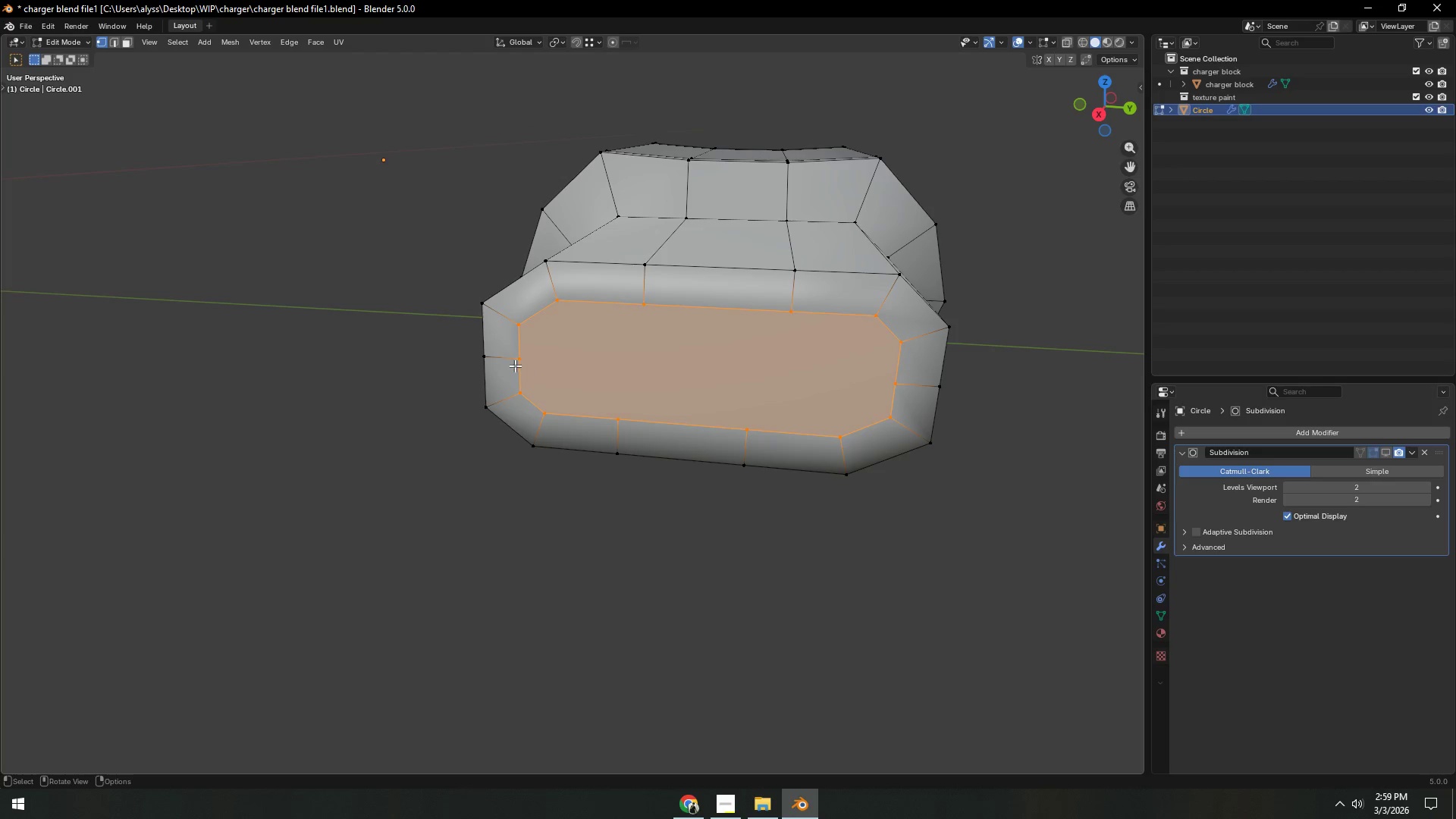 
left_click([514, 364])
 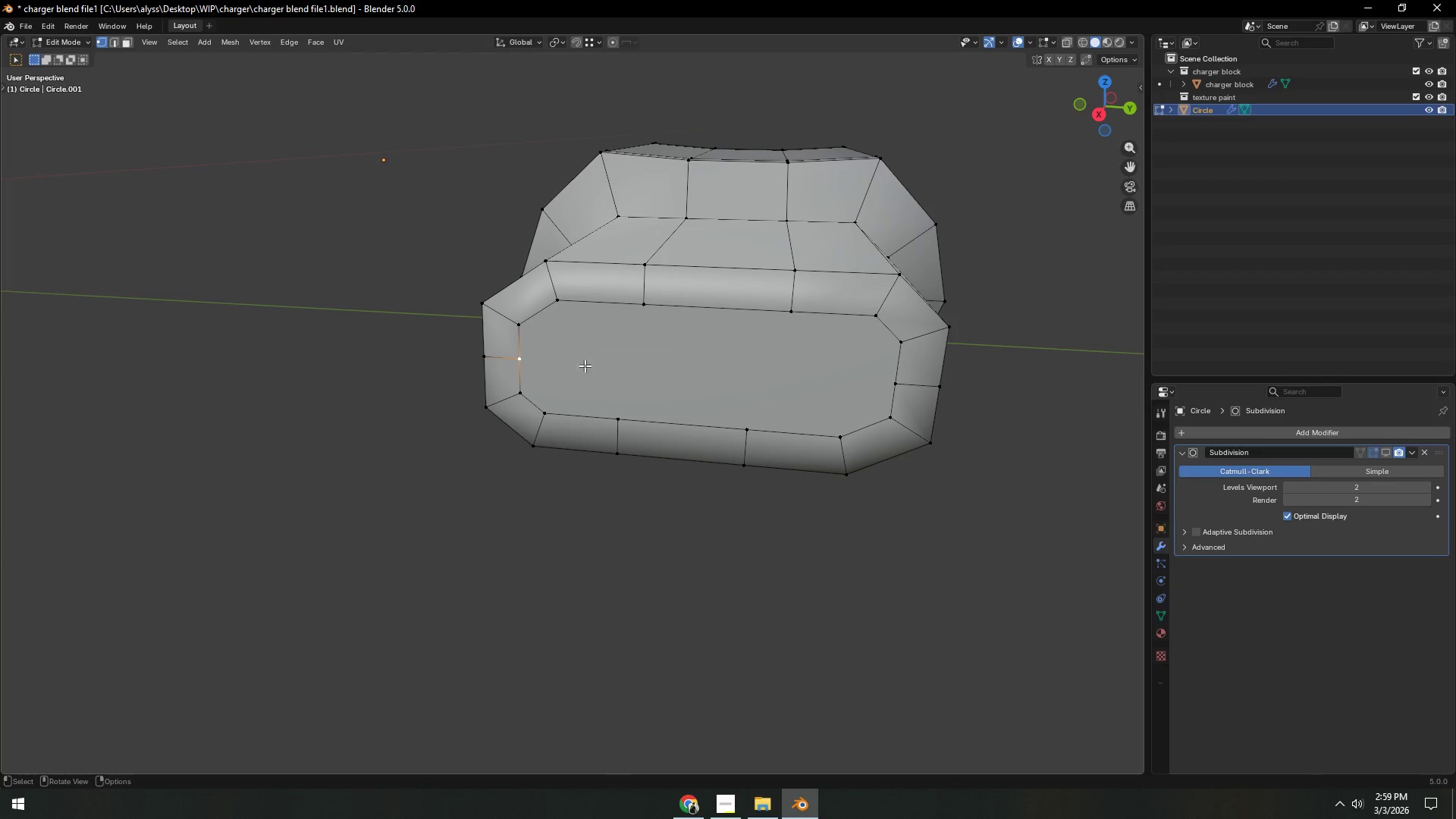 
hold_key(key=ShiftLeft, duration=0.73)
left_click([910, 382])
 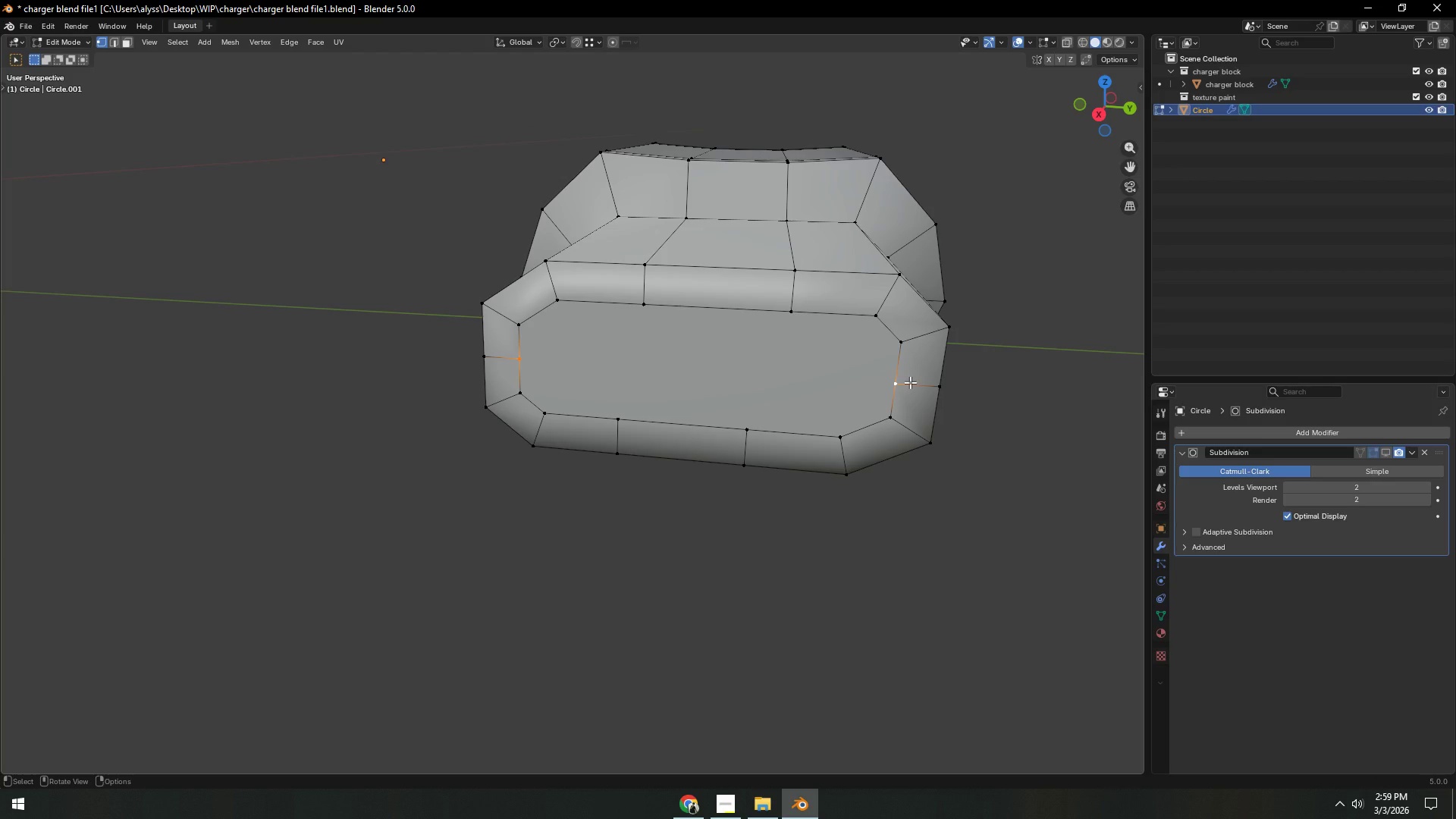 
key(J)
 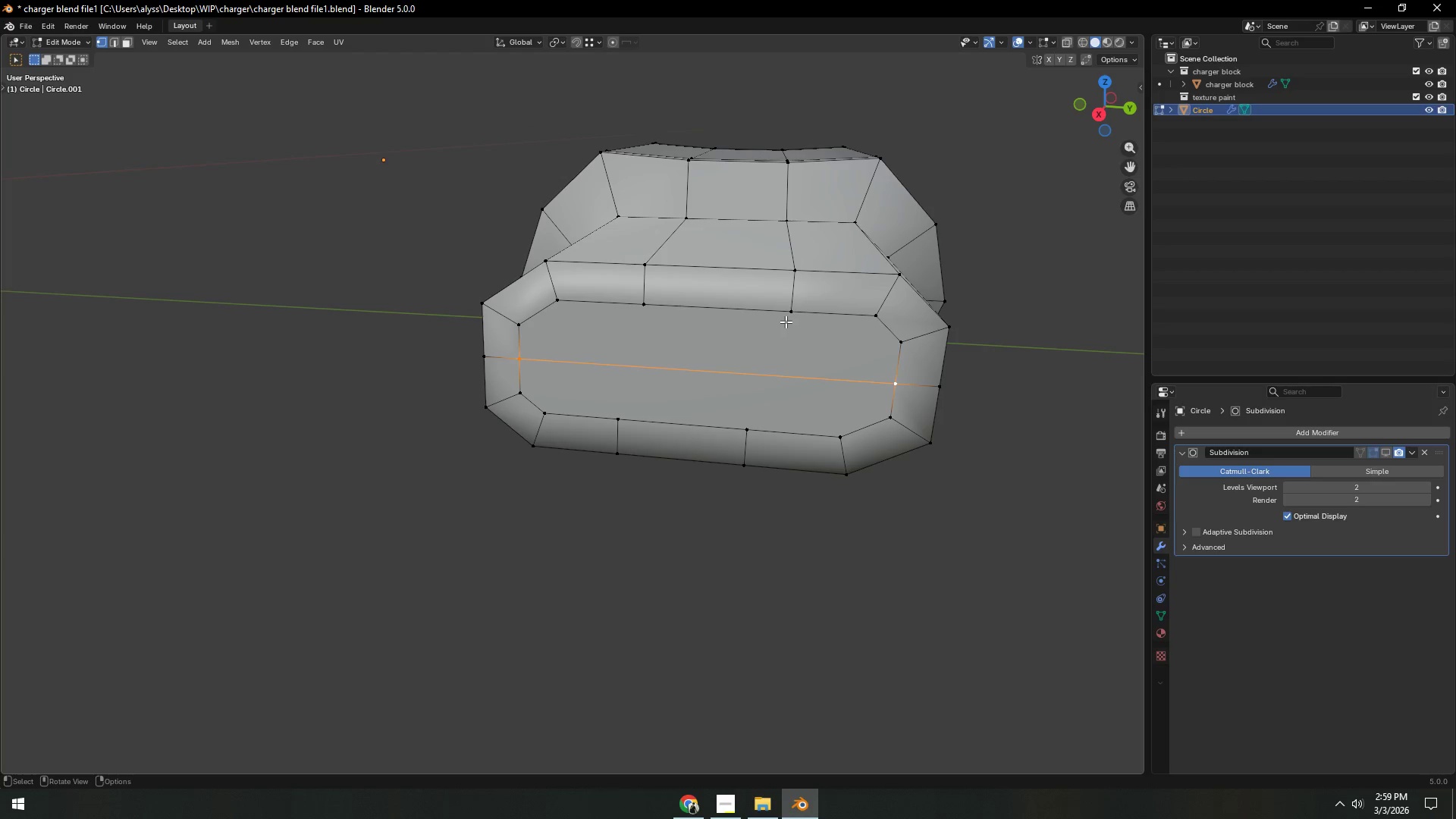 
left_click([786, 319])
 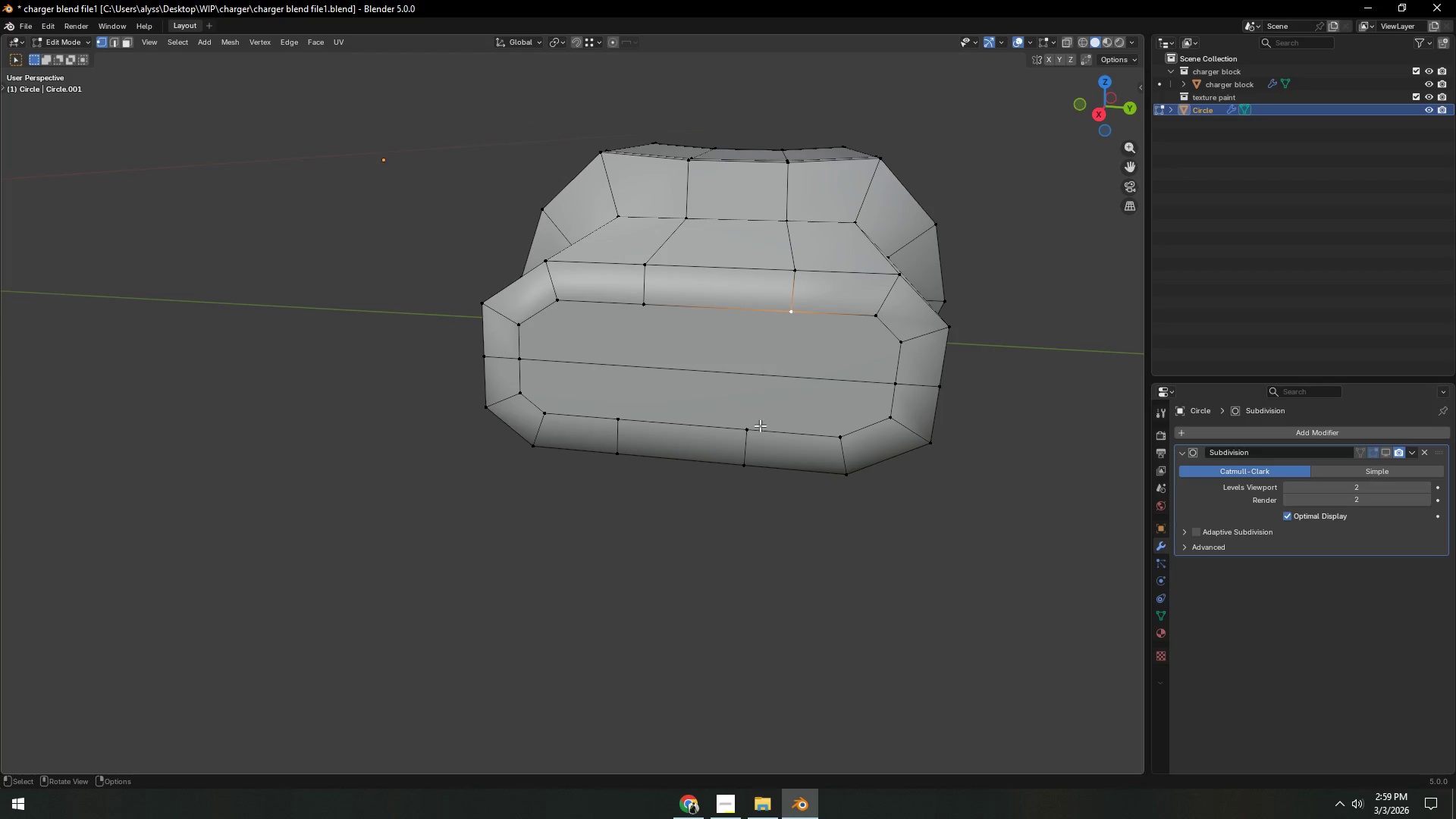 
hold_key(key=ShiftLeft, duration=0.58)
left_click([754, 431])
 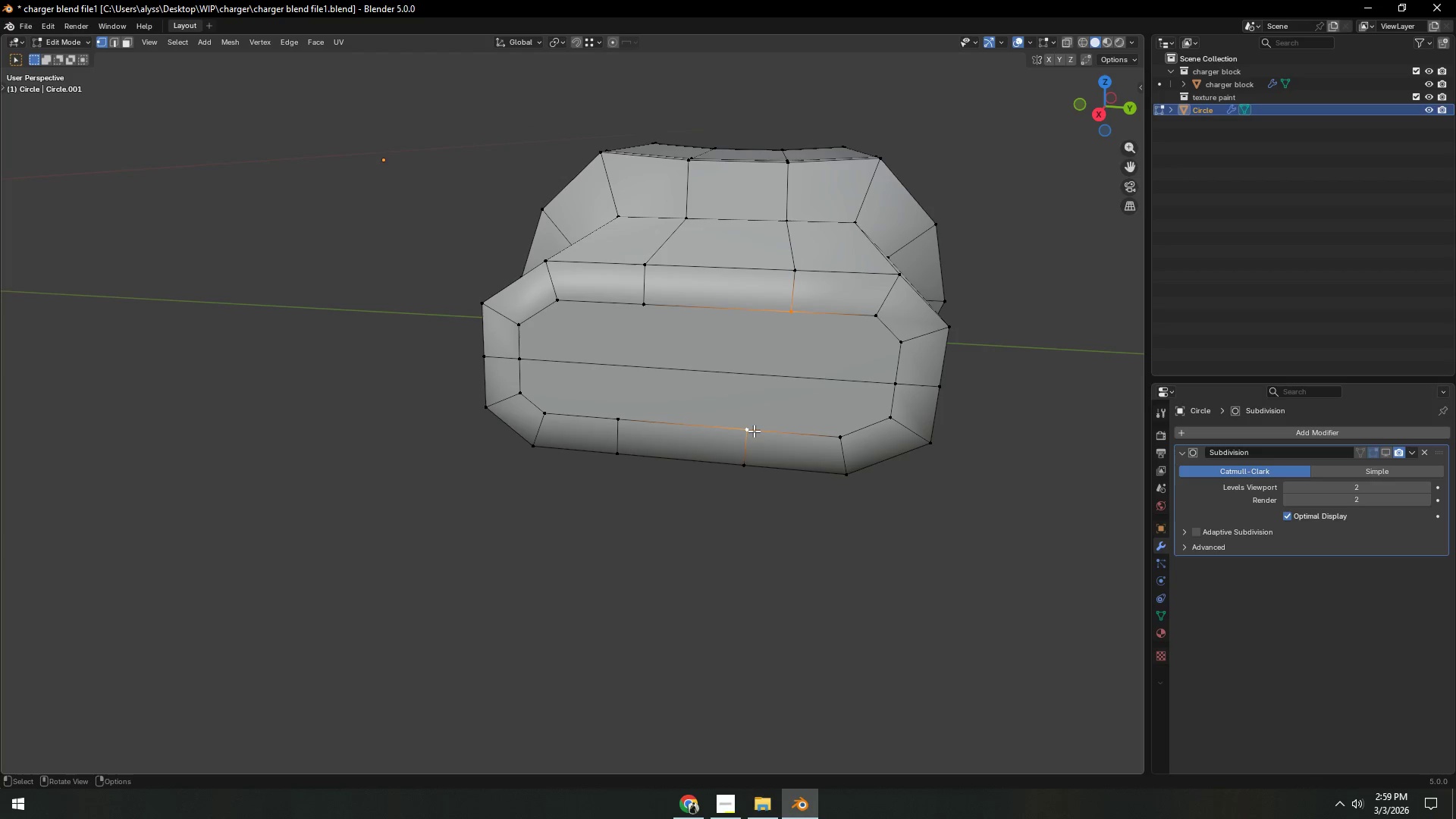 
key(J)
 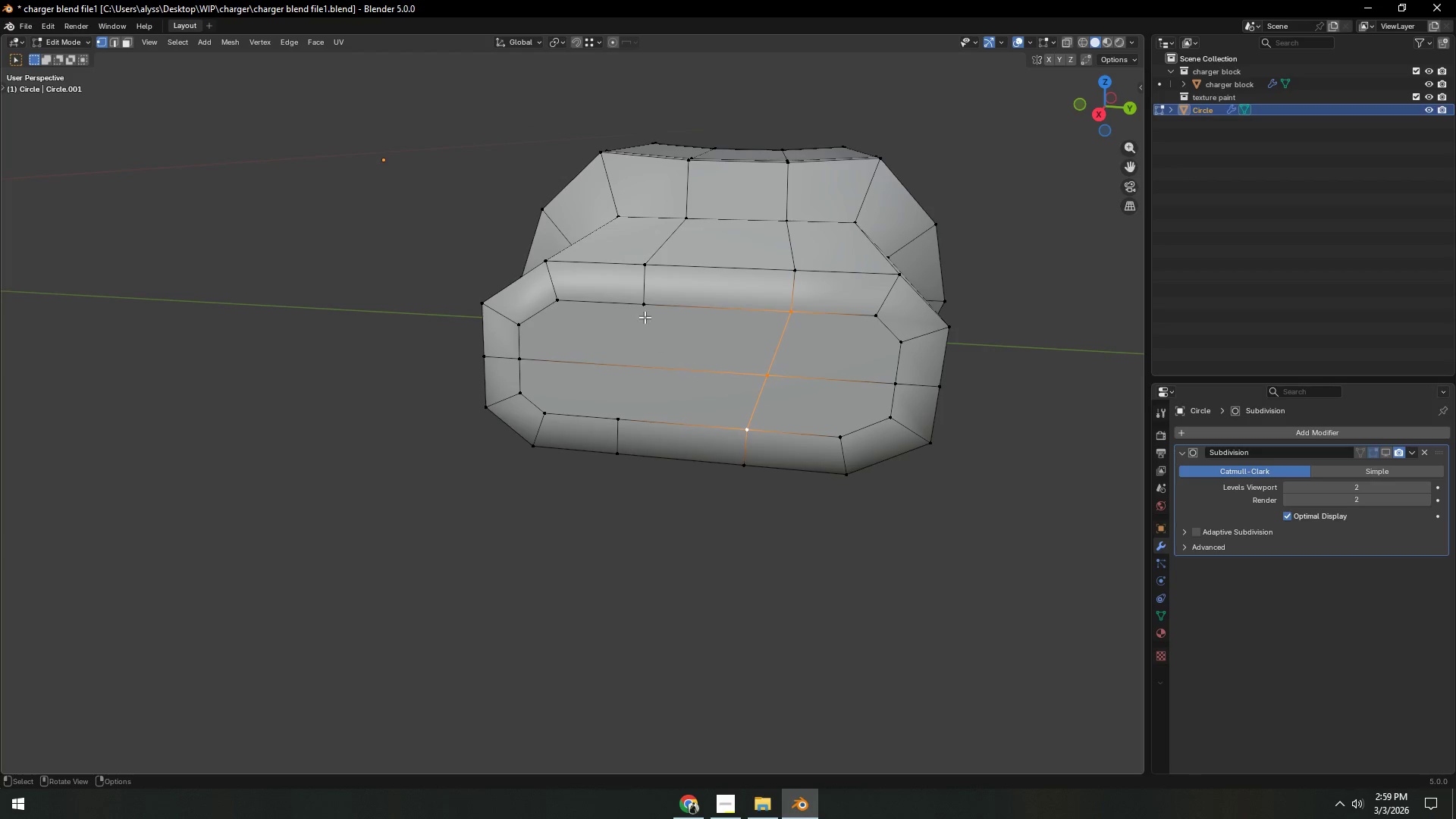 
left_click([645, 303])
 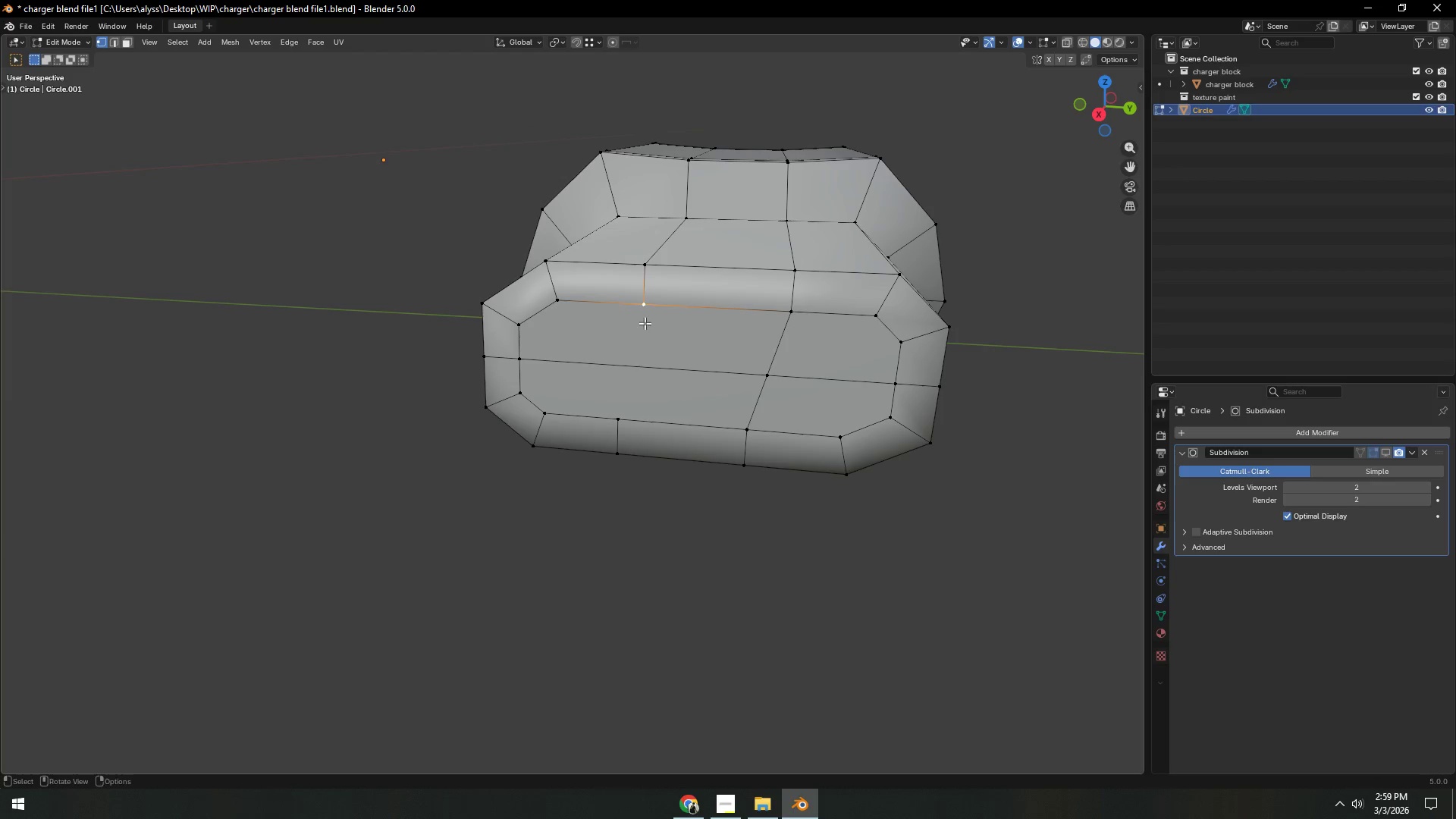 
hold_key(key=ShiftLeft, duration=0.52)
double_click([629, 419])
 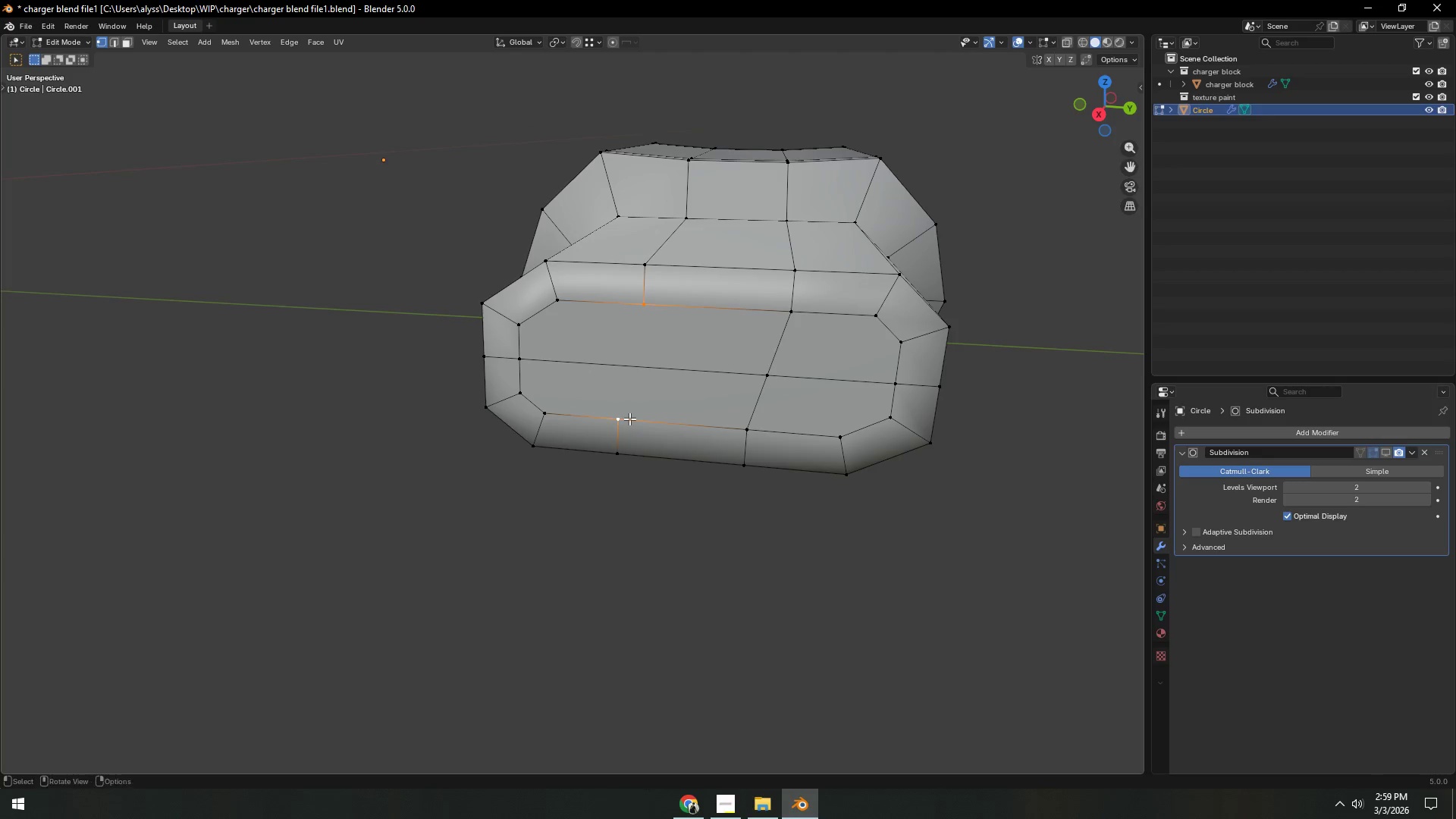 
key(J)
 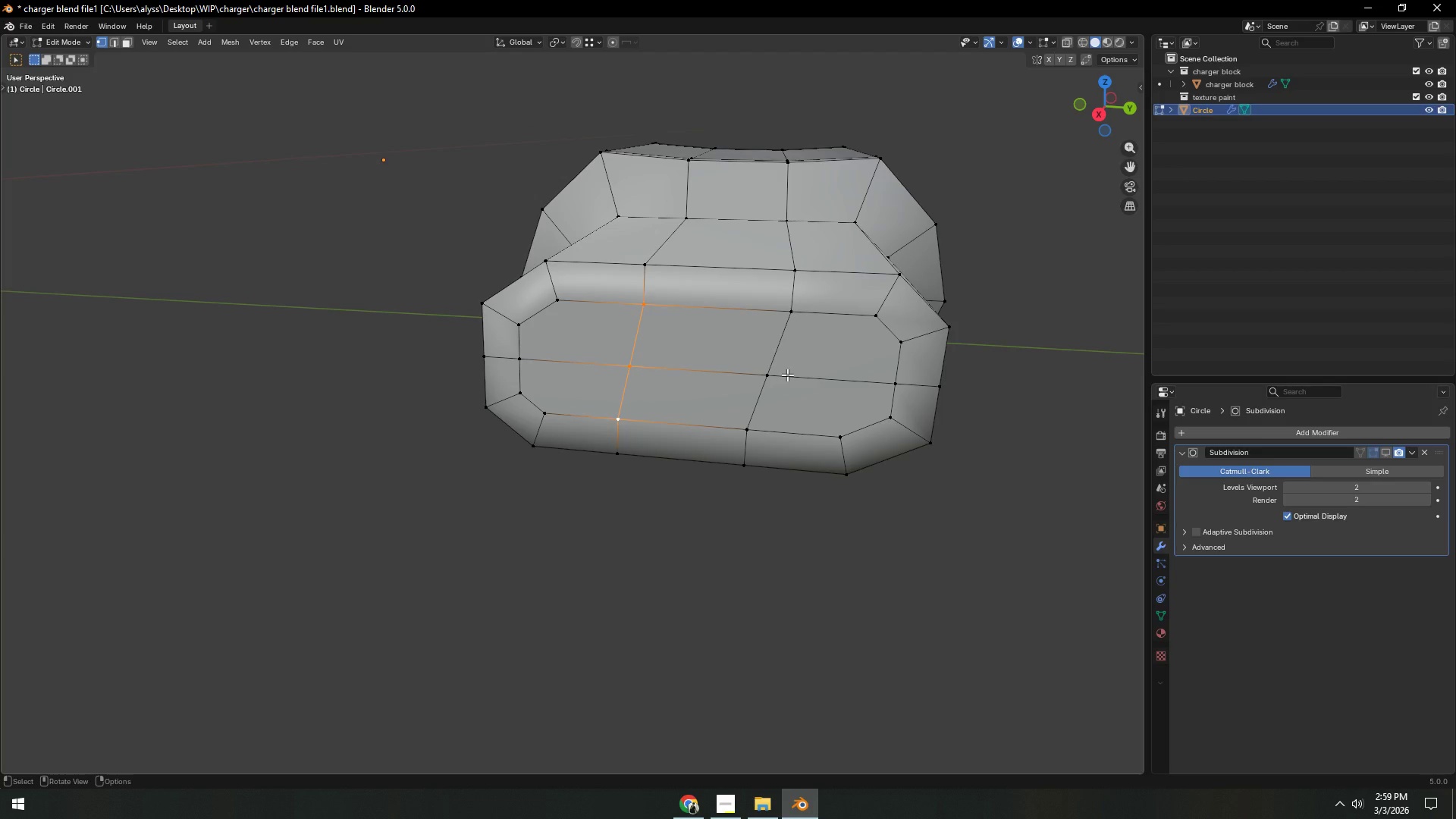 
wait(7.5)
 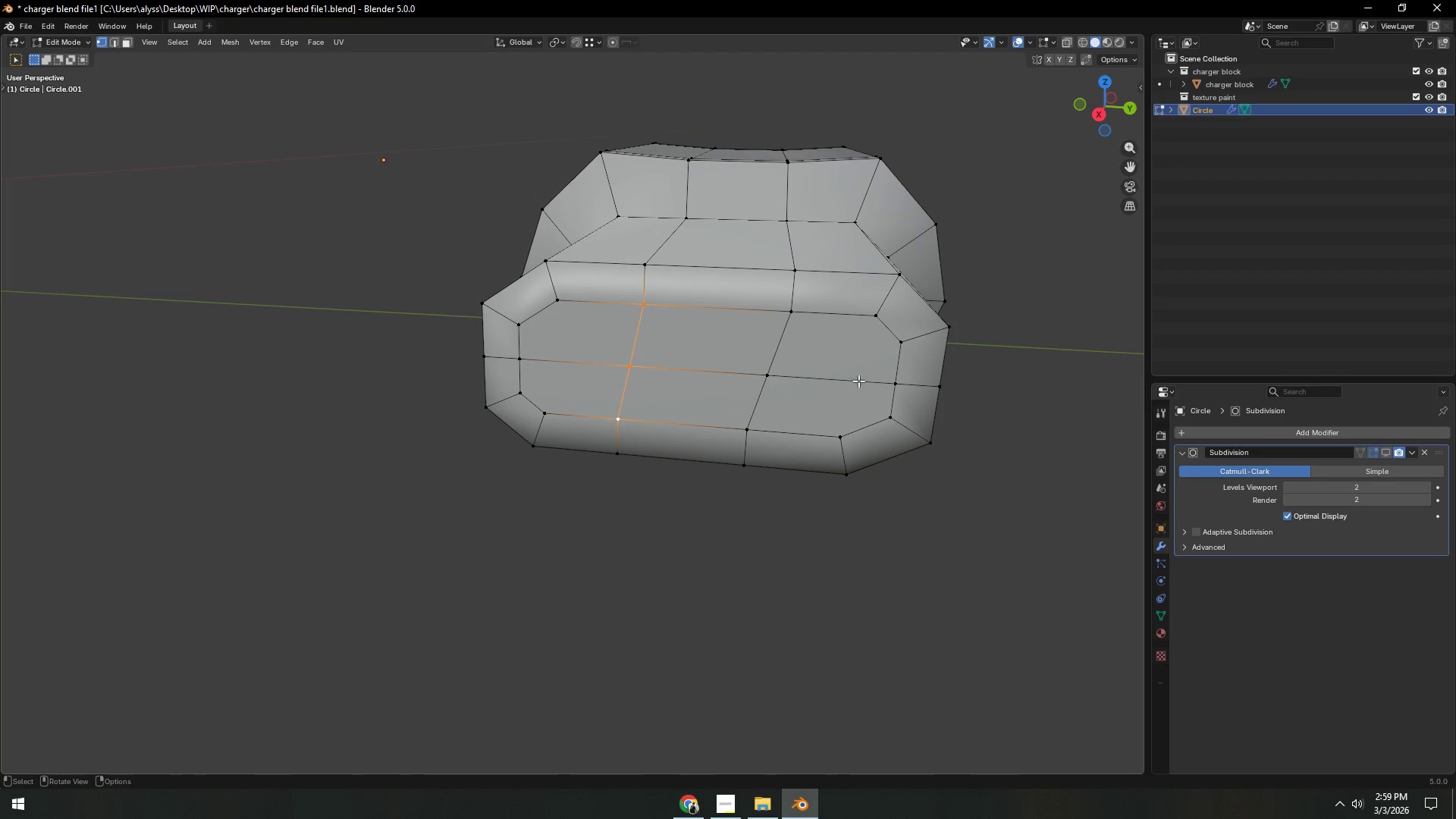 
key(Control+Z)
 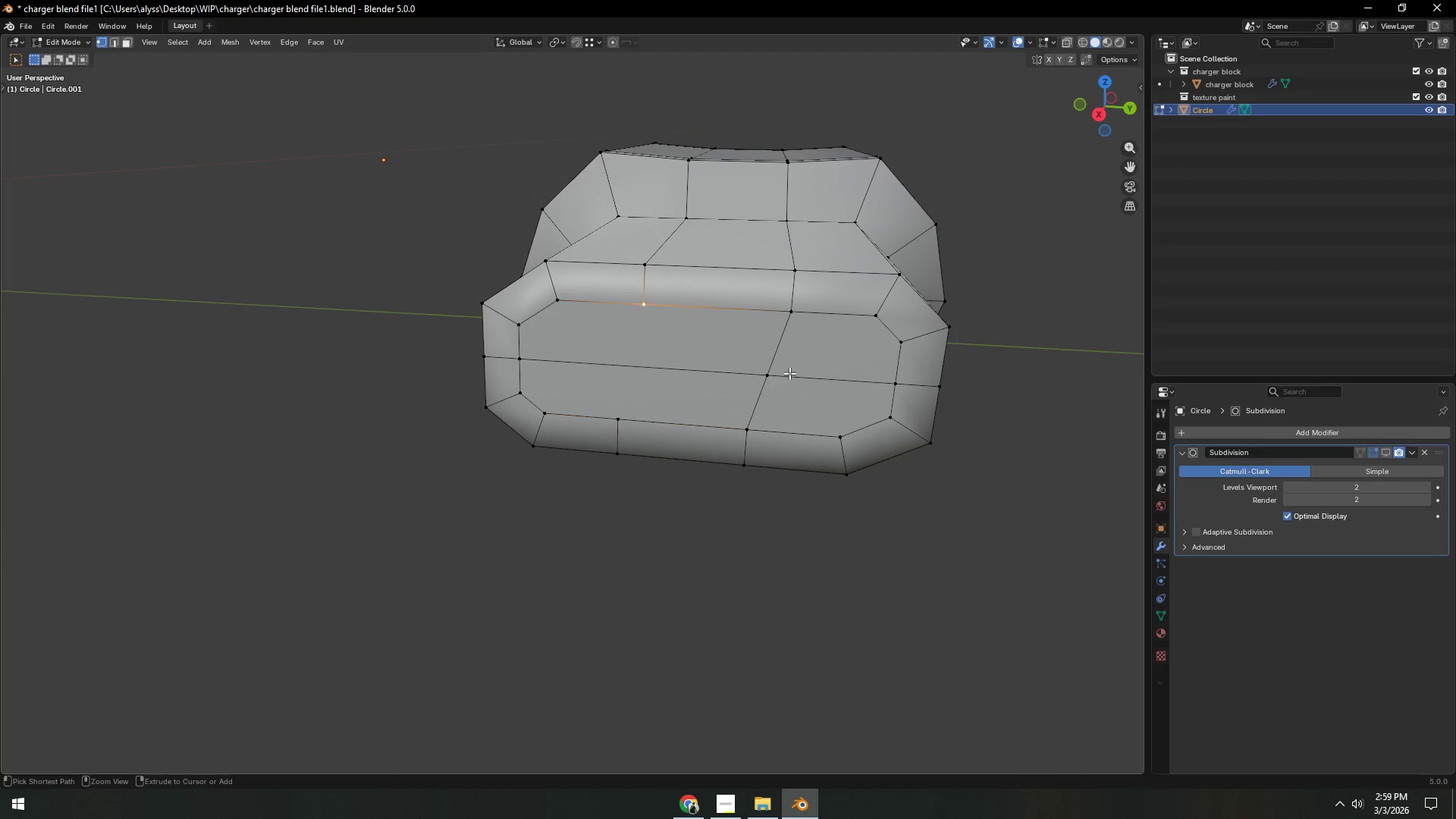 
key(Control+Z)
 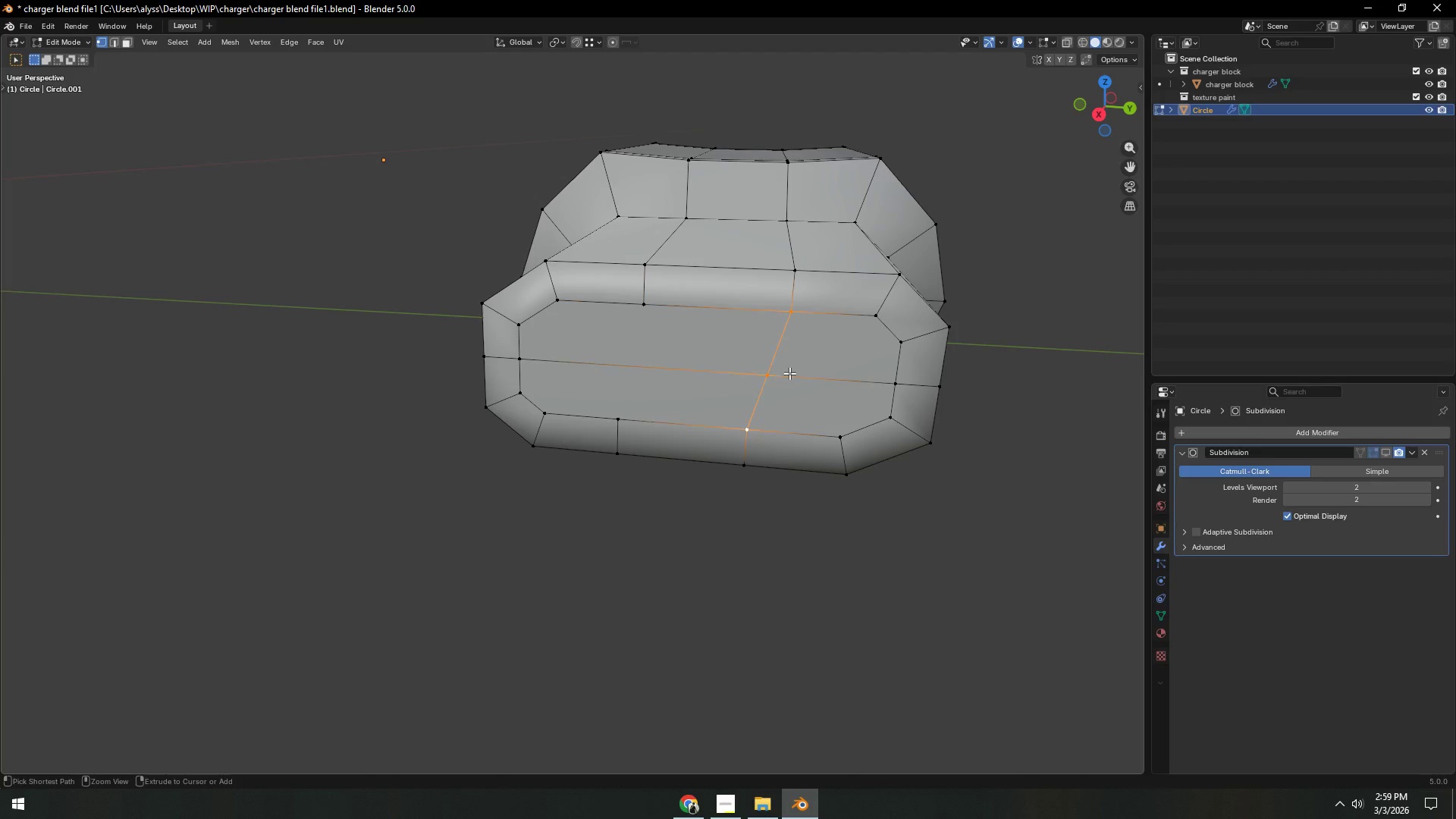 
key(Control+Z)
 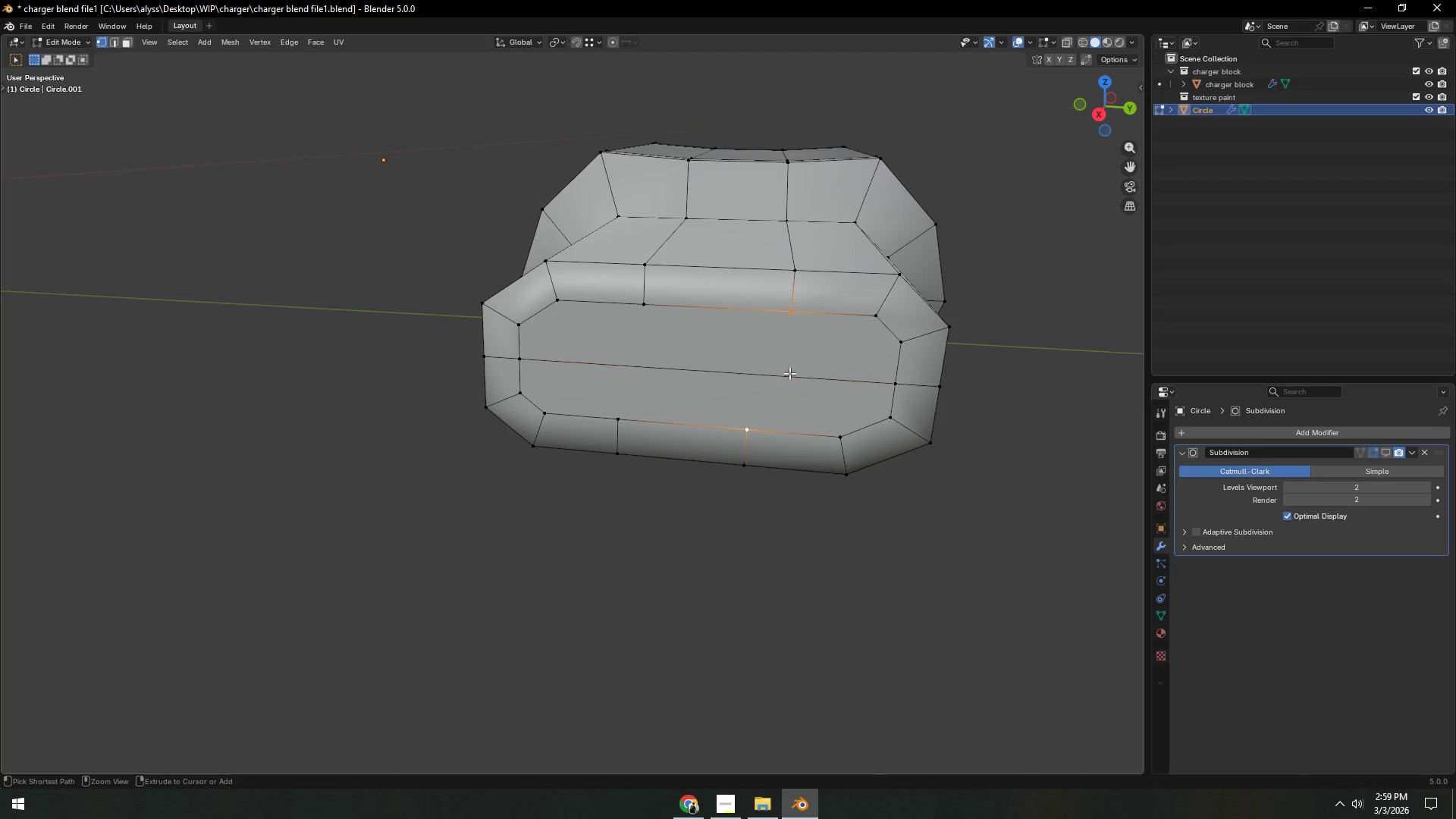 
key(Control+Z)
 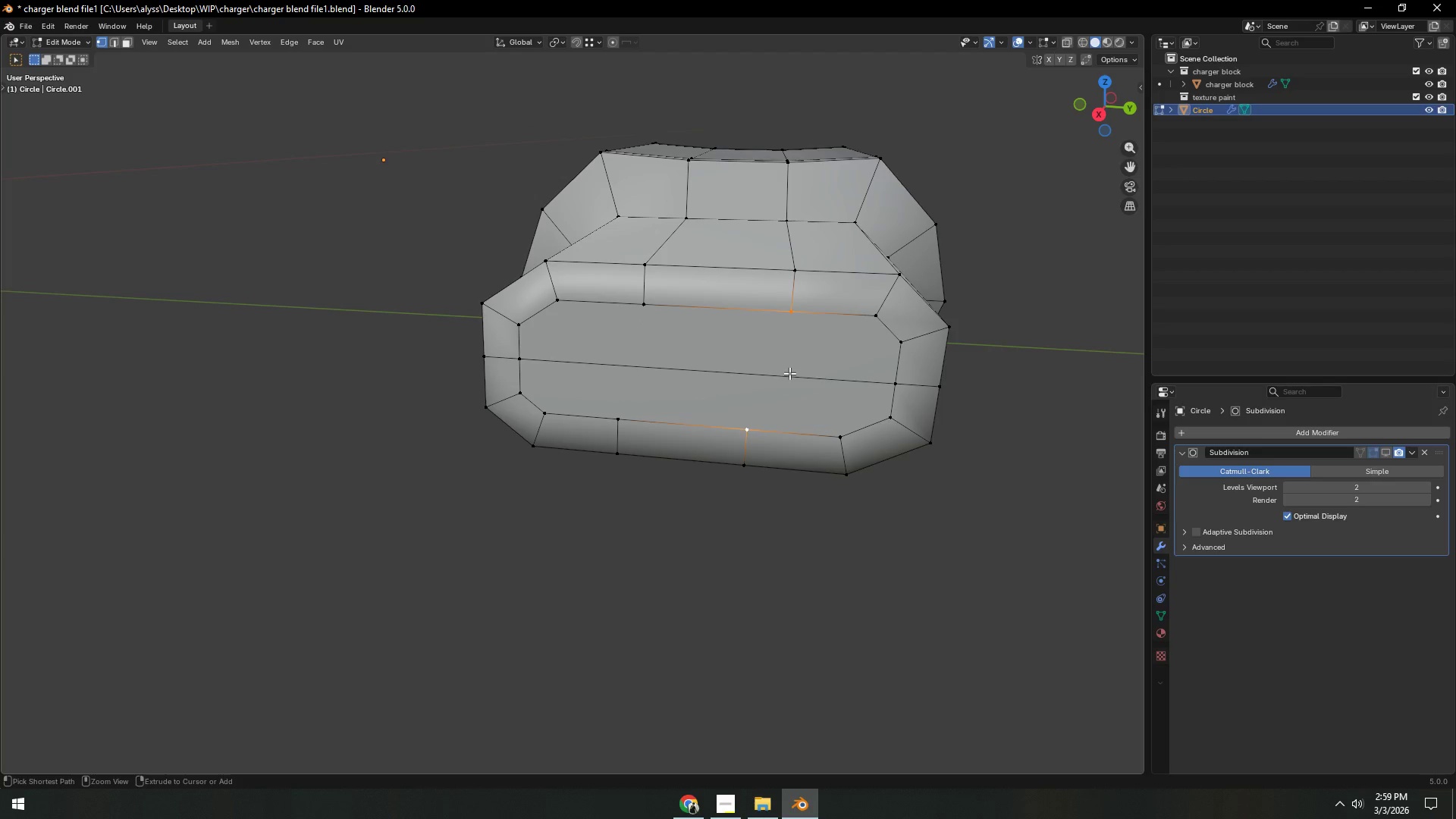 
key(Control+Z)
 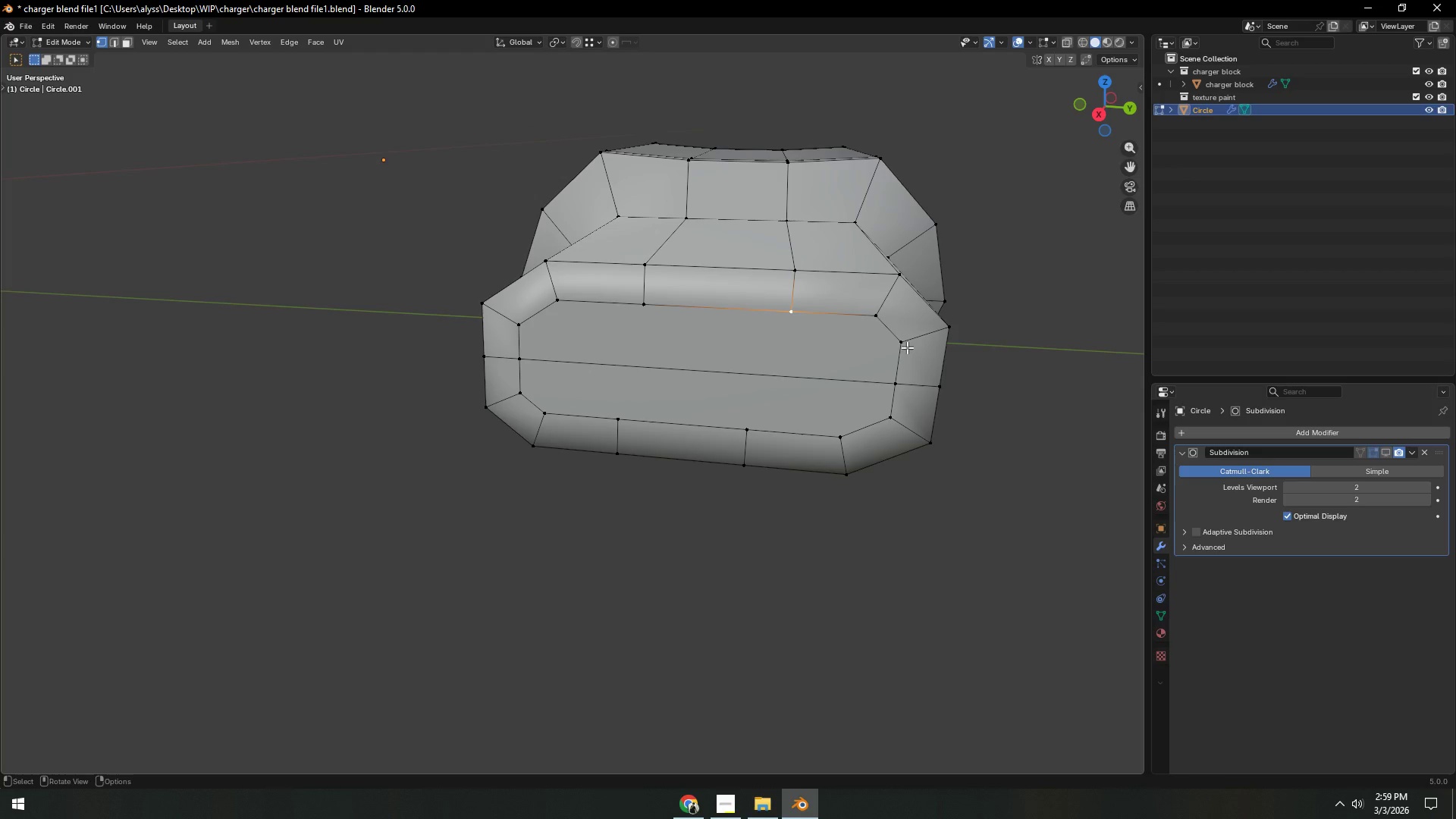 
key(Control+Z)
 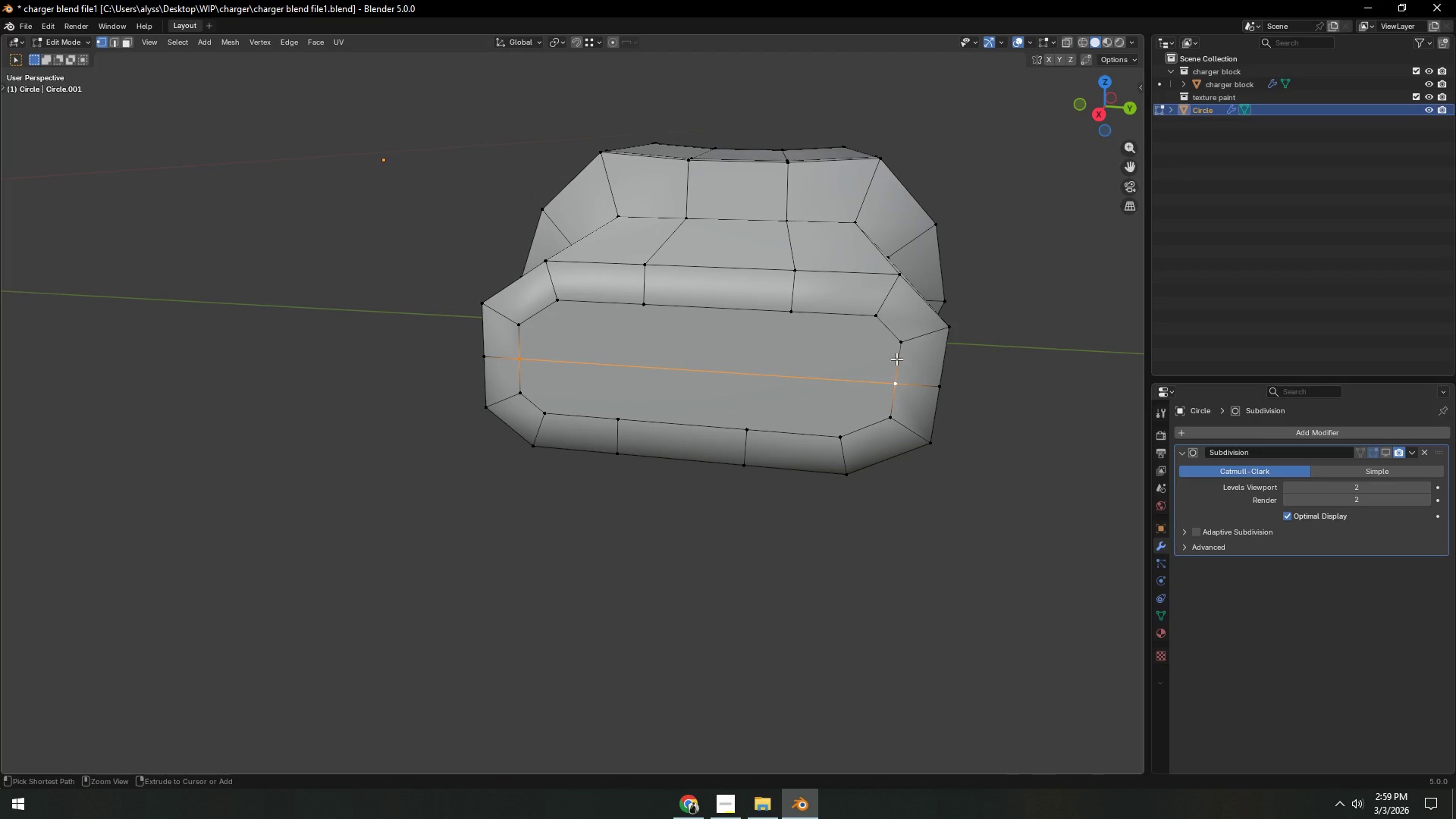 
key(Control+Z)
 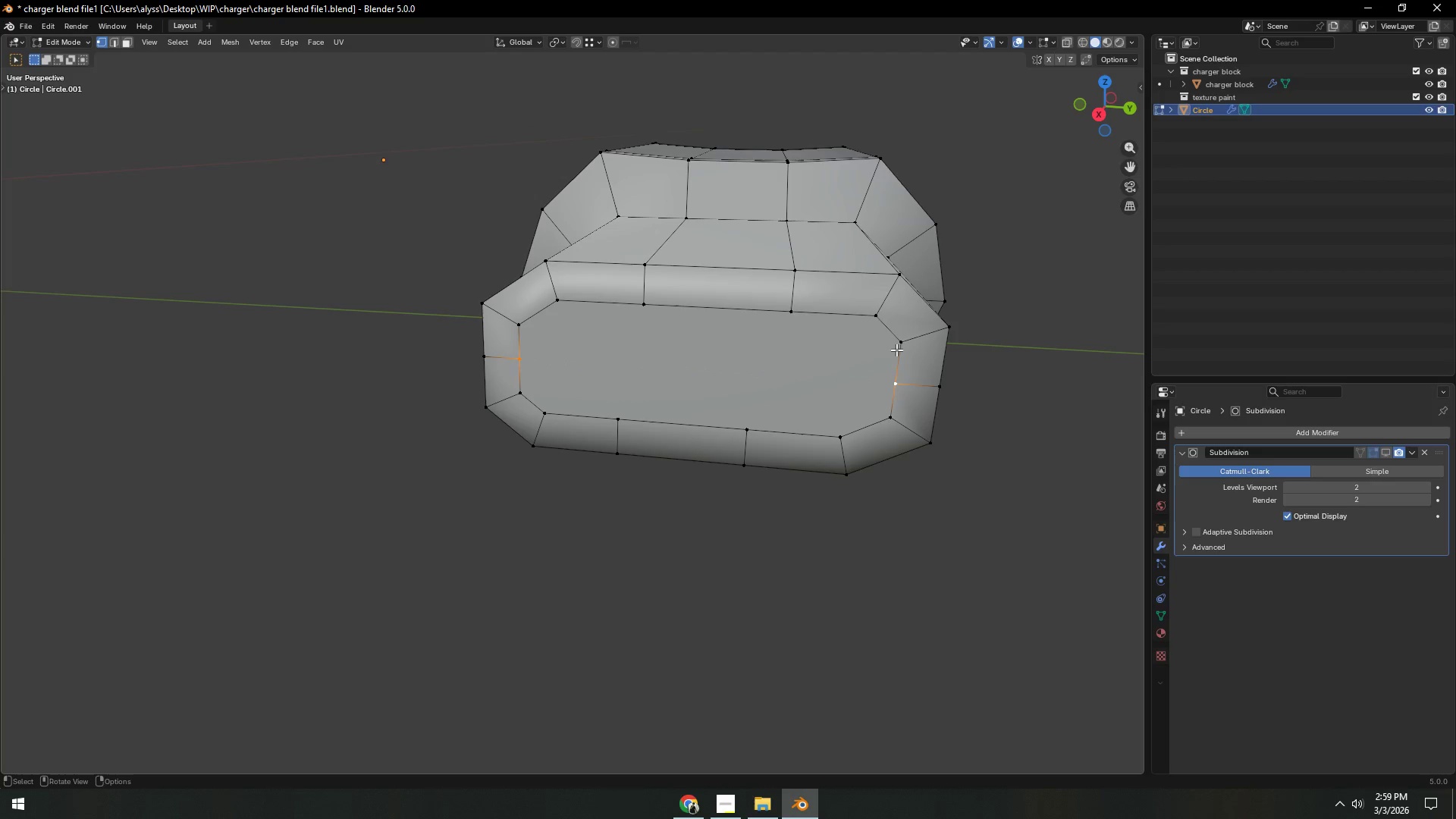 
left_click([898, 344])
 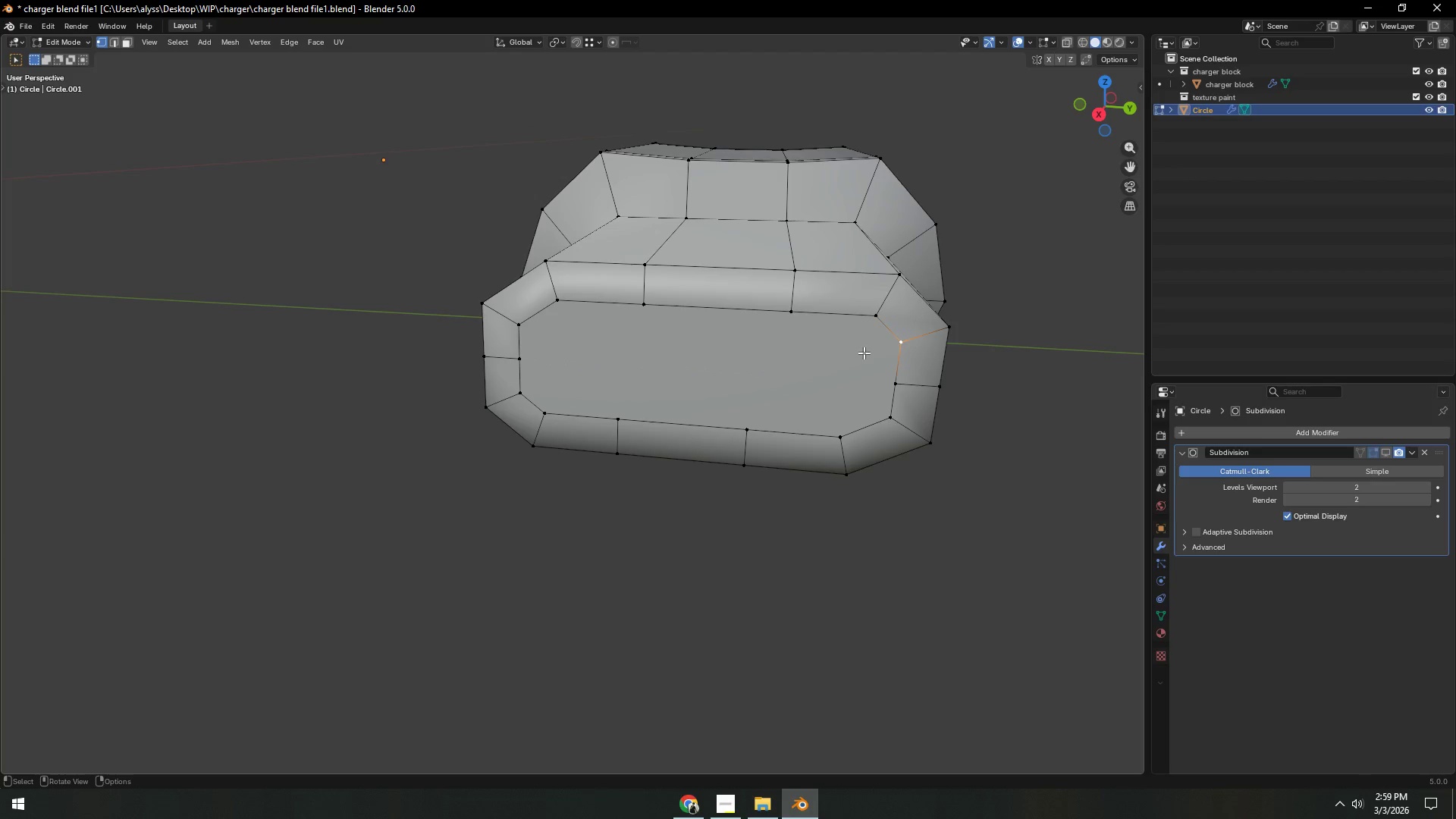 
hold_key(key=ShiftLeft, duration=0.66)
 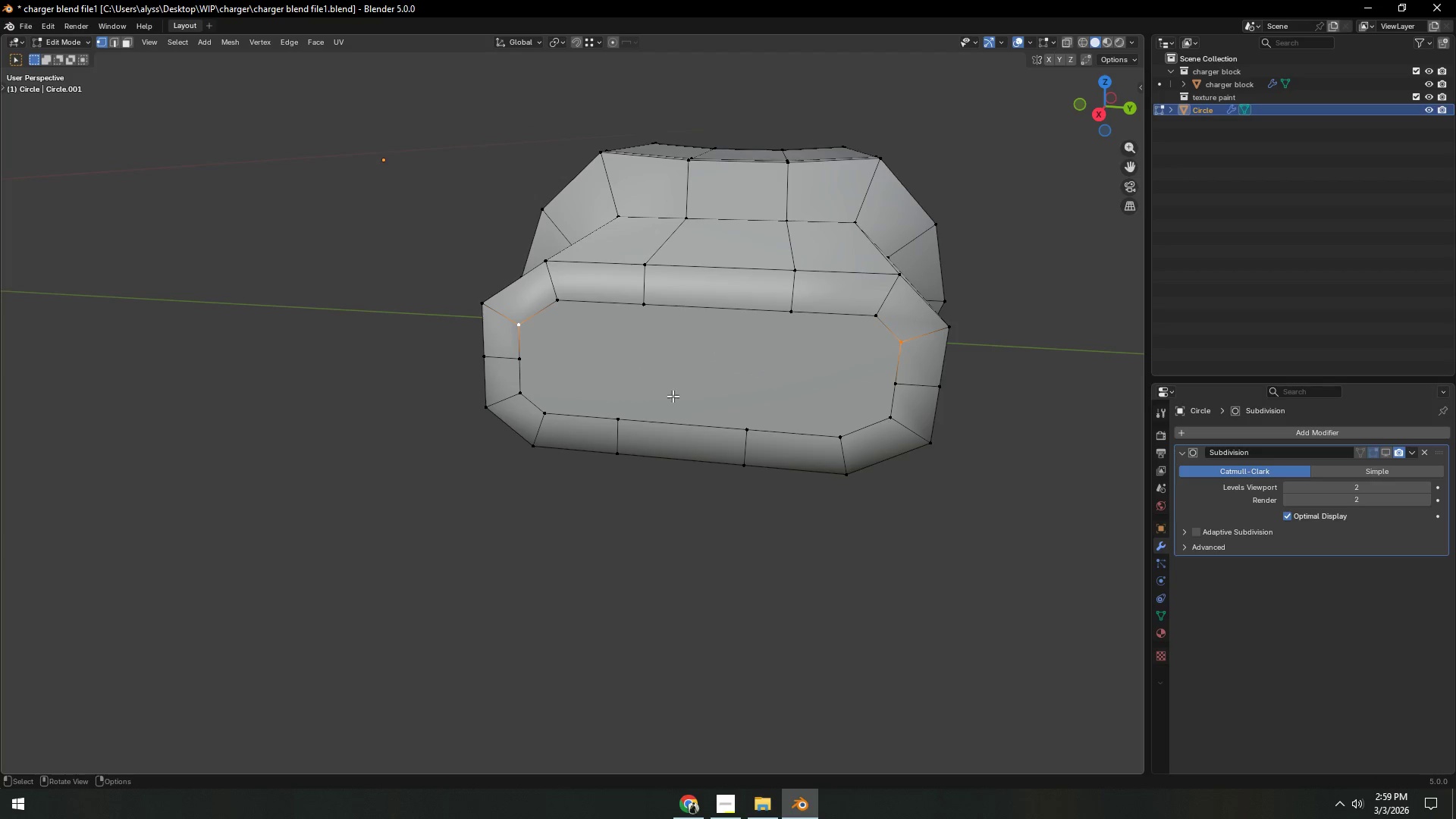 
key(J)
 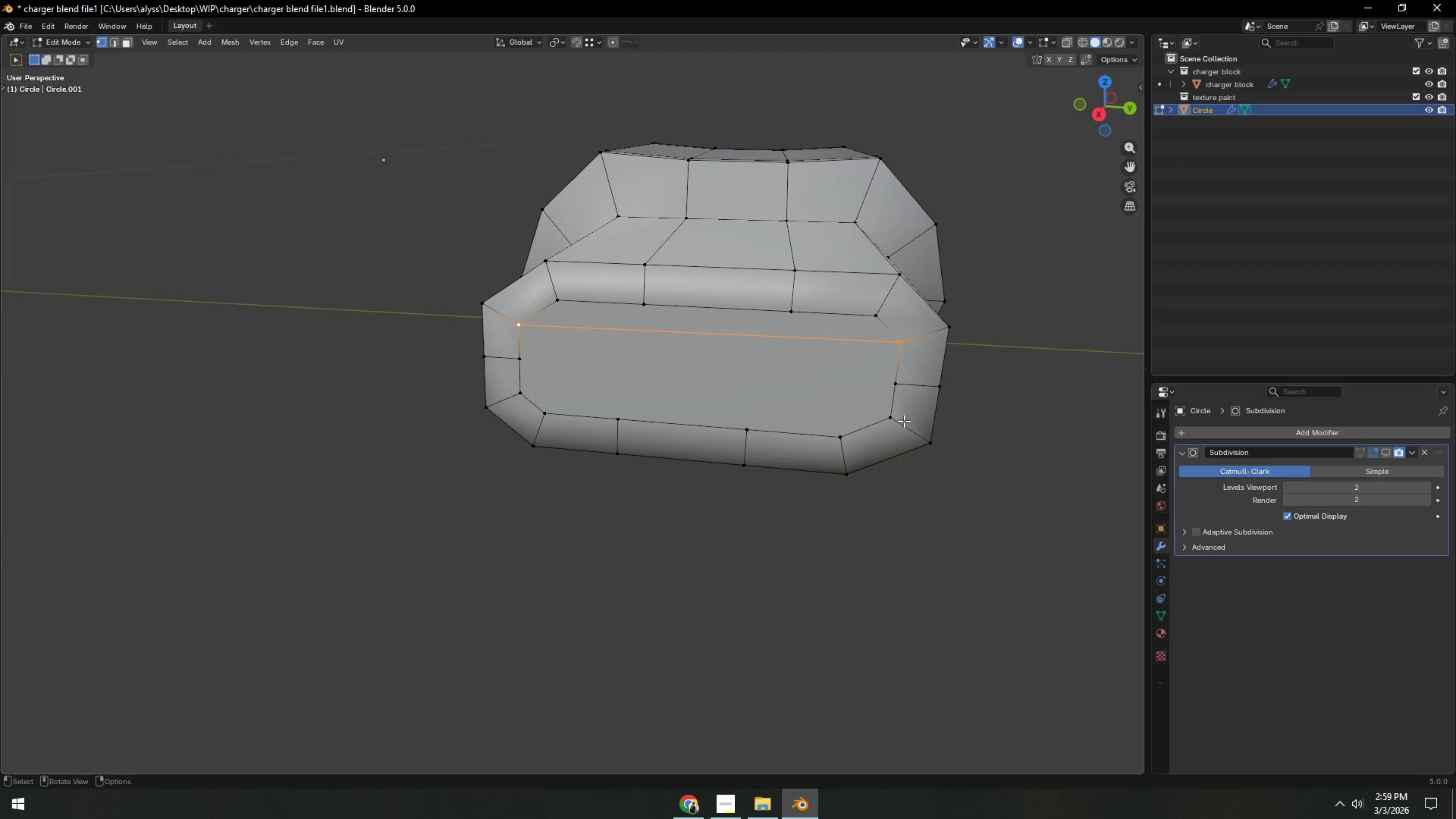 
left_click([896, 421])
 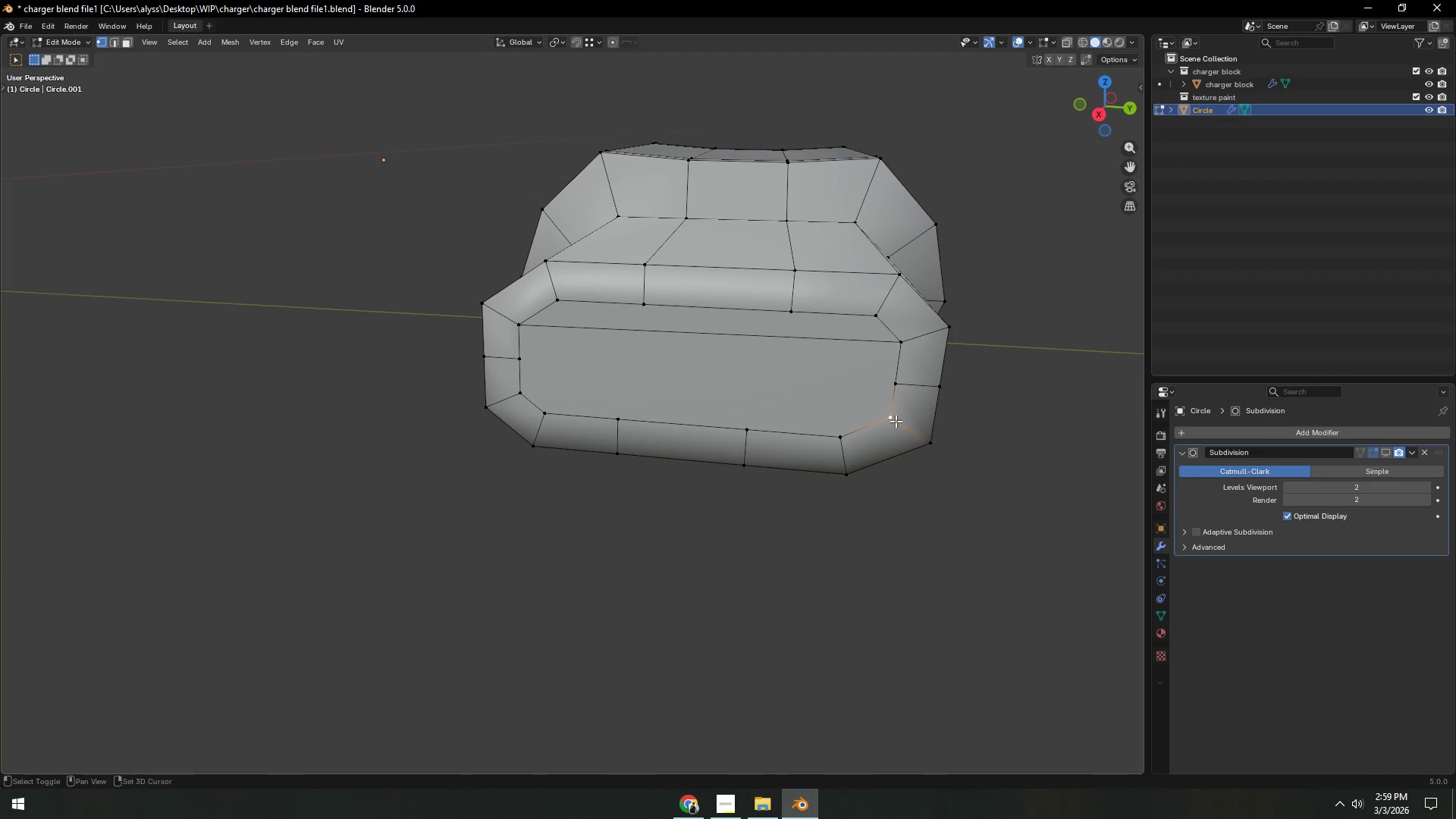 
hold_key(key=ShiftLeft, duration=1.02)
left_click([522, 395])
 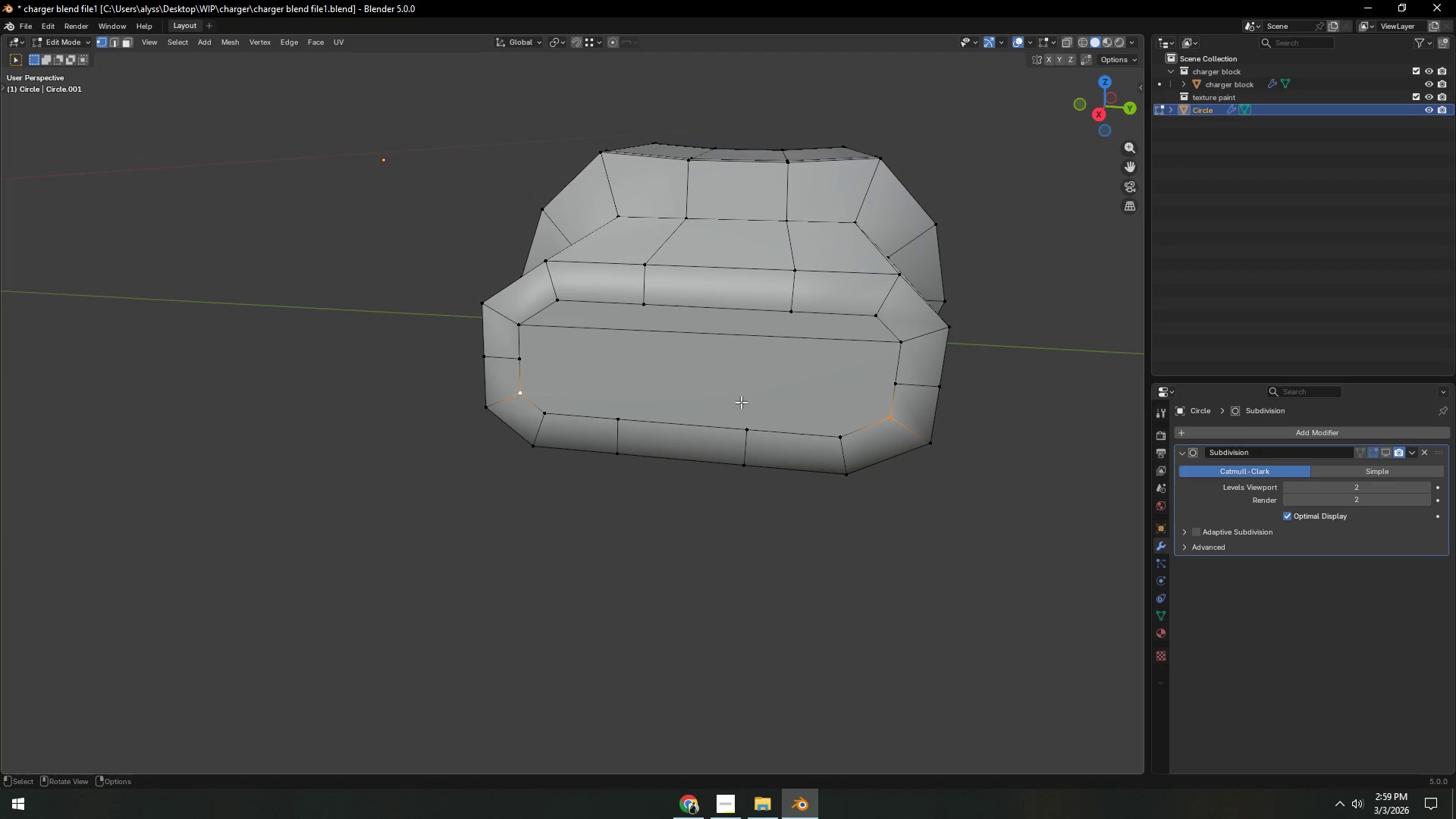 
key(J)
 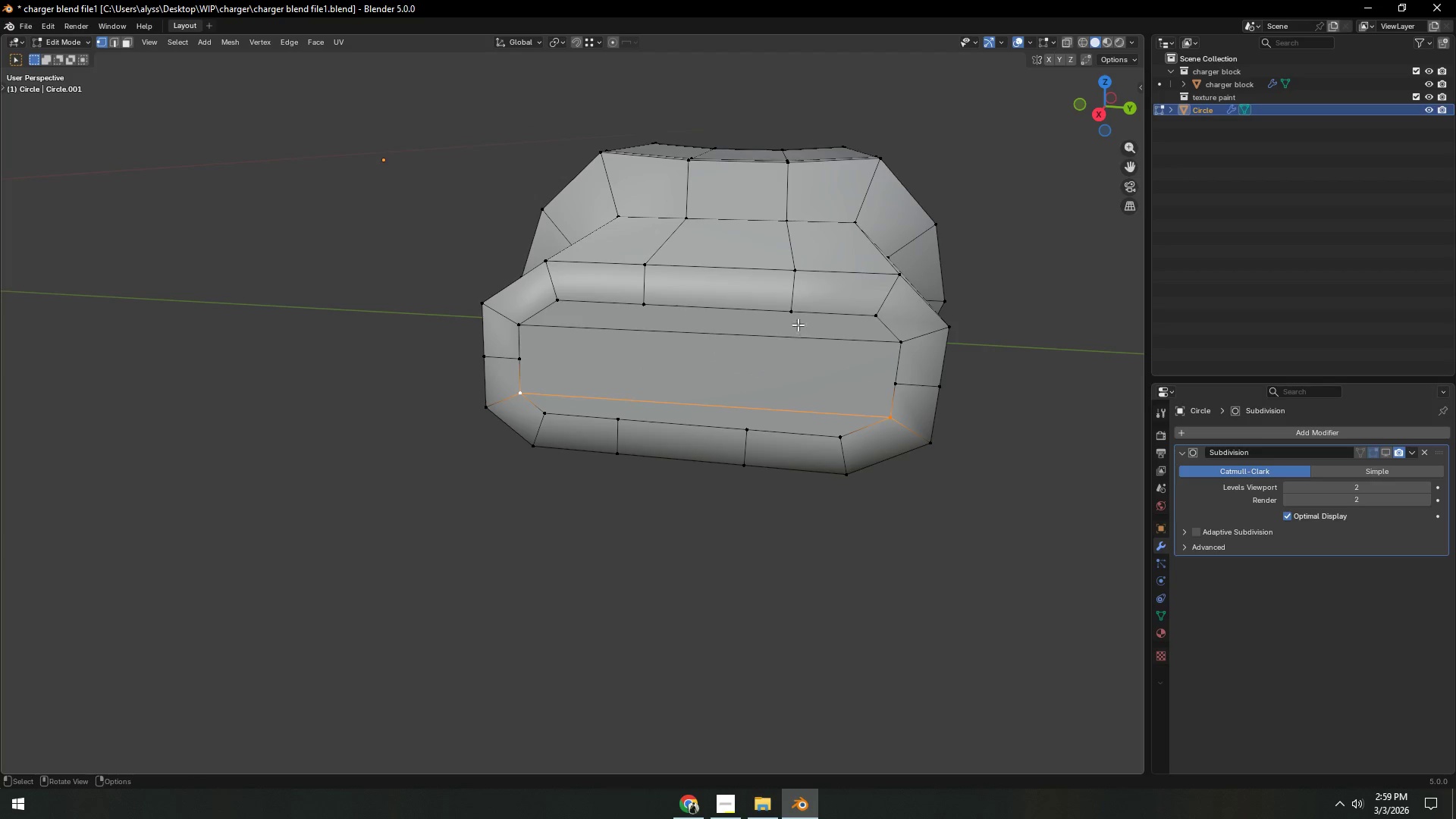 
left_click([798, 318])
 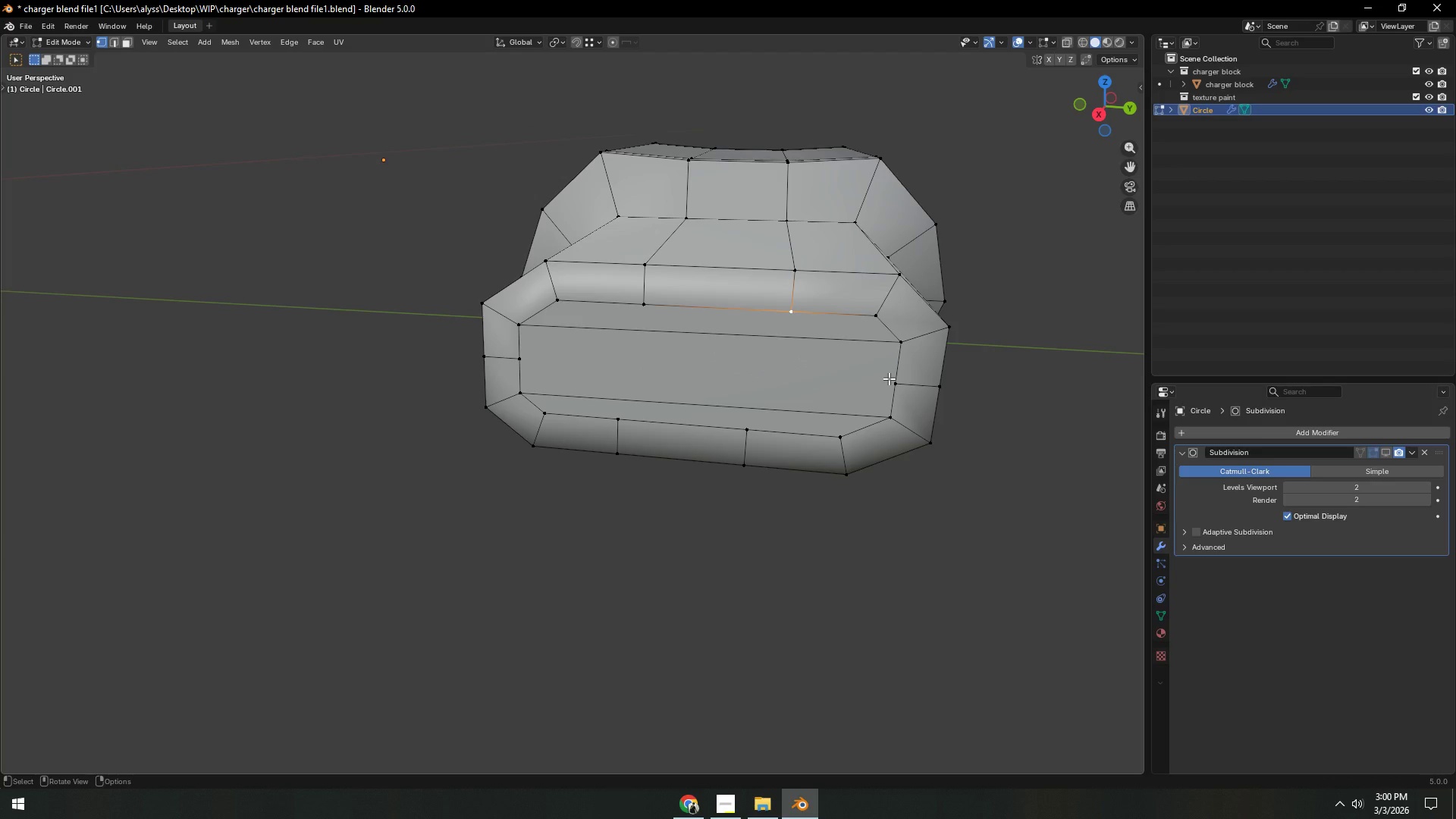 
key(Control+Z)
 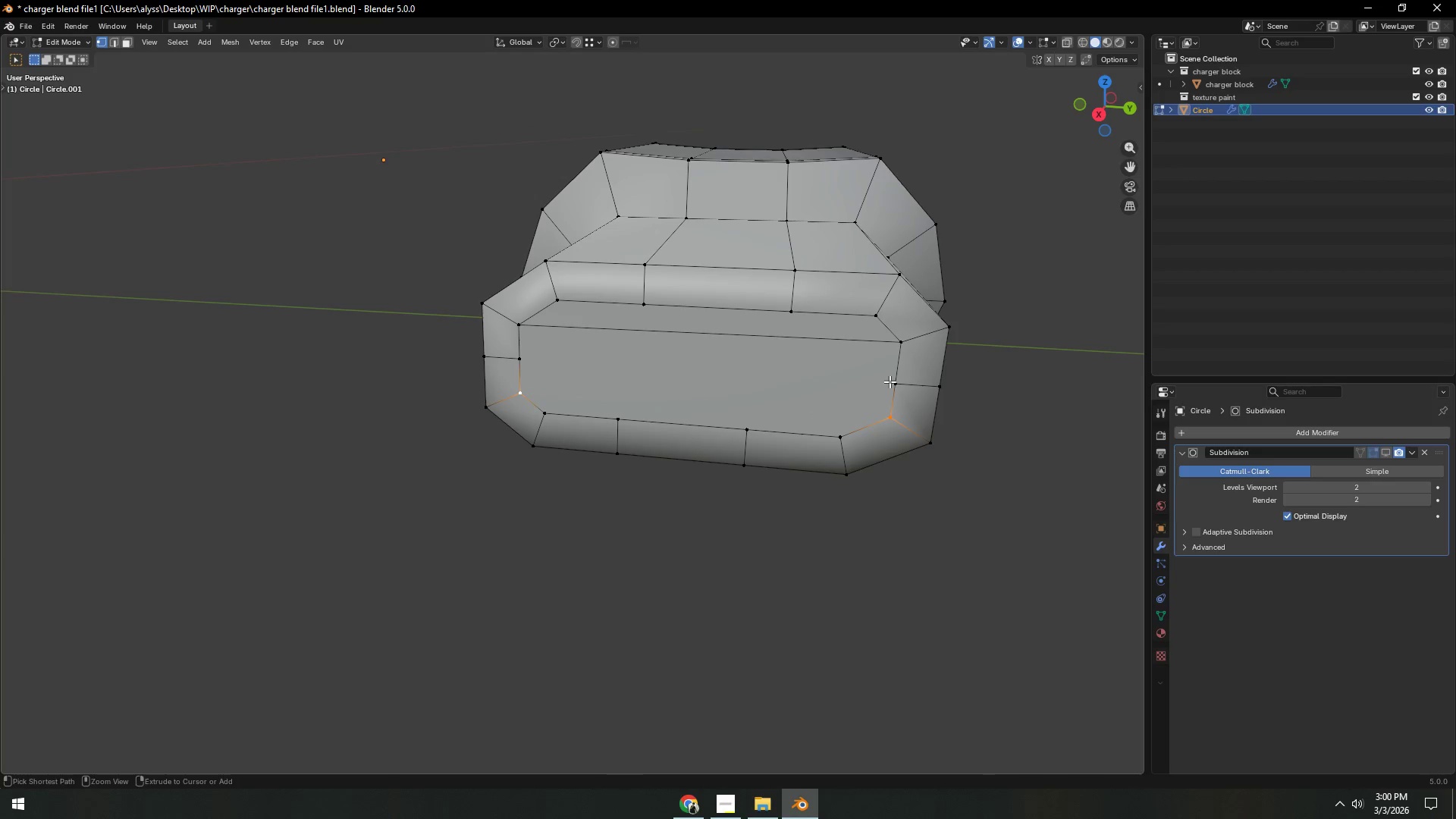 
key(Control+Z)
 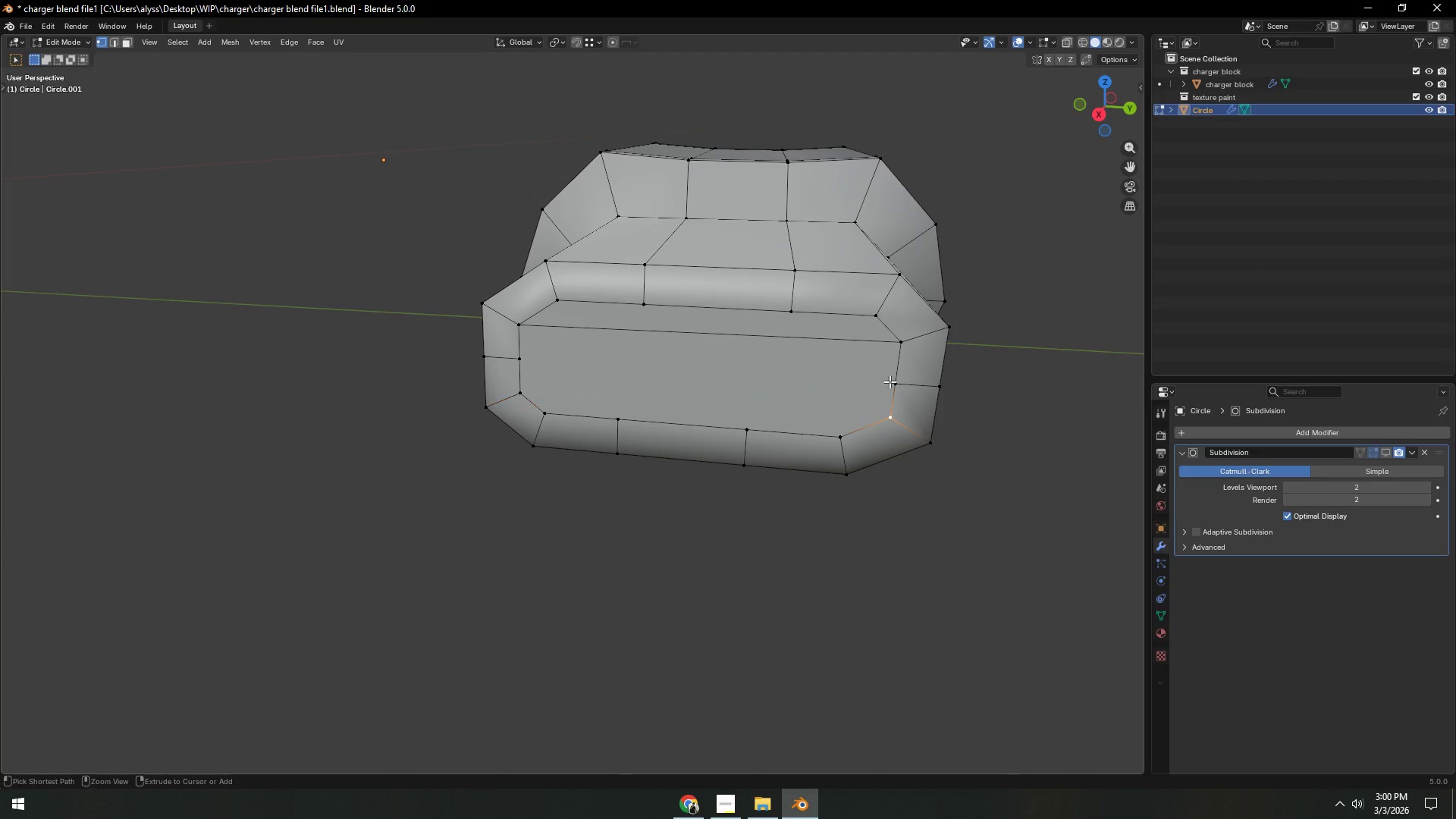 
key(Control+Z)
 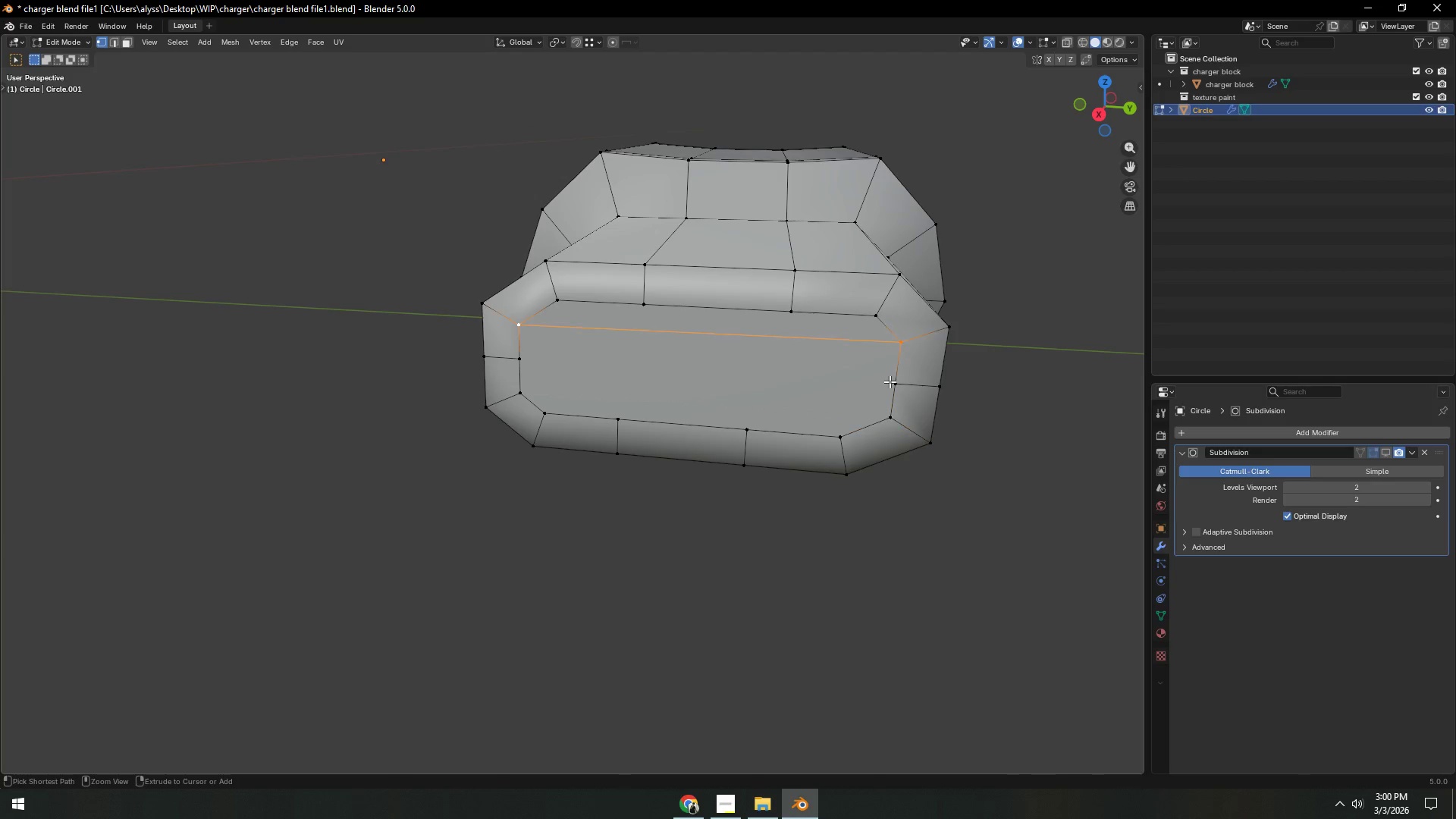 
key(Control+Z)
 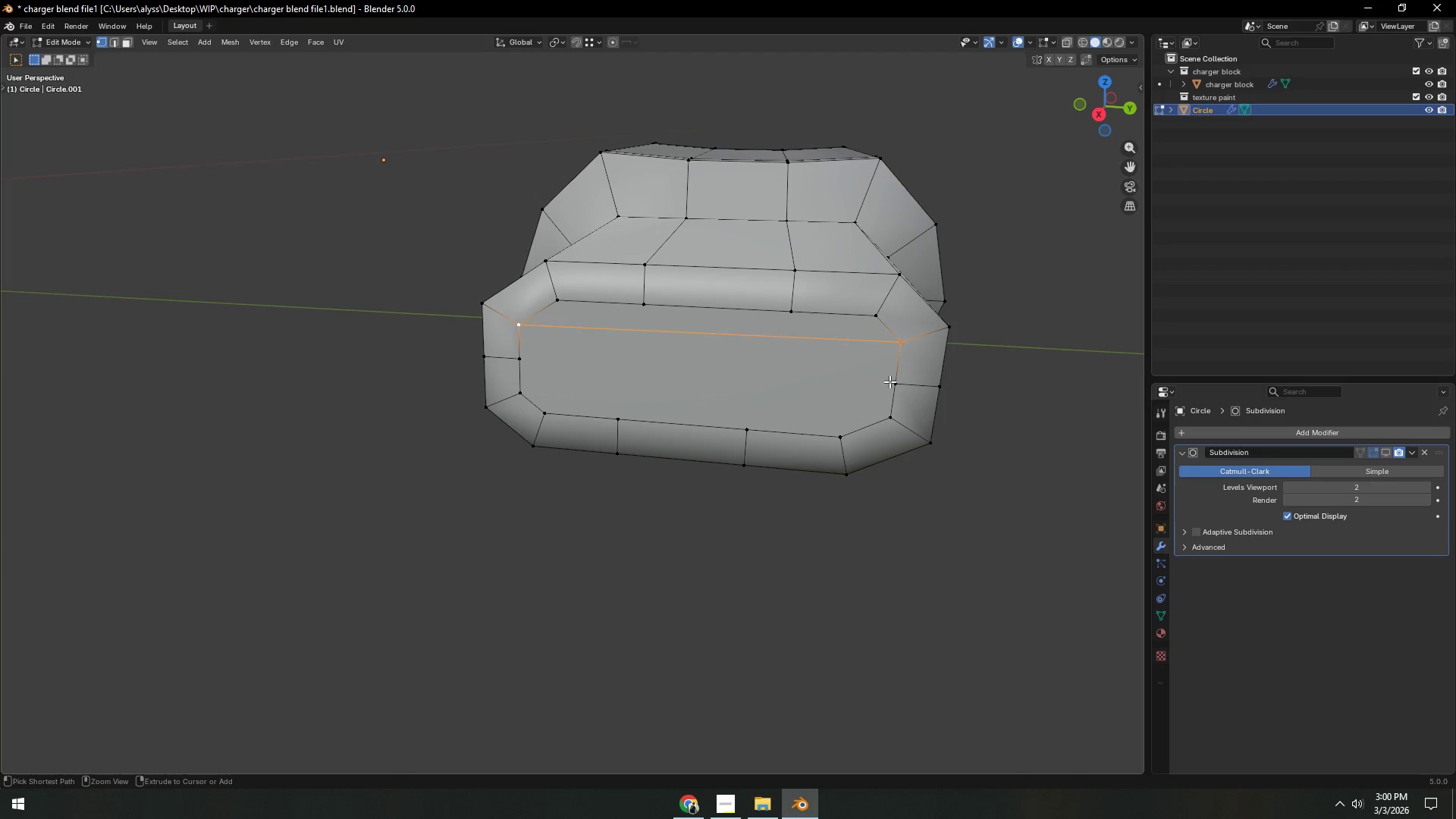 
key(Control+Z)
 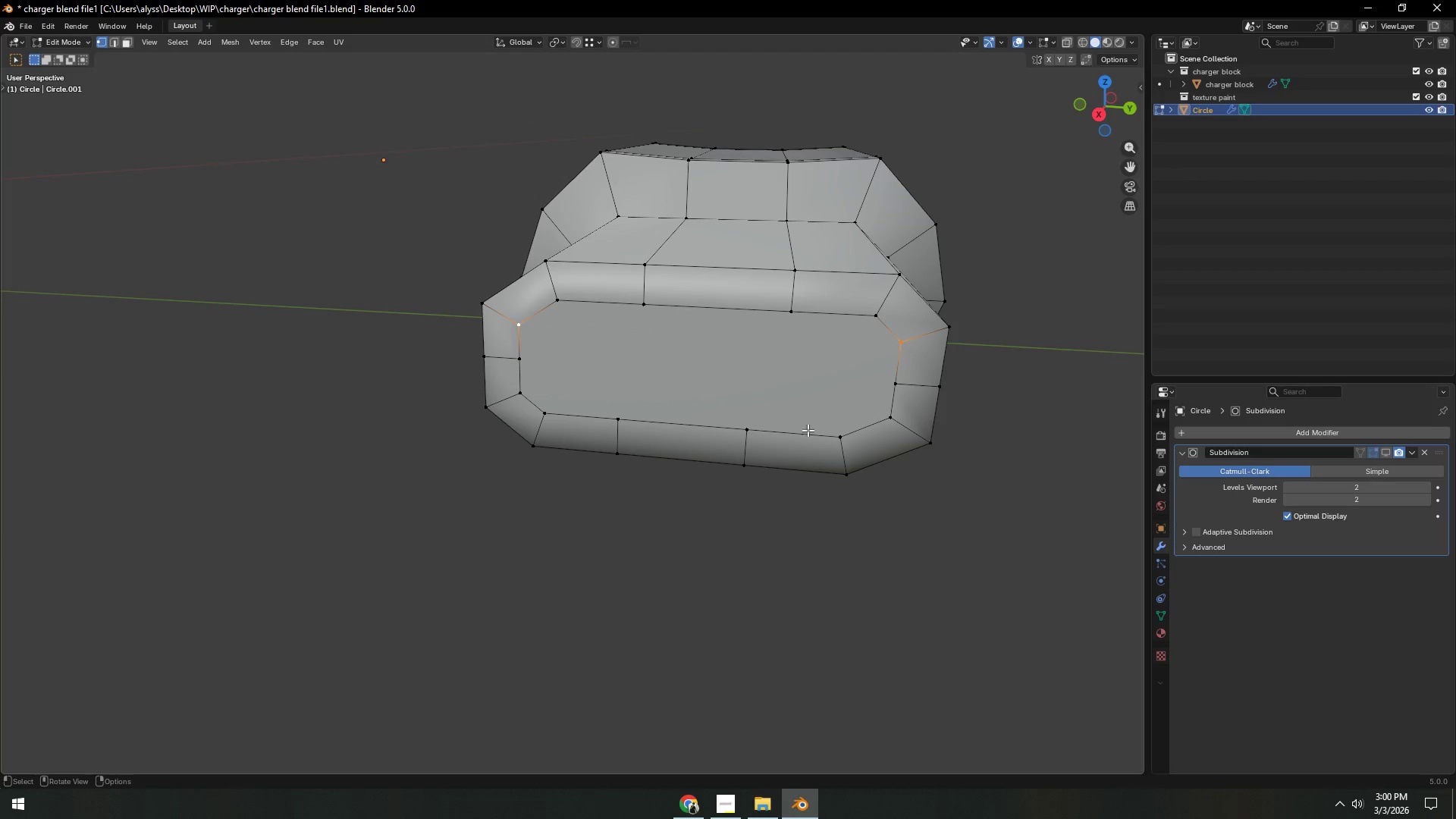 
hold_key(key=AltLeft, duration=0.39)
left_click([805, 436])
 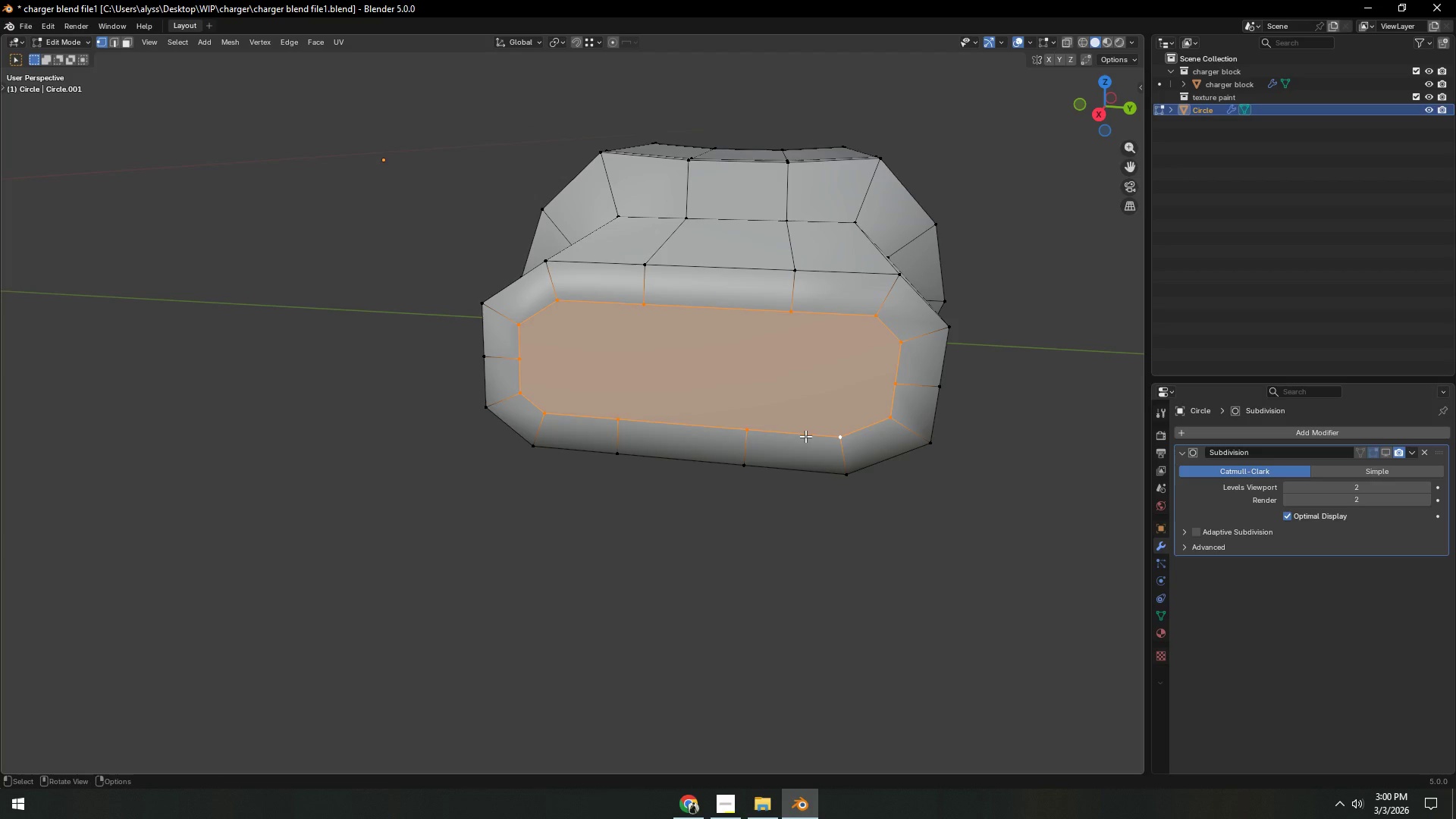 
key(Control+ControlLeft)
 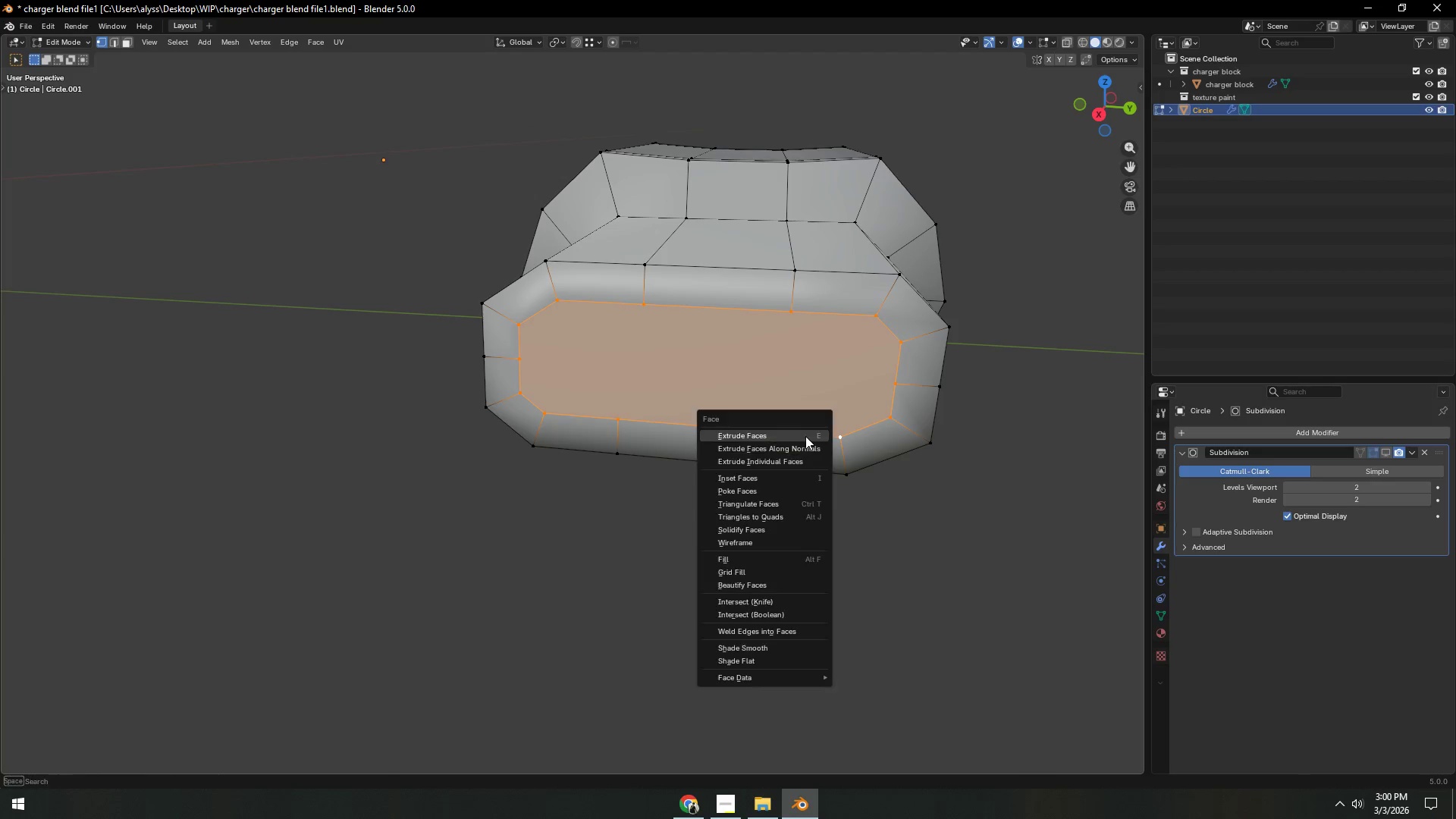 
key(Control+F)
 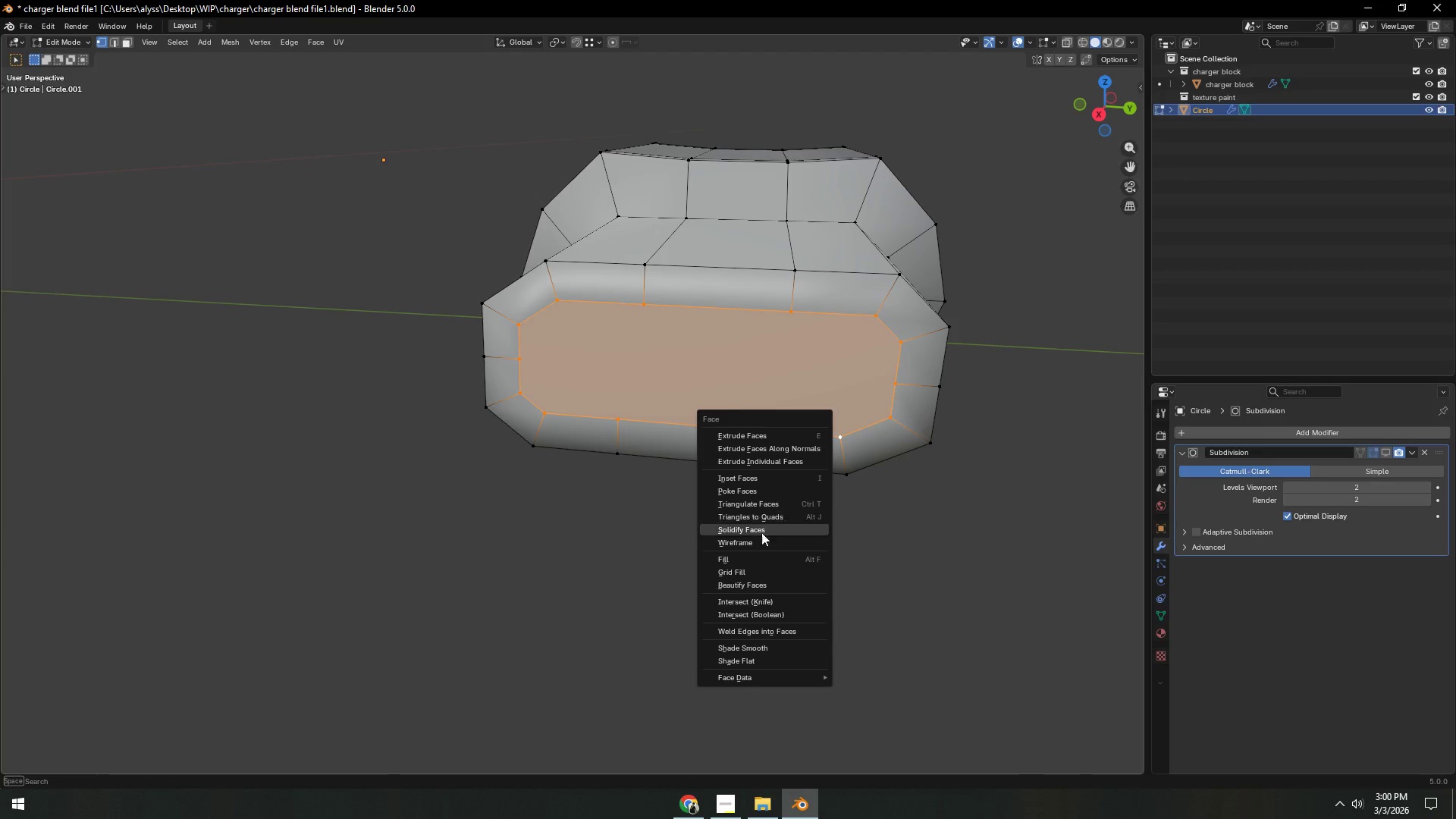 
left_click([753, 572])
 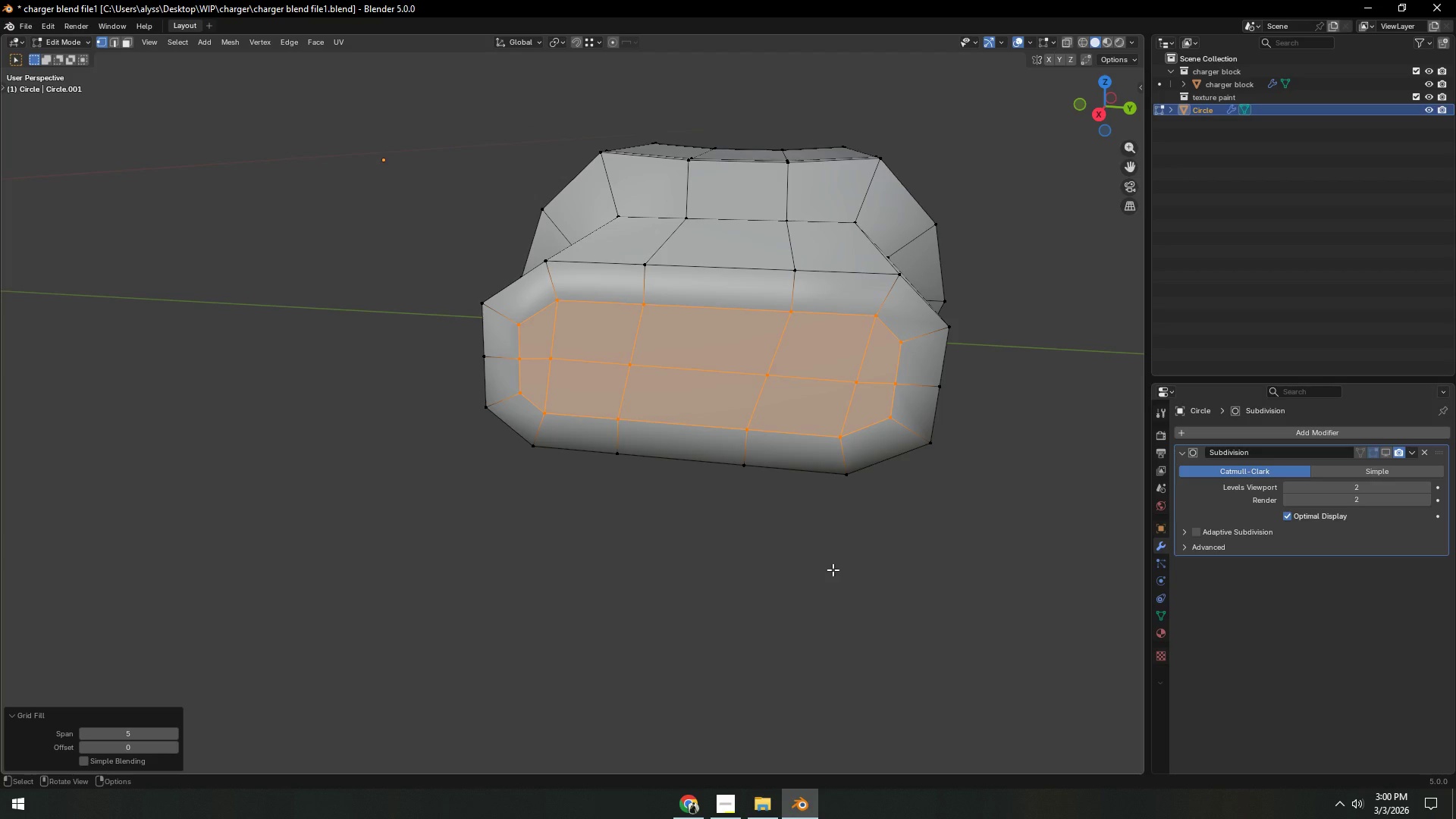 
left_click([833, 570])
 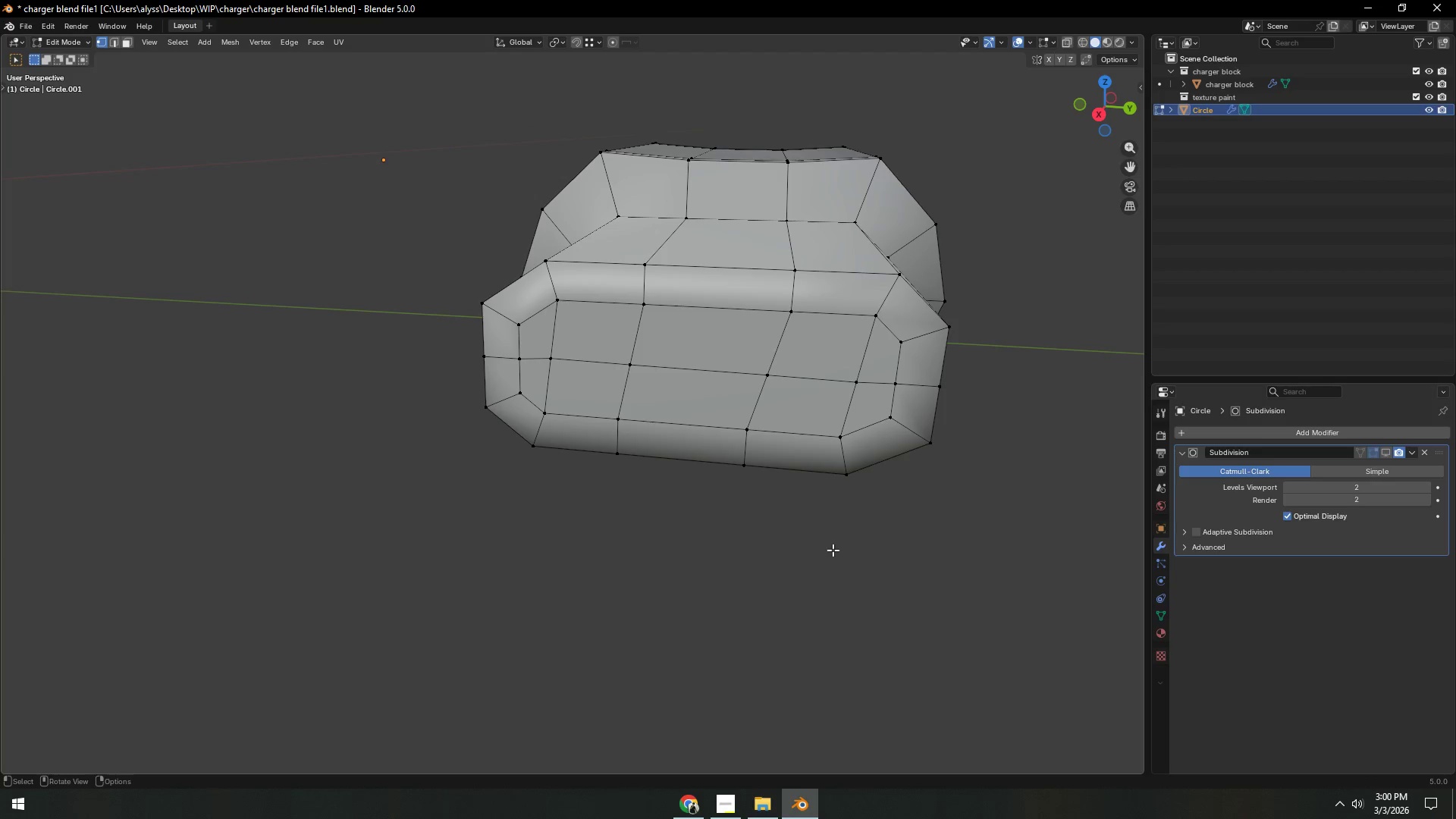 
key(Backquote)
 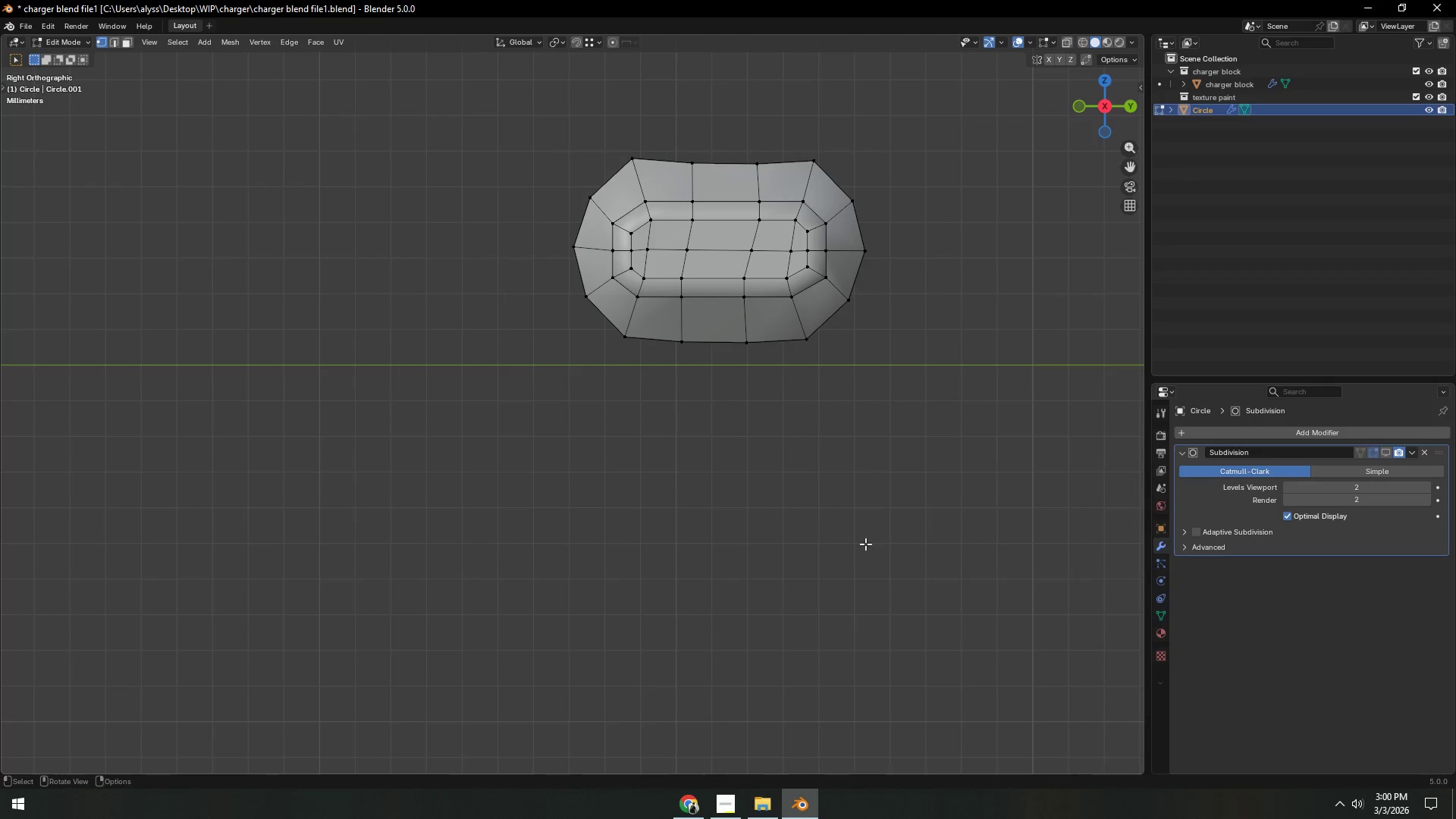 
hold_key(key=ShiftLeft, duration=0.72)
 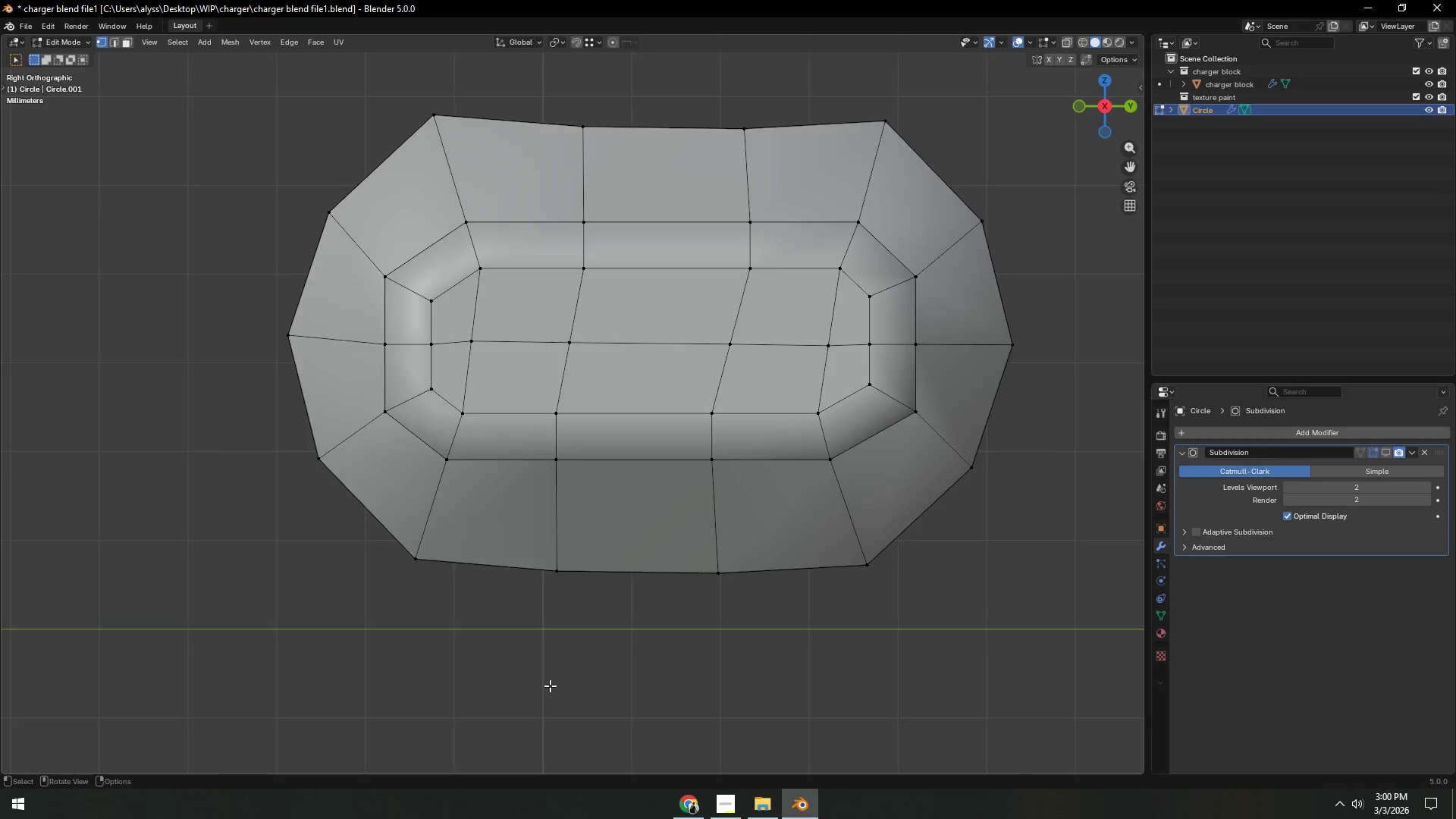 
scroll: coordinate [550, 686], scroll_direction: up, amount: 7.0
 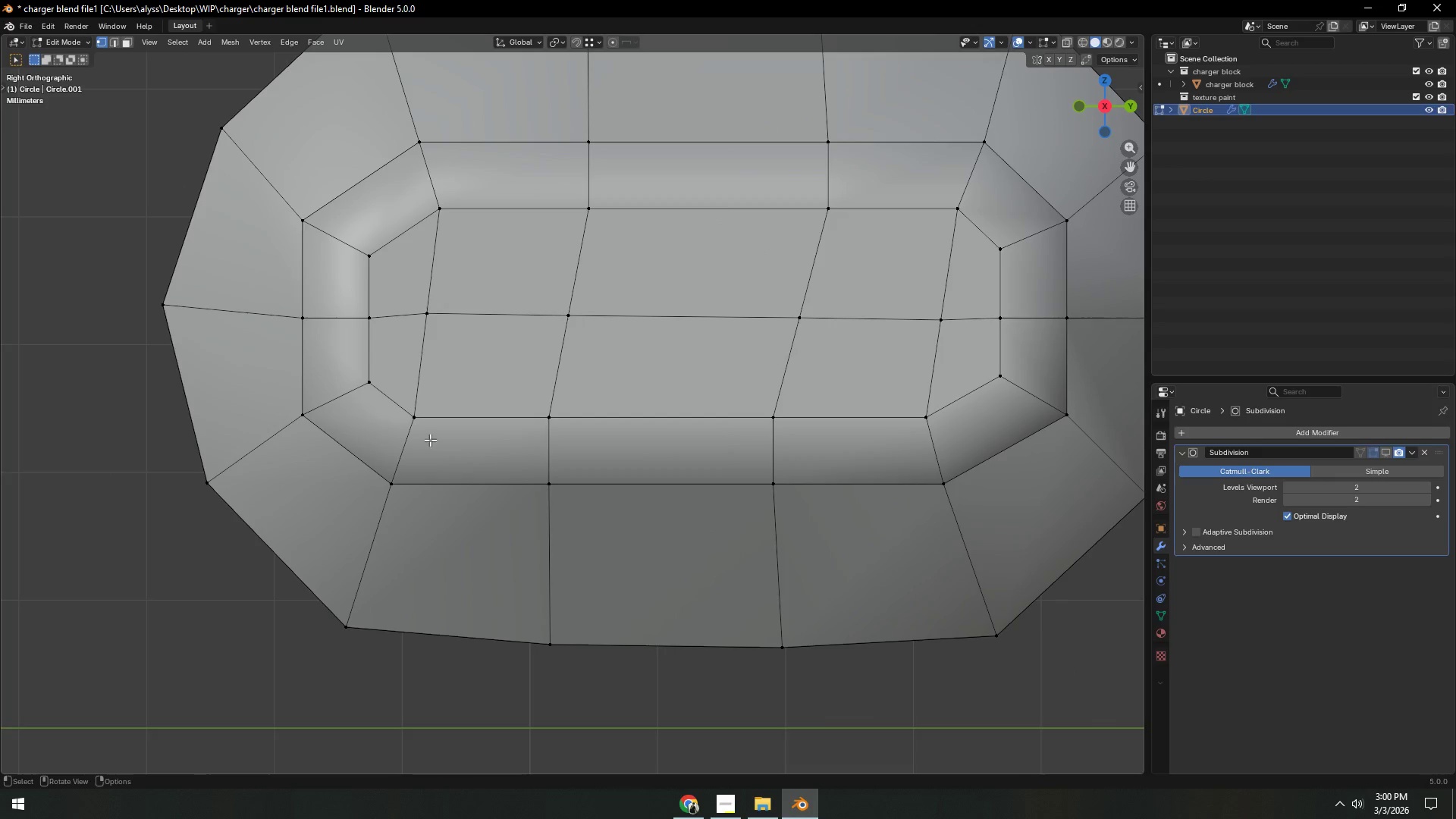 
left_click([425, 421])
 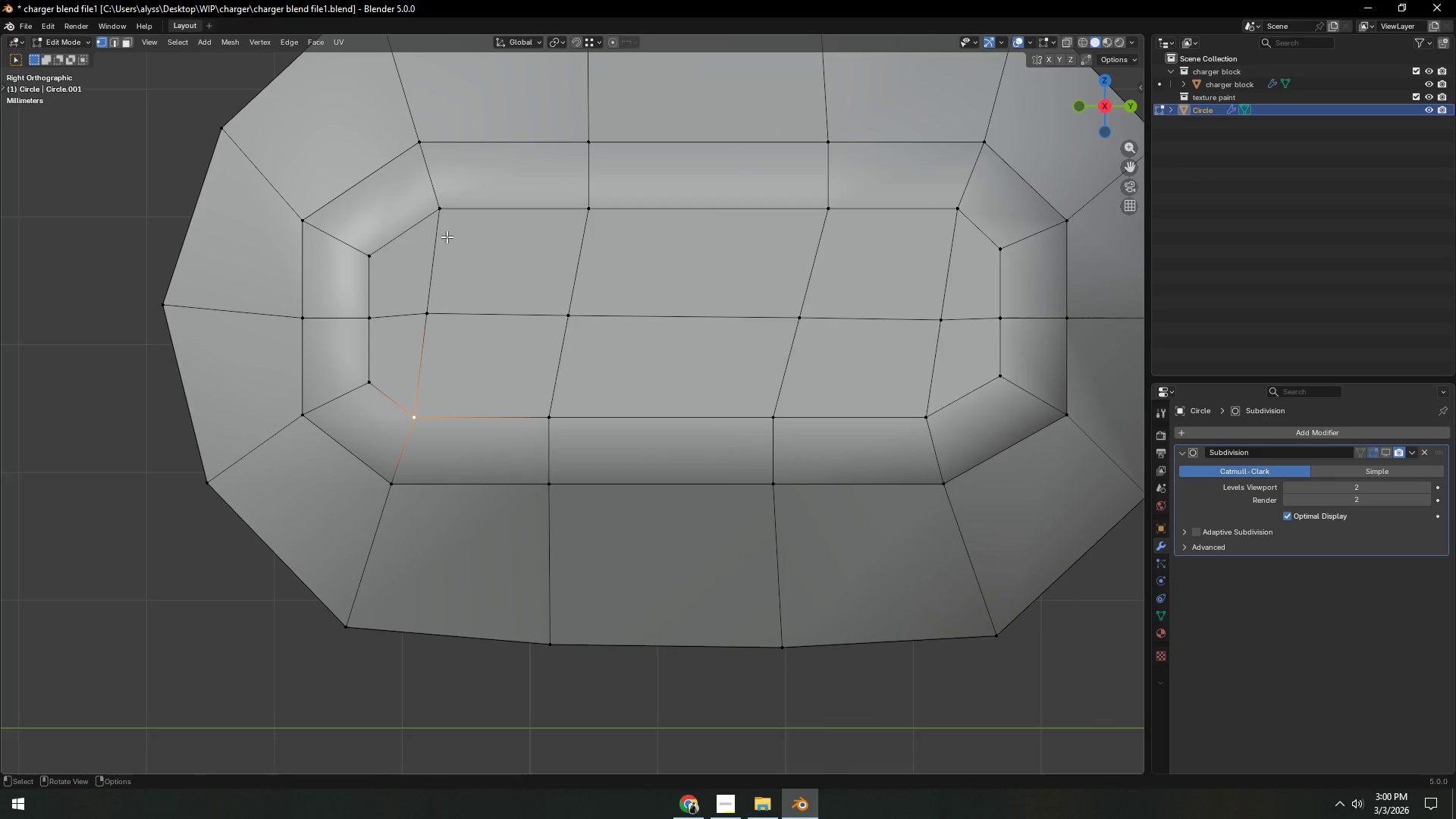 
type(gy)
 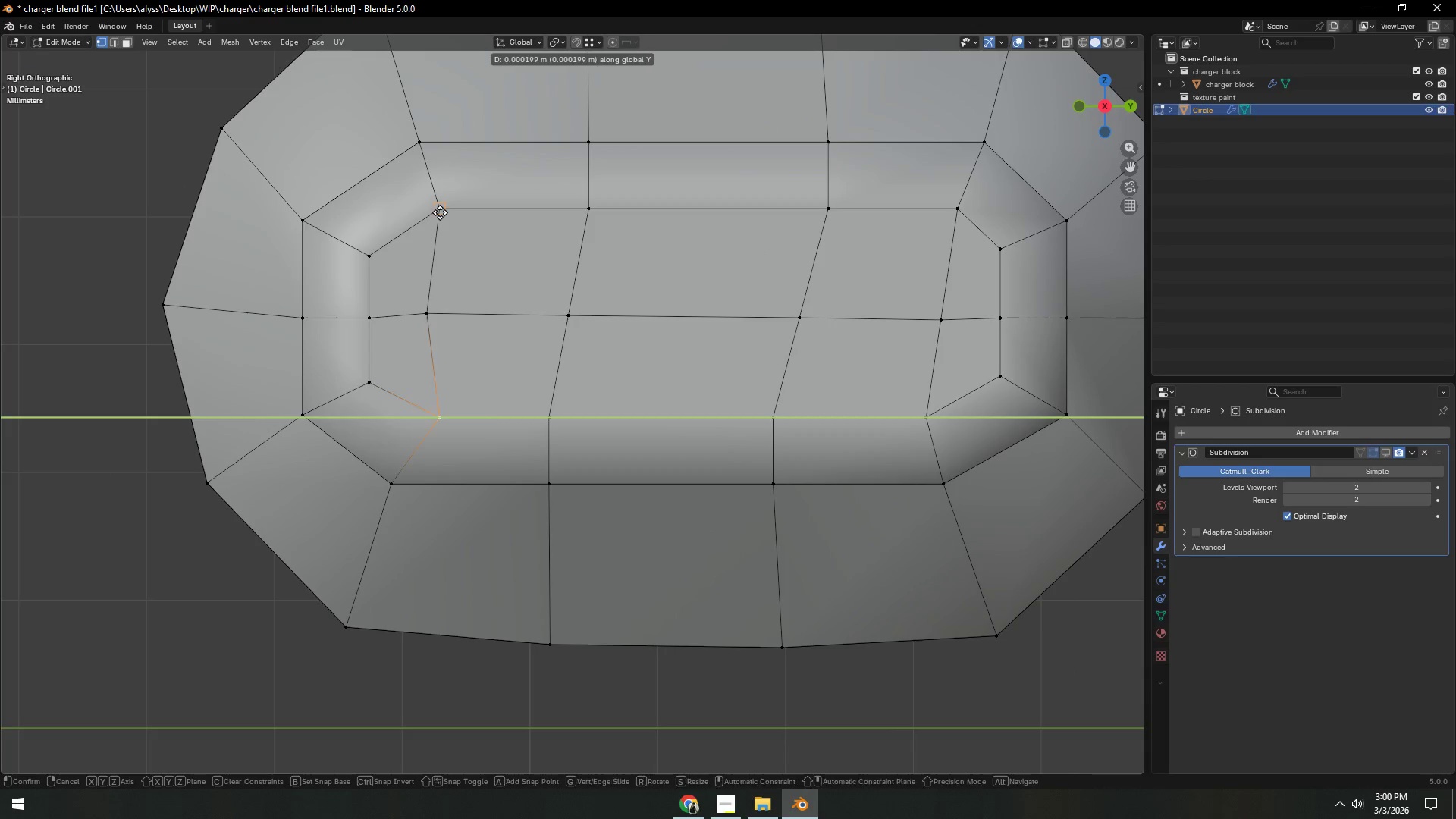 
hold_key(key=ControlLeft, duration=0.39)
left_click([440, 212])
 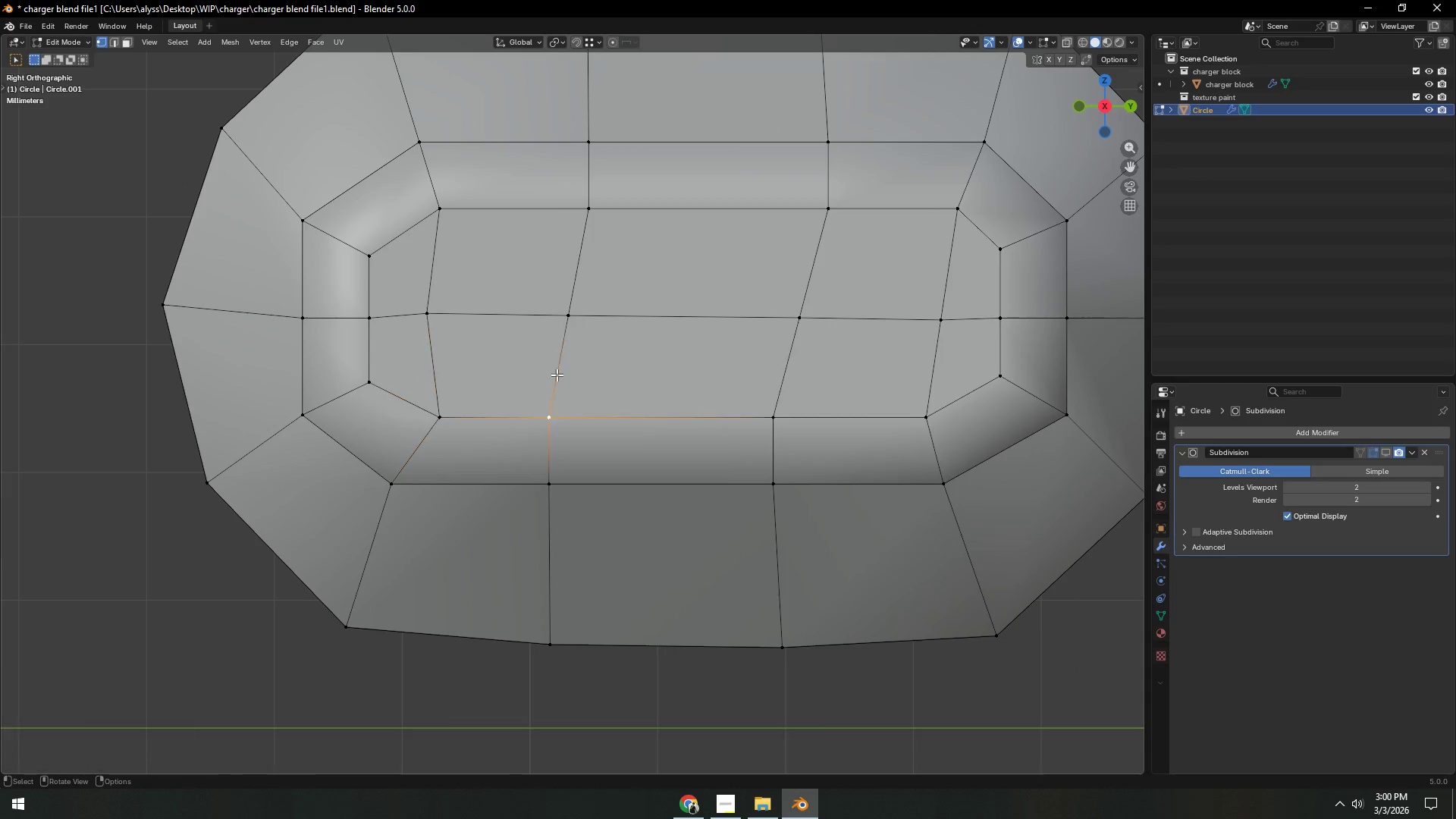 
type(gy)
 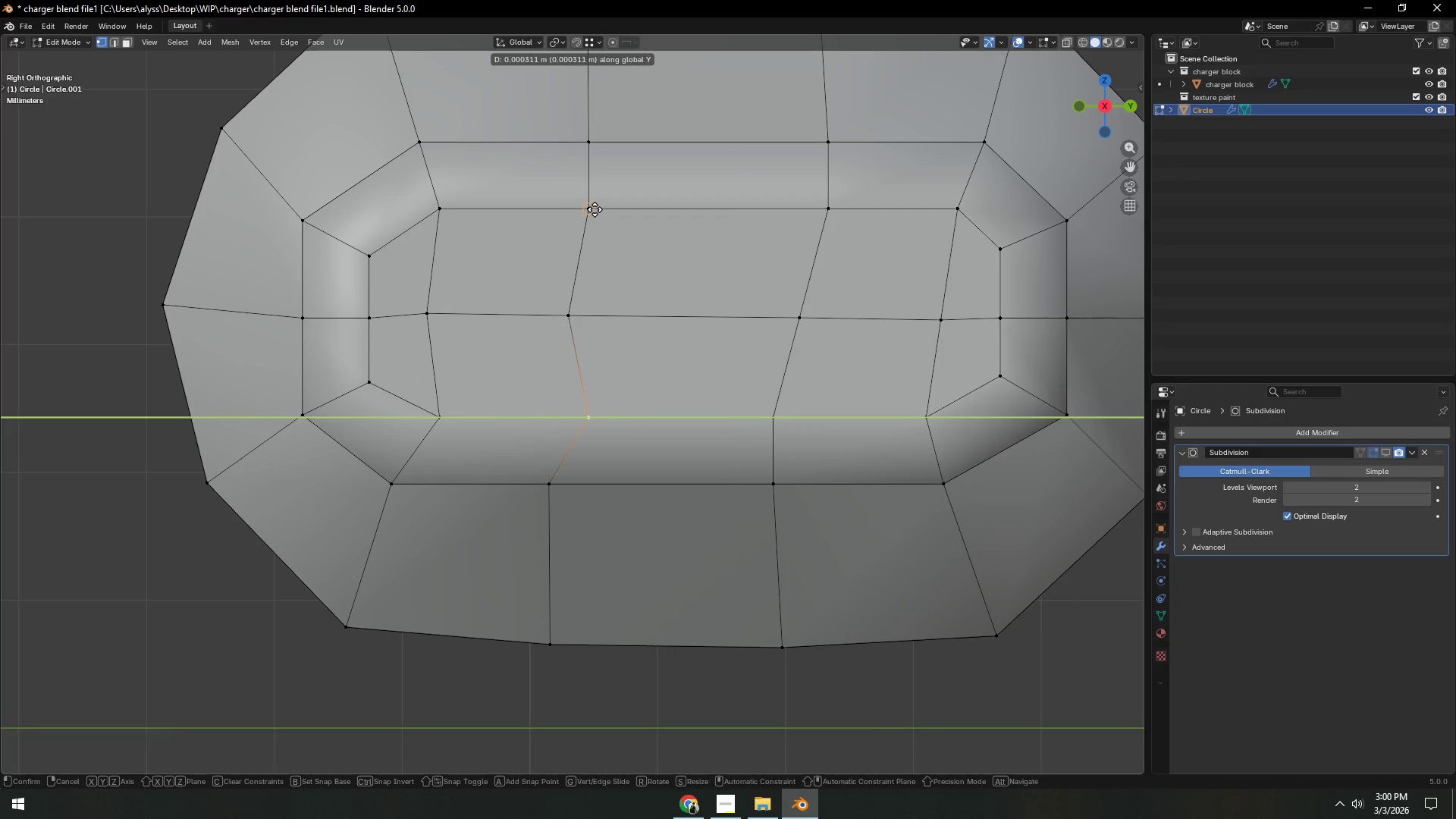 
hold_key(key=ControlLeft, duration=0.36)
left_click([595, 209])
 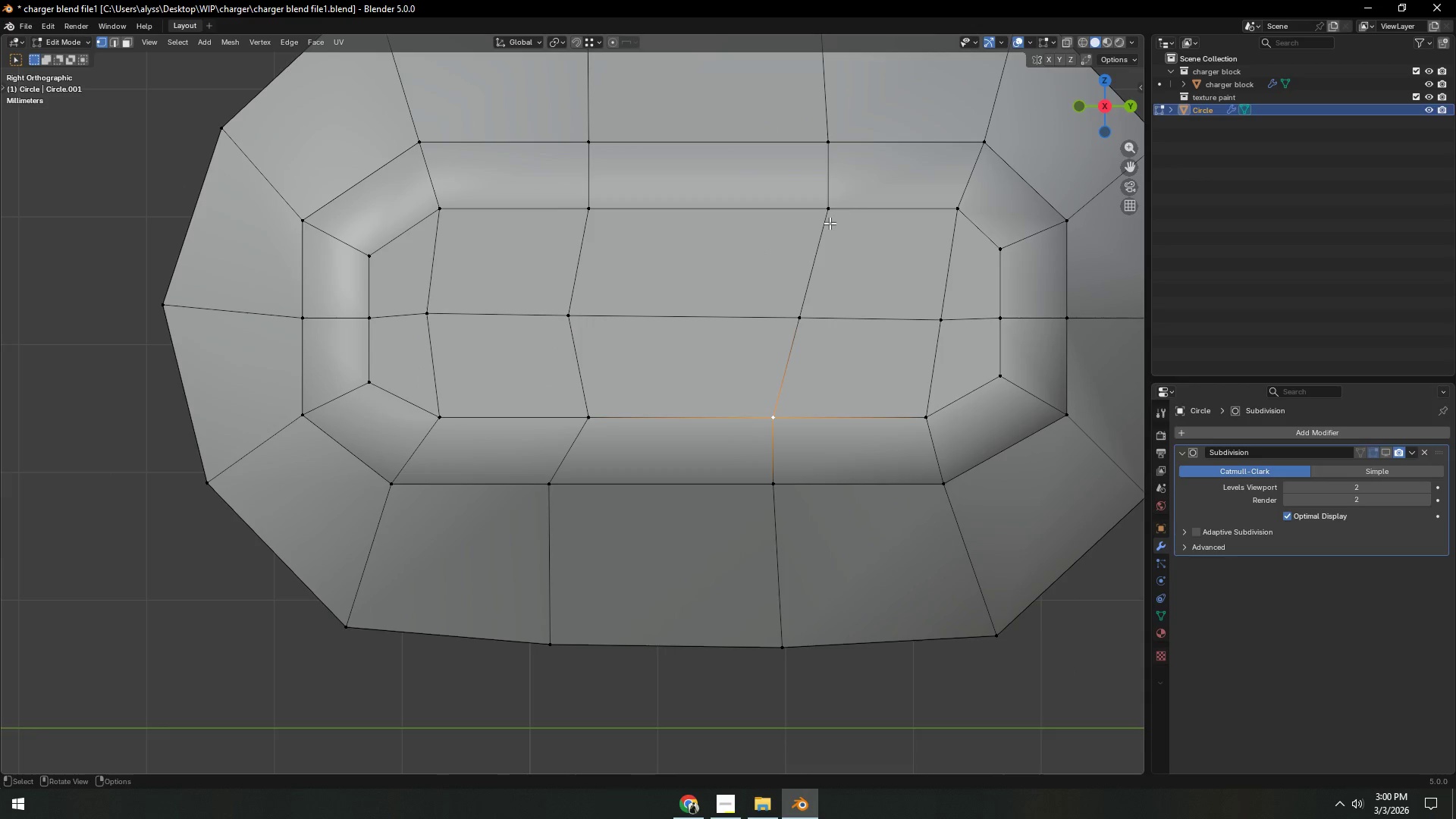 
type(gy)
 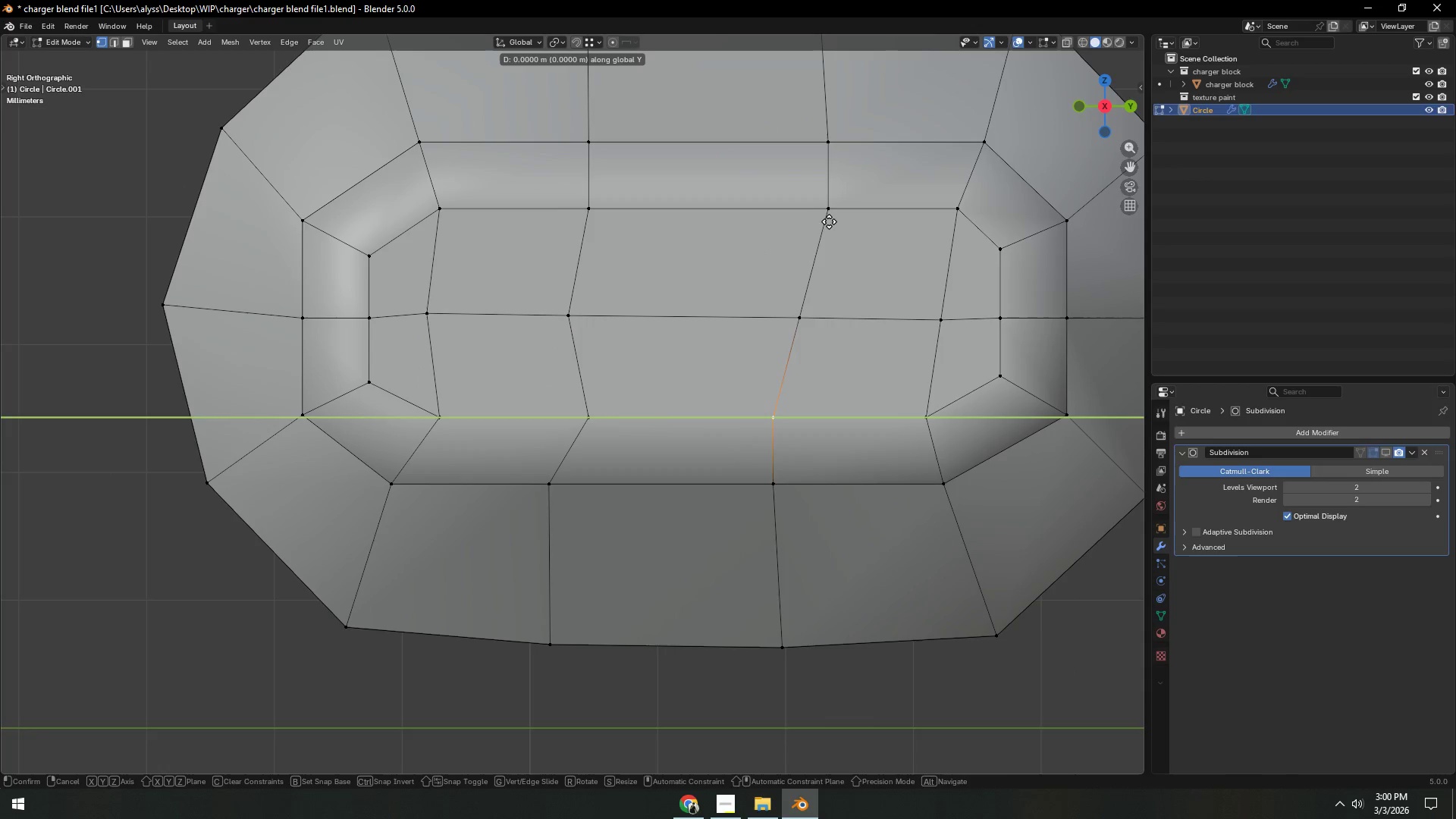 
hold_key(key=ControlLeft, duration=0.44)
left_click([829, 219])
 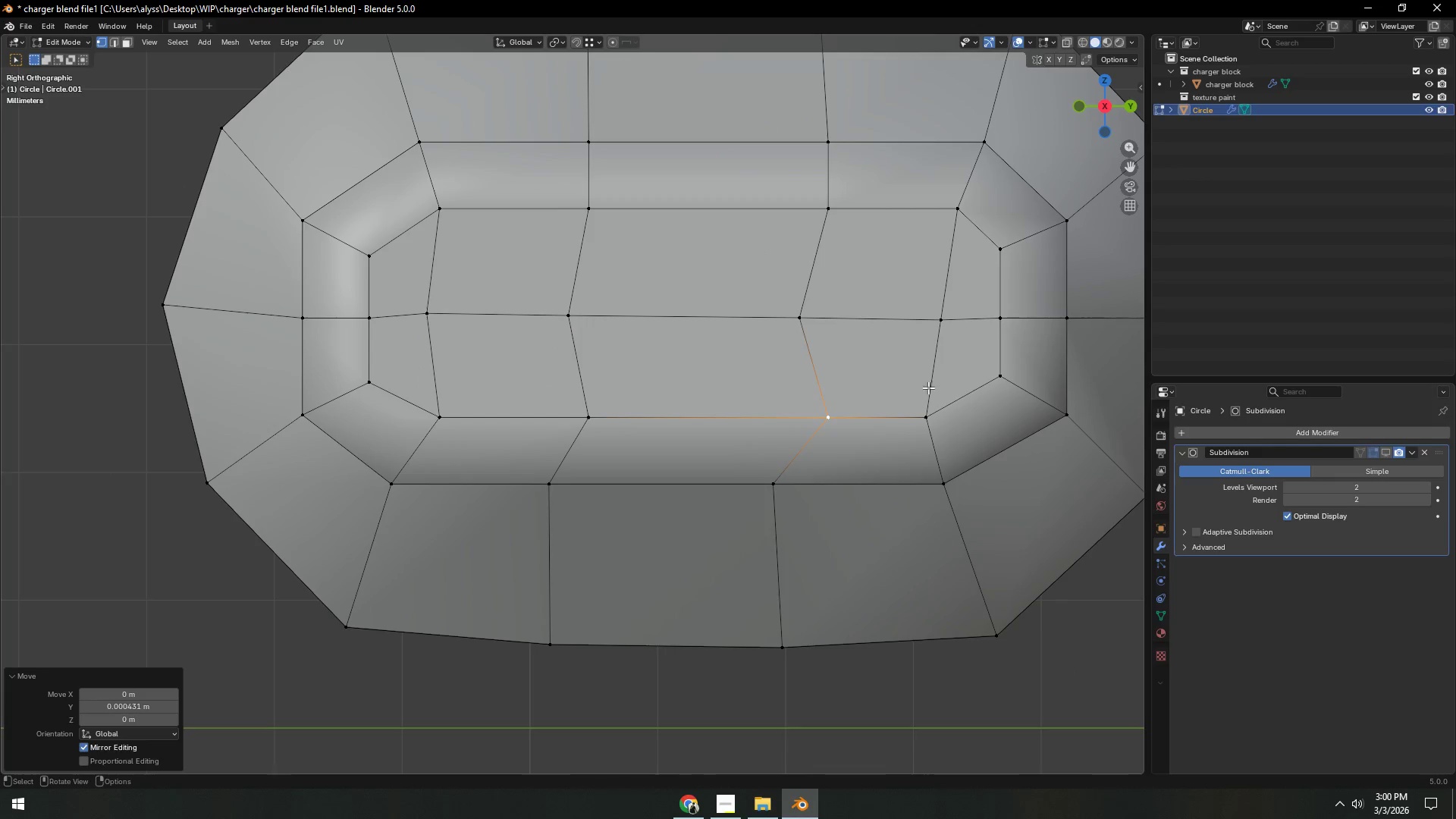 
left_click([930, 401])
 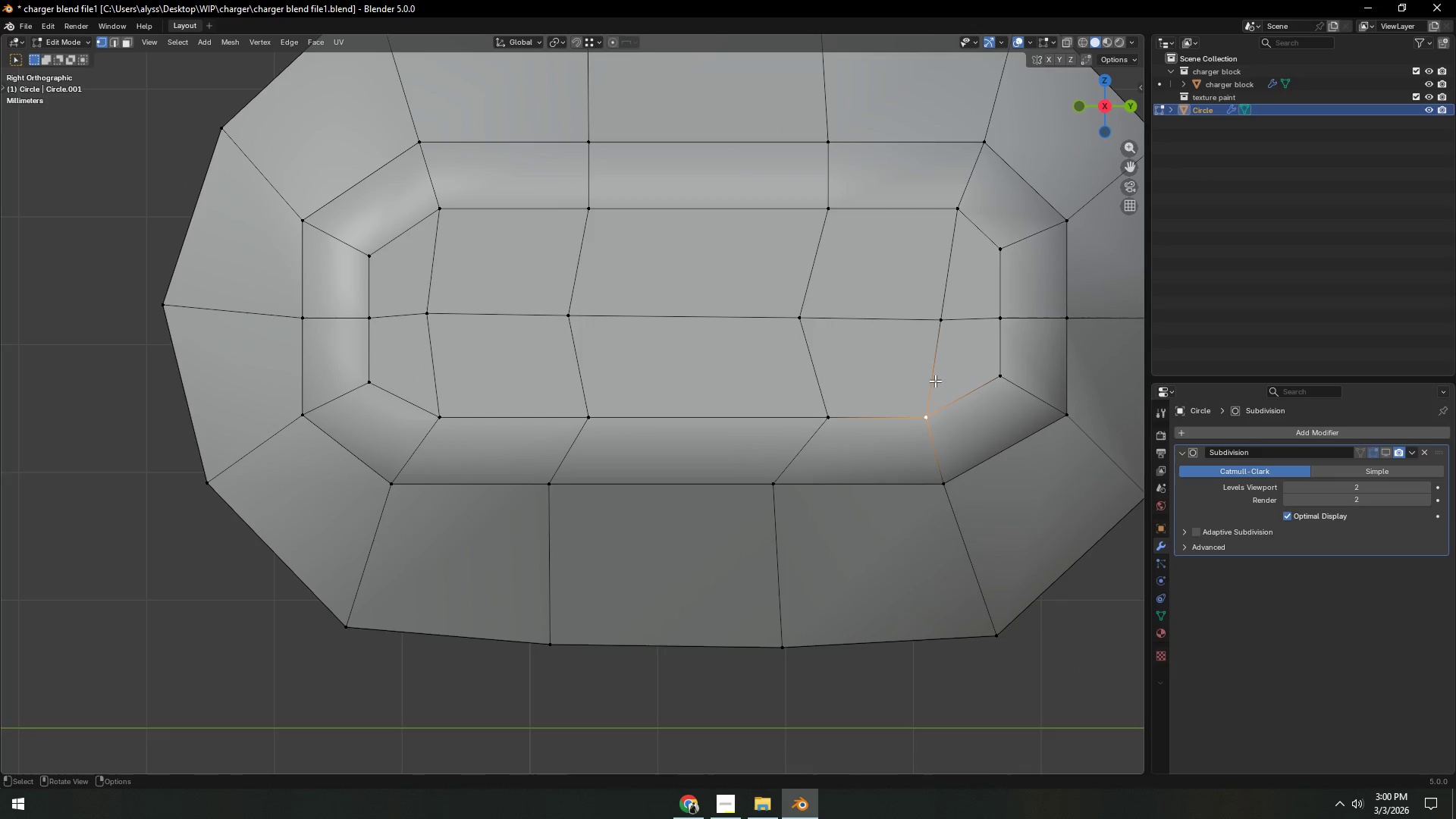 
left_click([966, 207])
 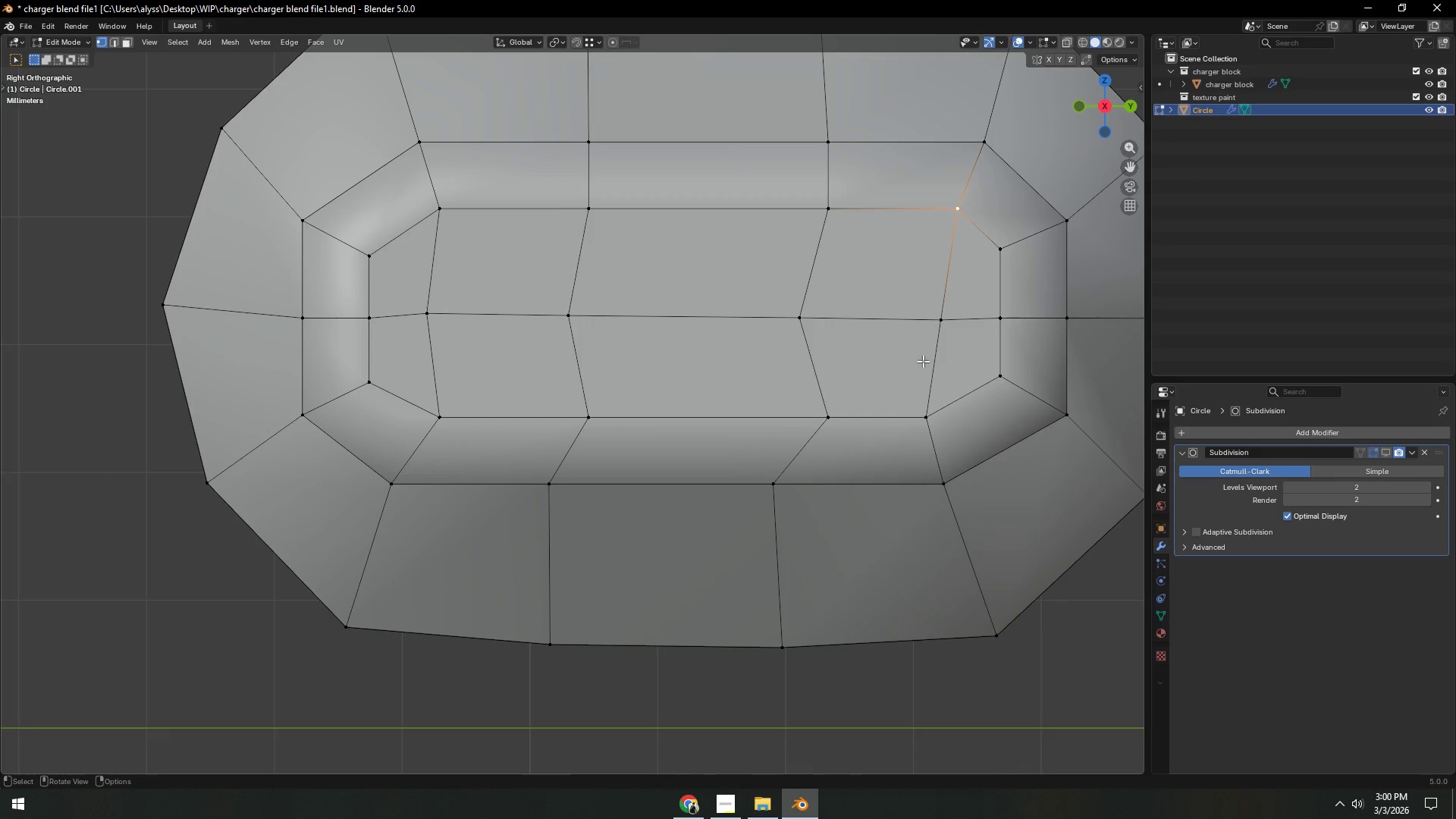 
type(gy)
 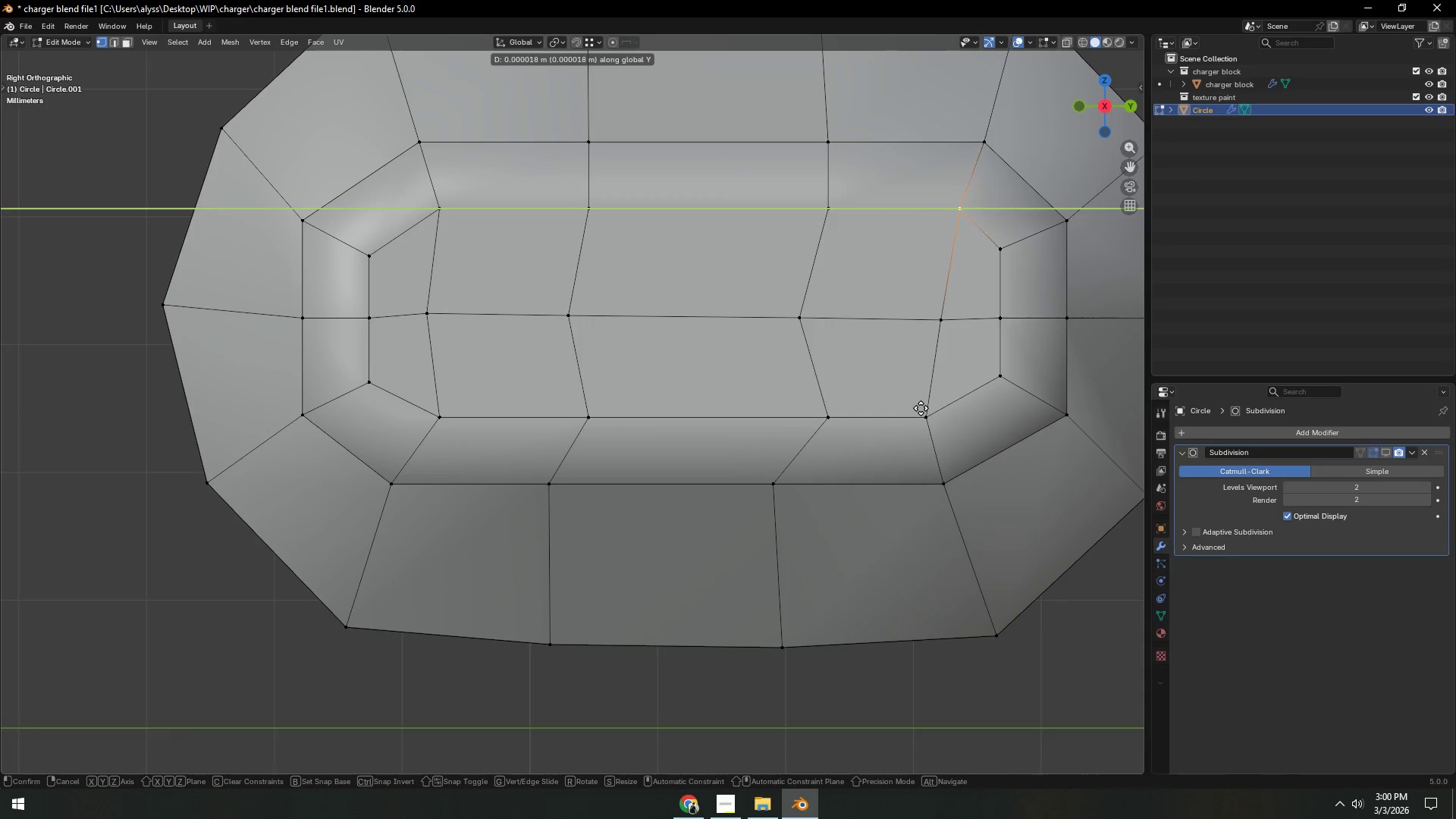 
hold_key(key=ControlLeft, duration=0.45)
 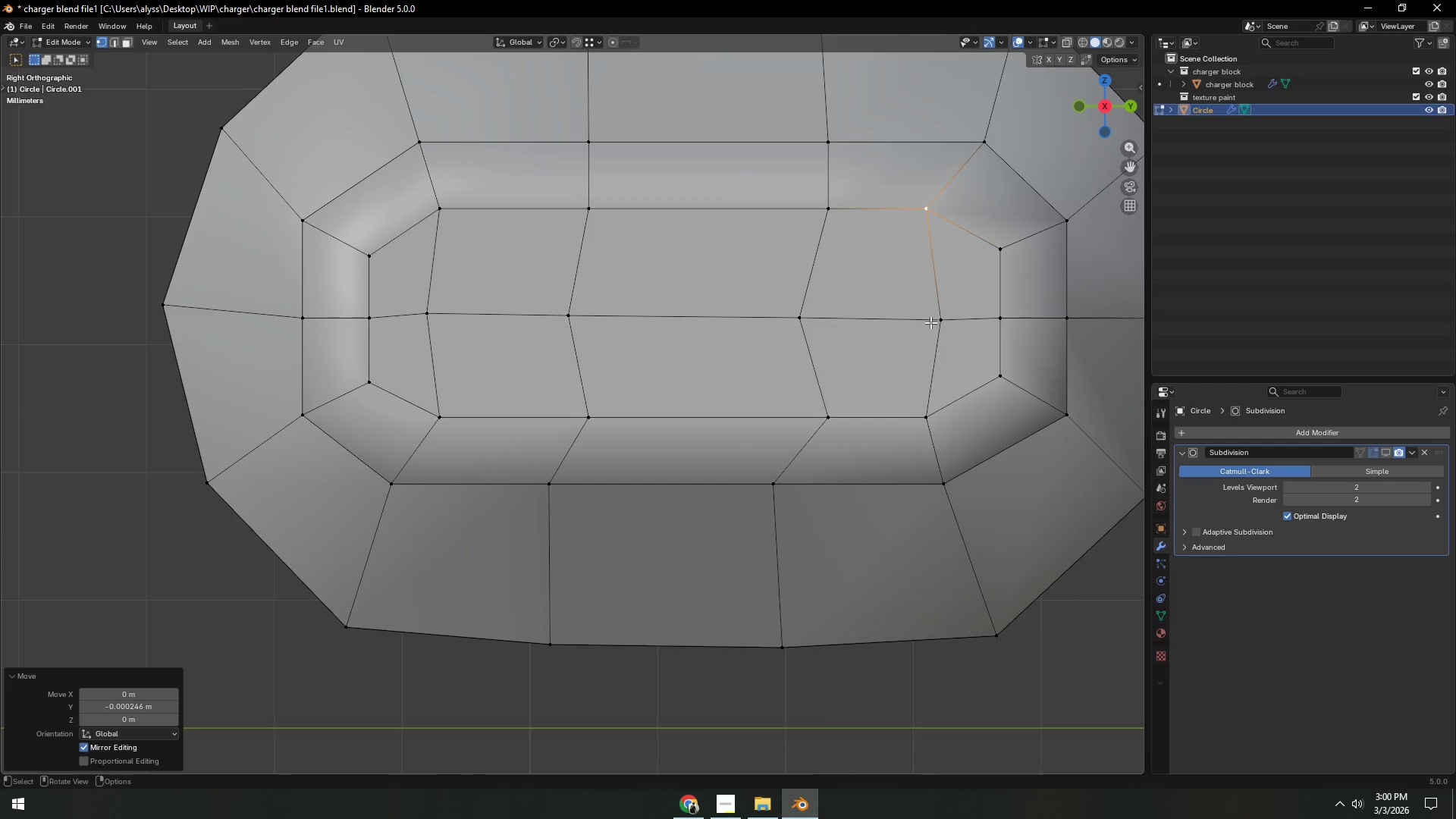 
left_click([935, 322])
 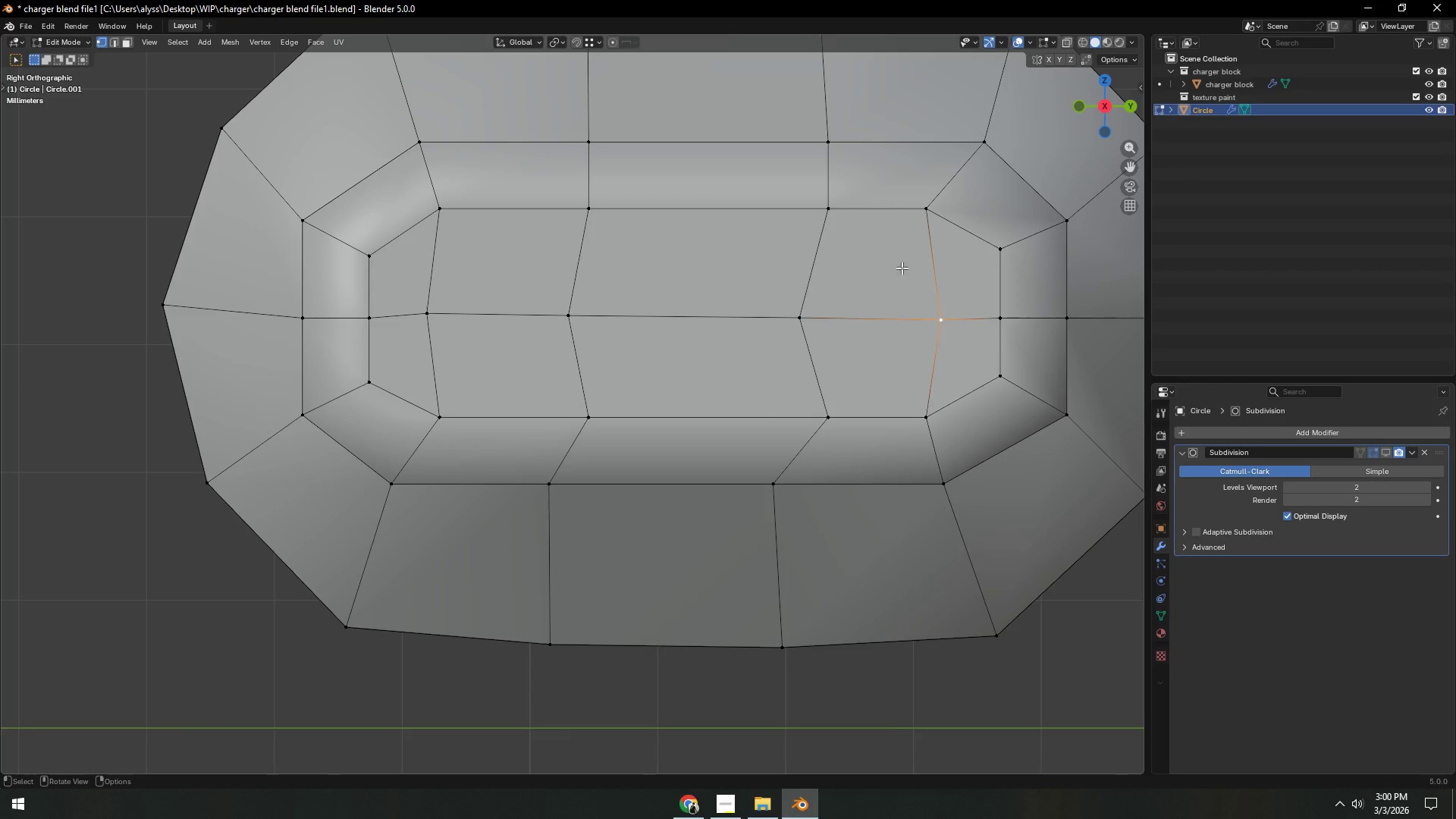 
type(gy)
 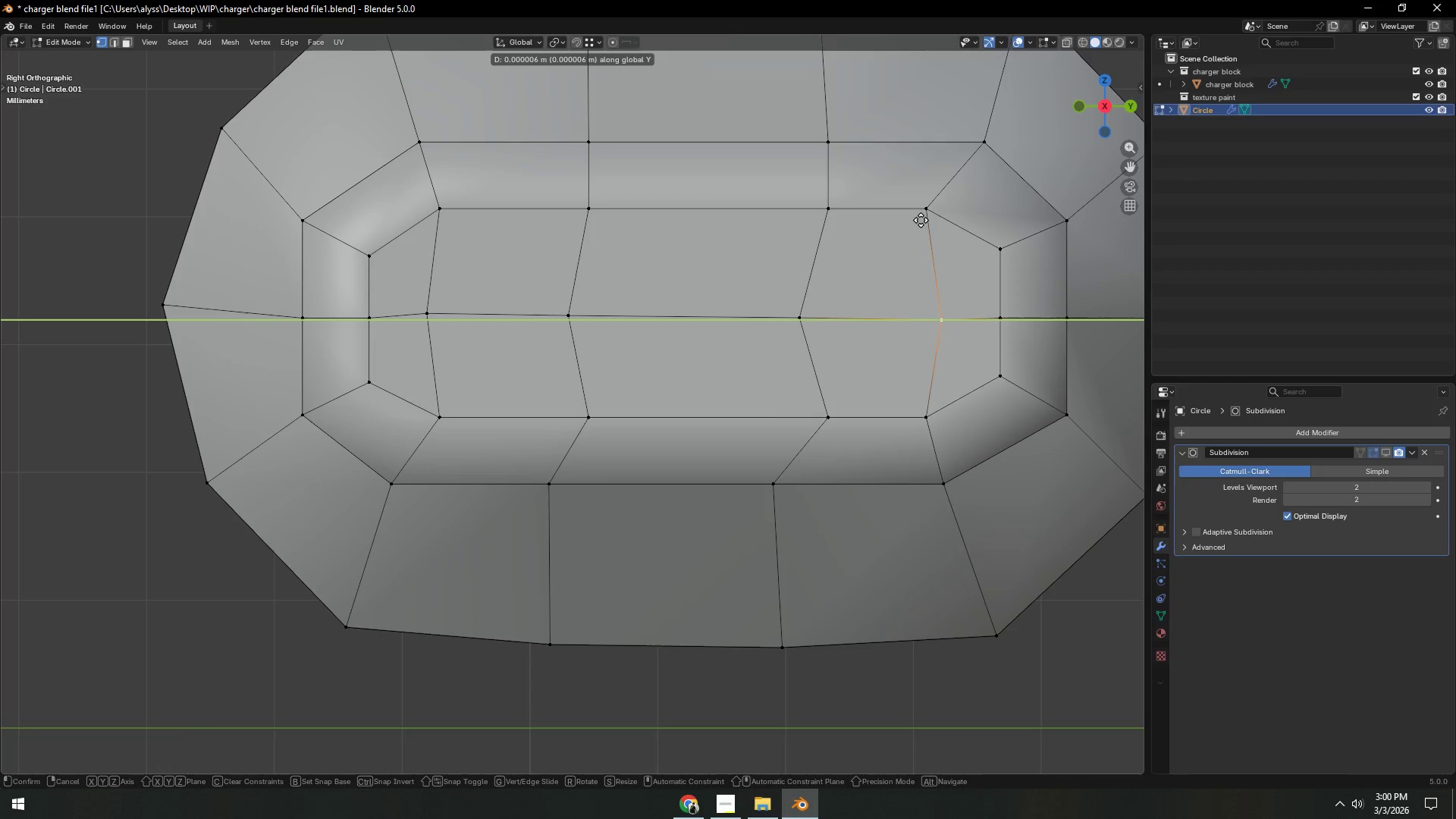 
hold_key(key=ControlLeft, duration=0.38)
left_click([921, 220])
 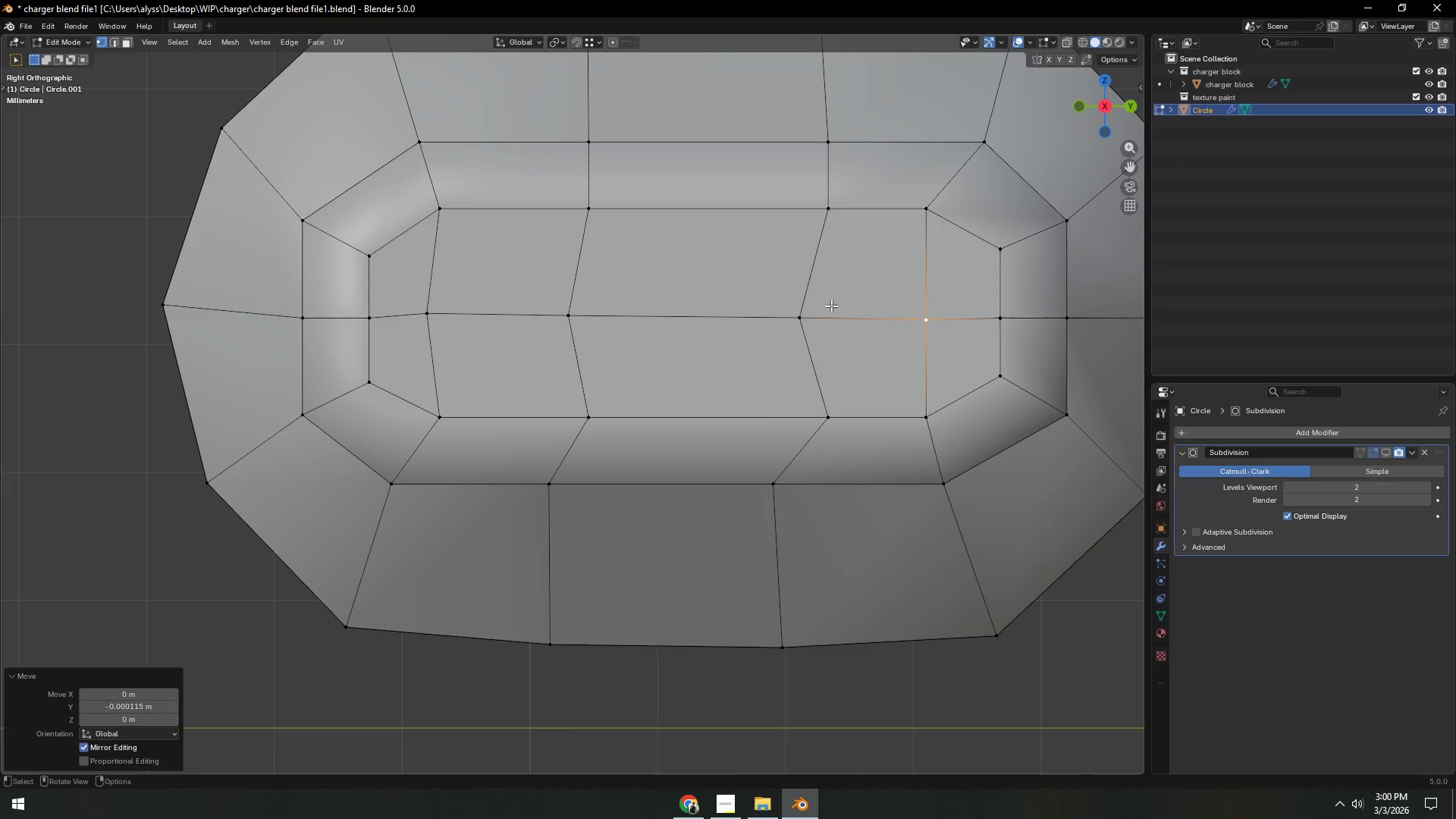 
double_click([809, 315])
 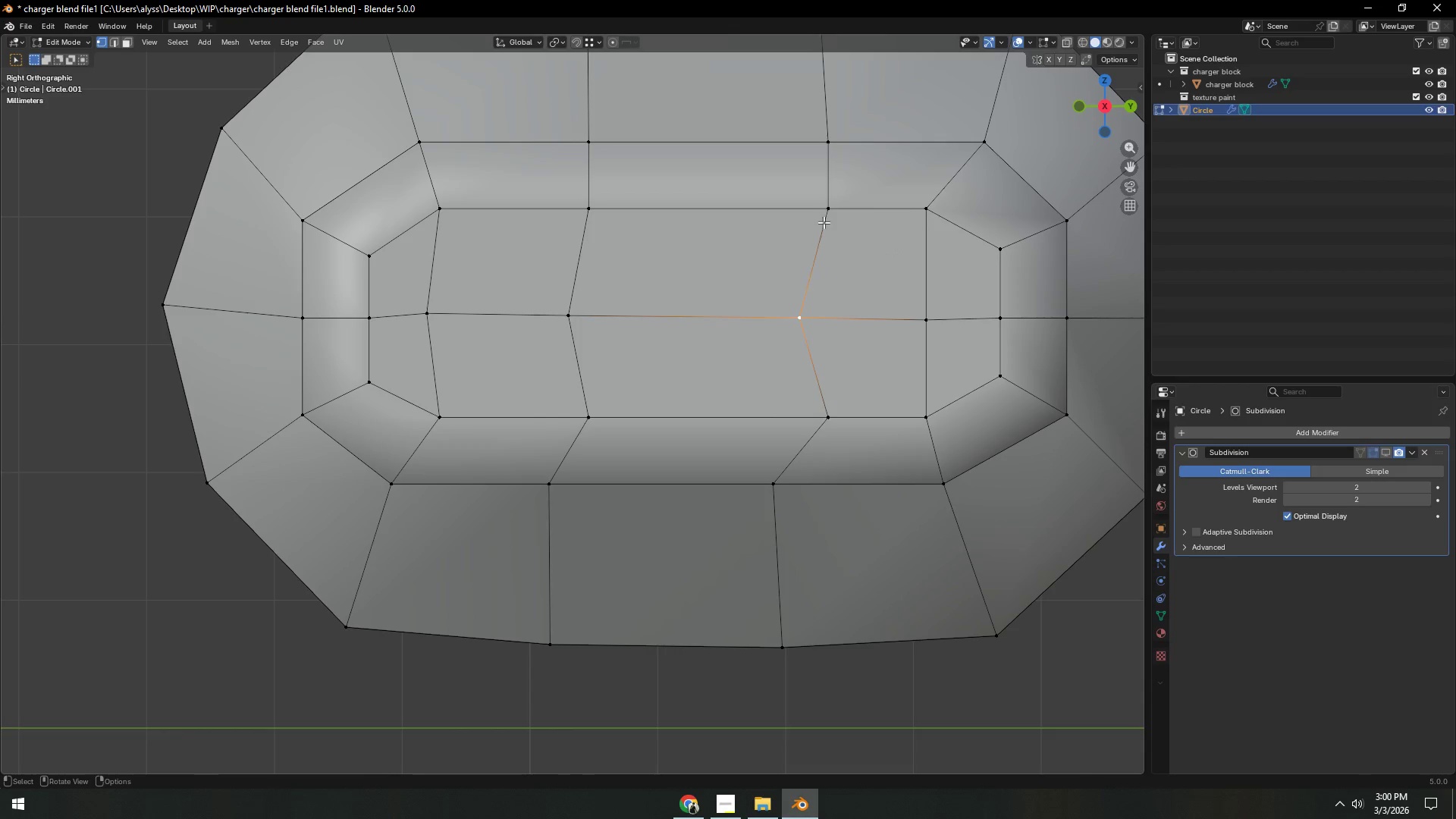 
type(gy)
 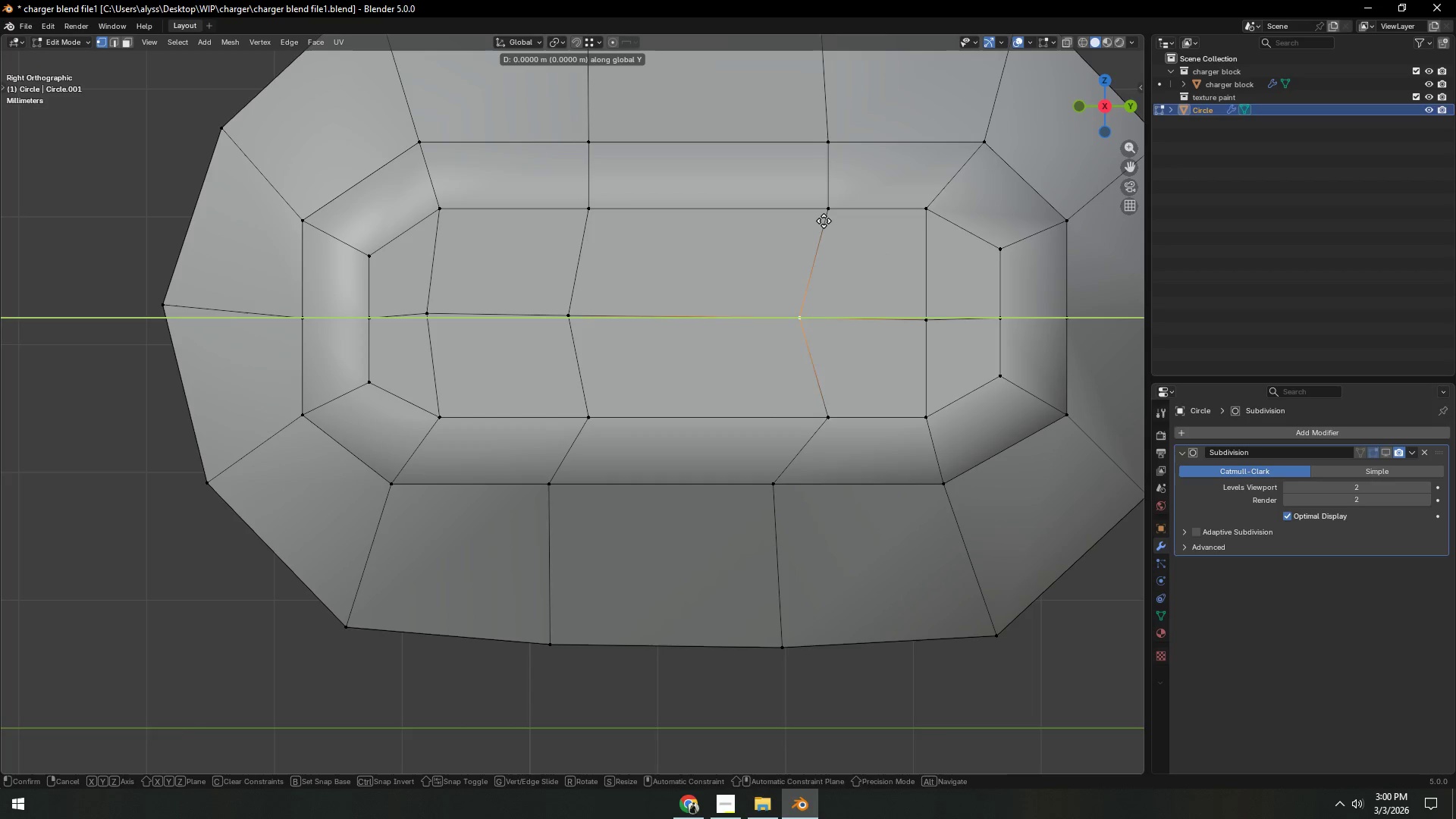 
hold_key(key=ControlLeft, duration=0.34)
left_click([824, 221])
 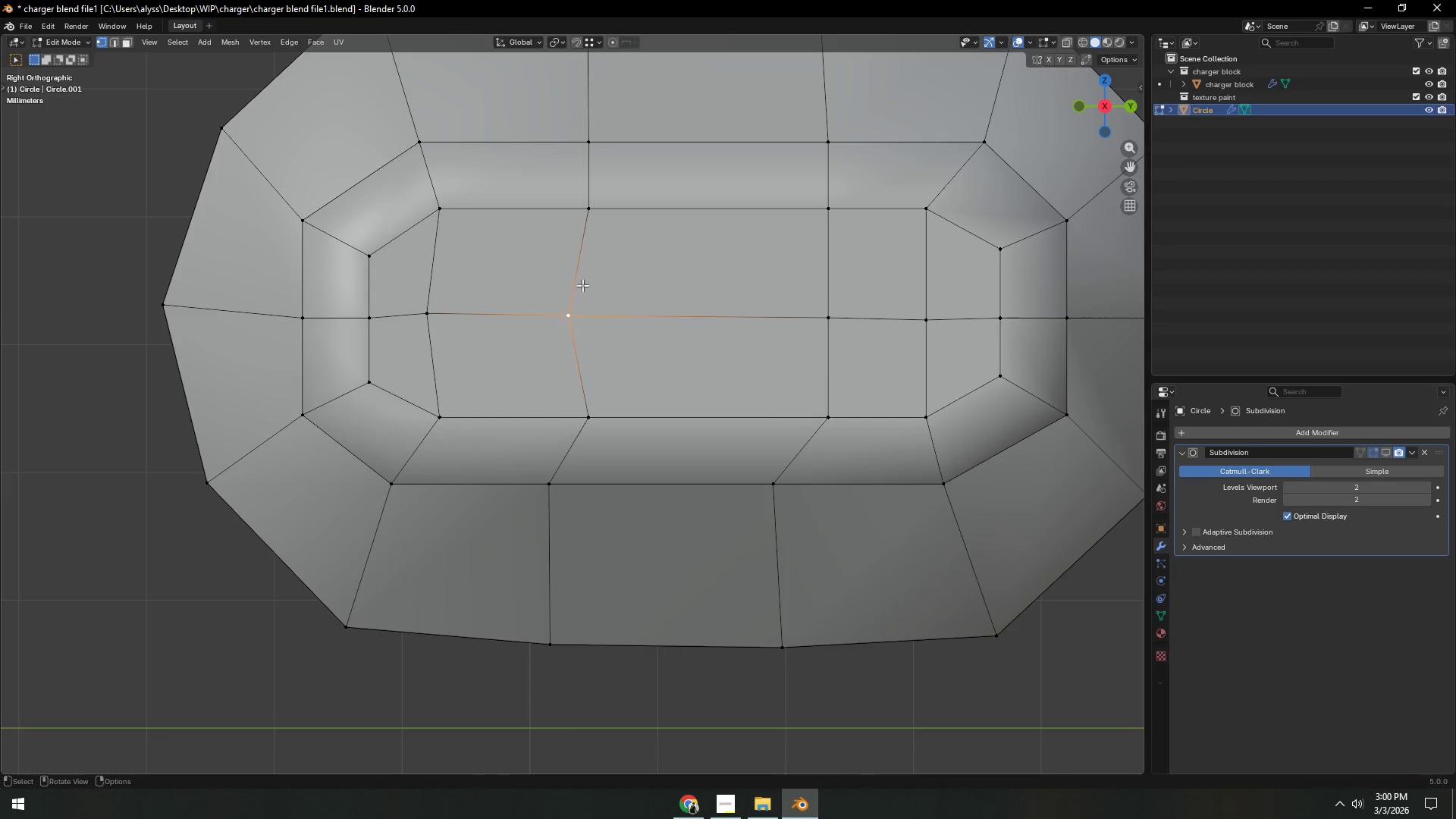 
type(gy)
 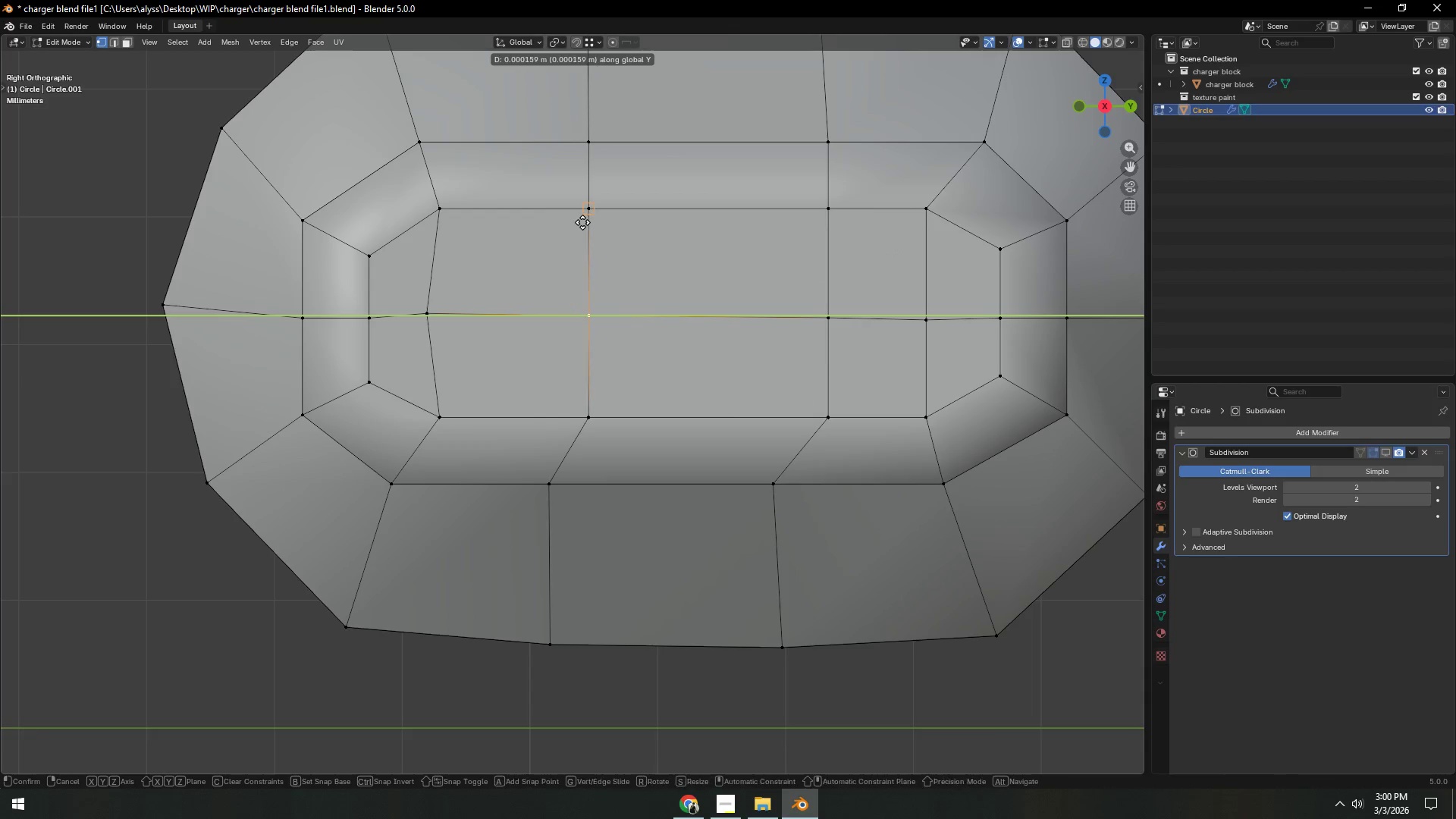 
hold_key(key=ControlLeft, duration=0.39)
left_click([582, 222])
 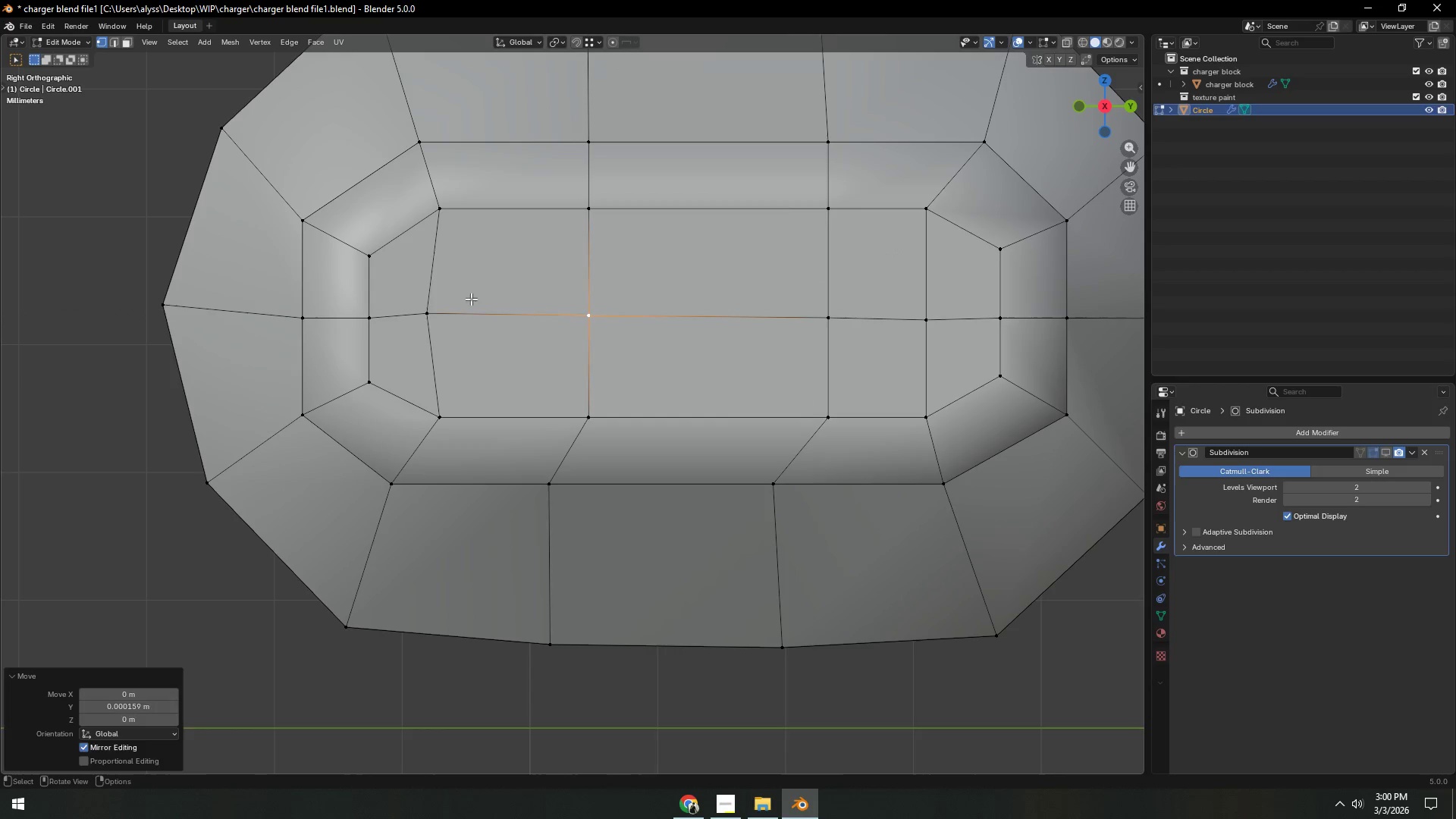 
double_click([442, 312])
 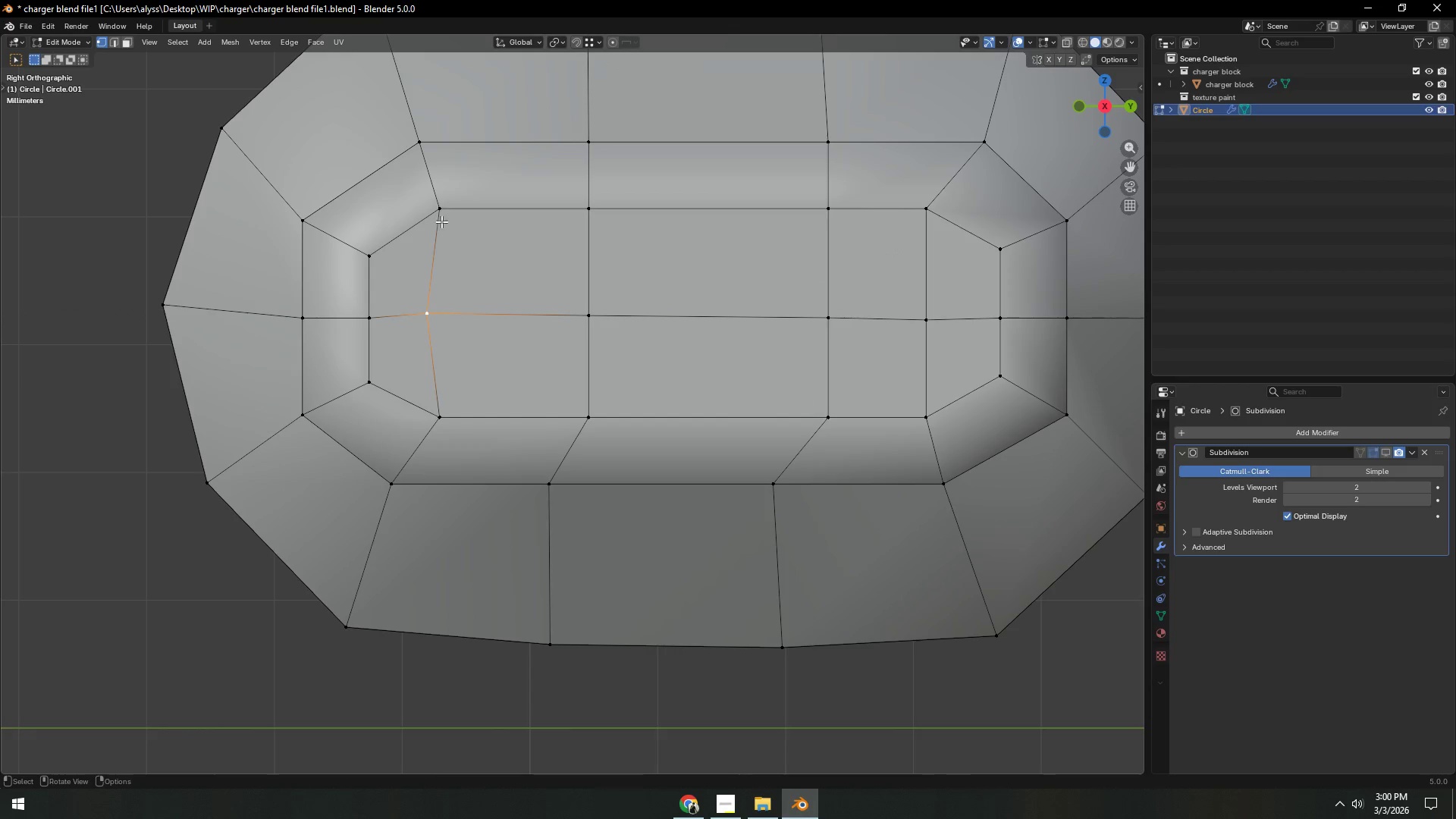 
type(fgy)
 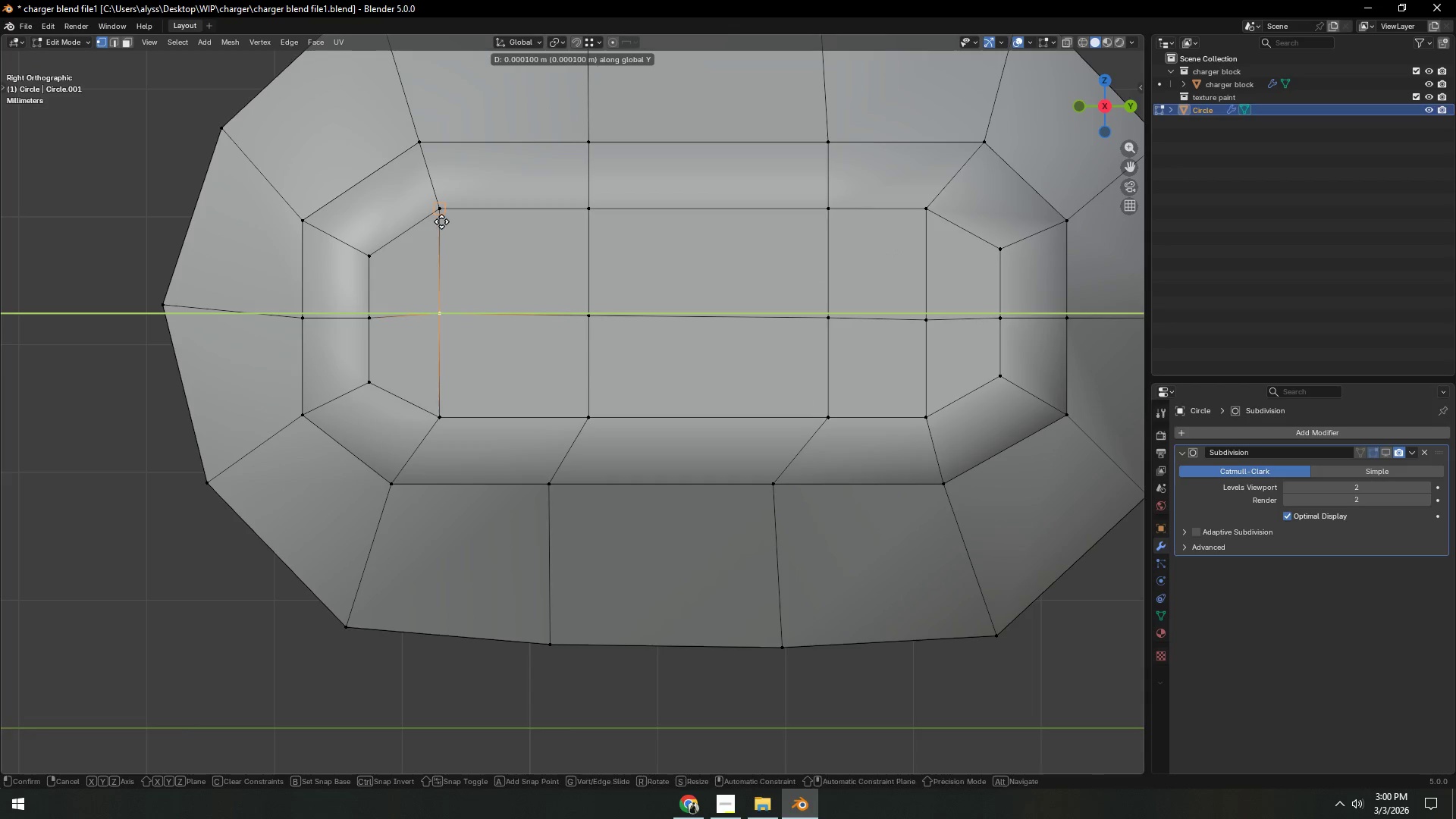 
hold_key(key=ControlLeft, duration=0.41)
left_click([441, 221])
 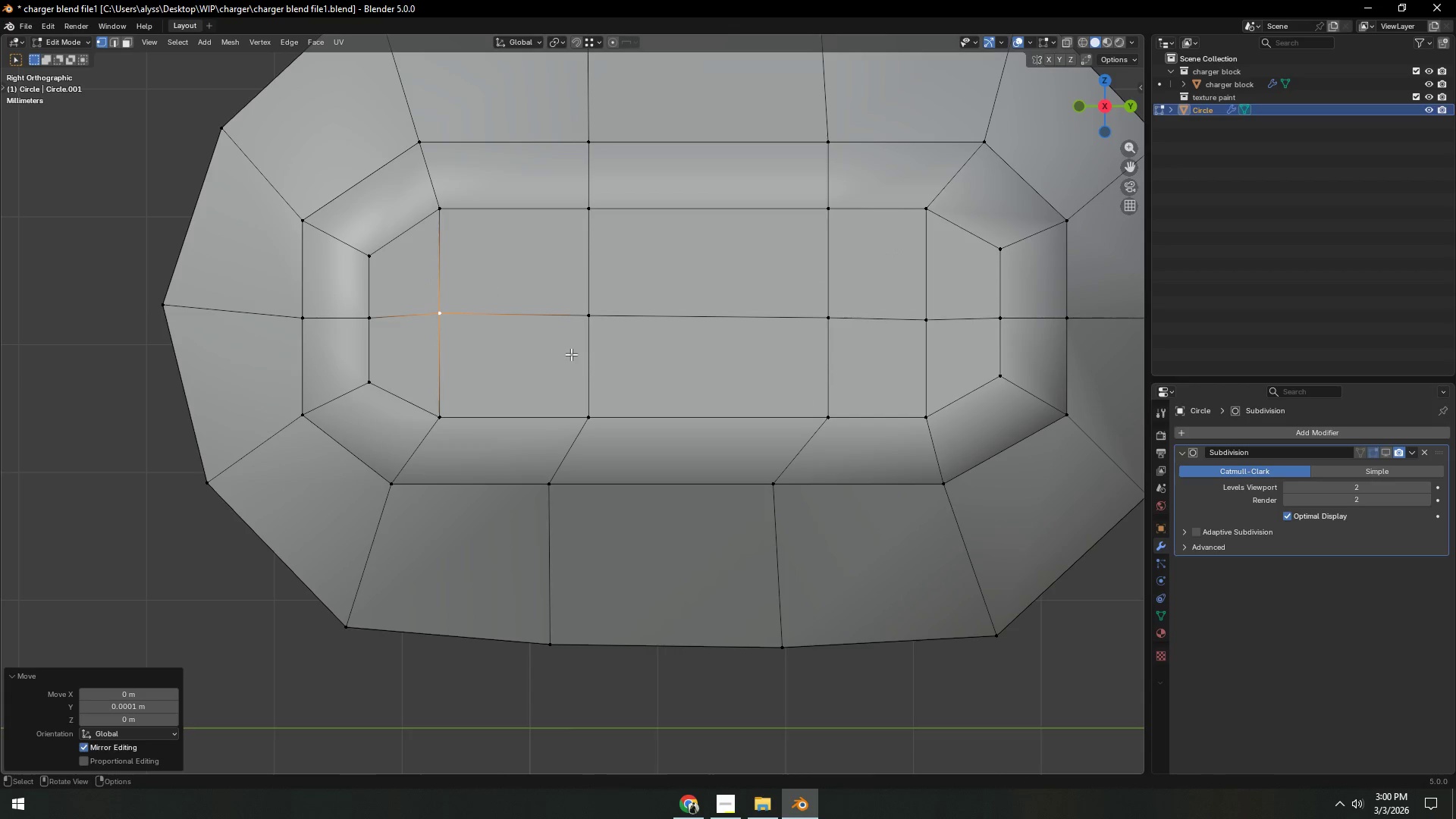 
scroll: coordinate [651, 416], scroll_direction: down, amount: 8.0
 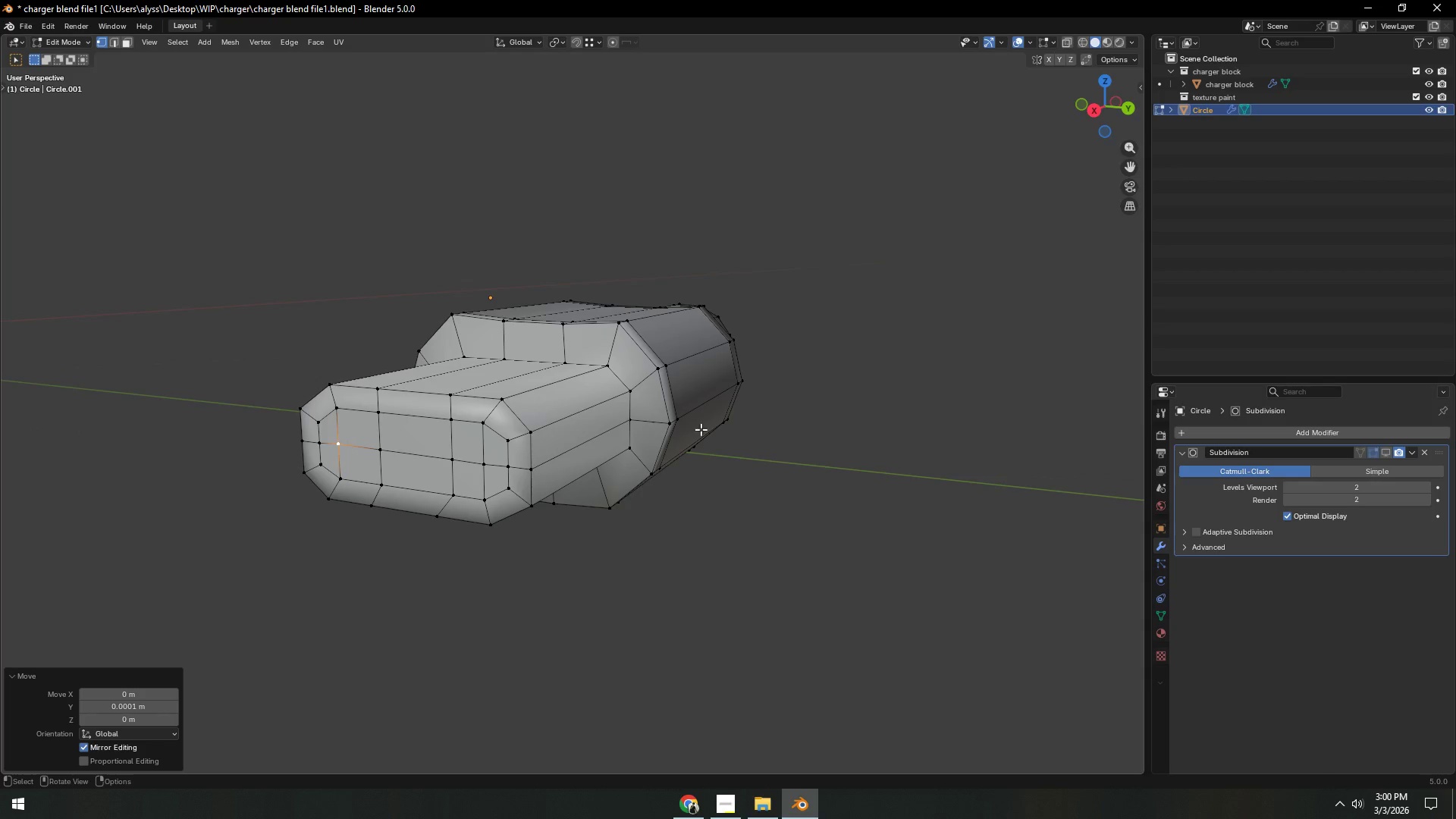 
left_click([883, 432])
 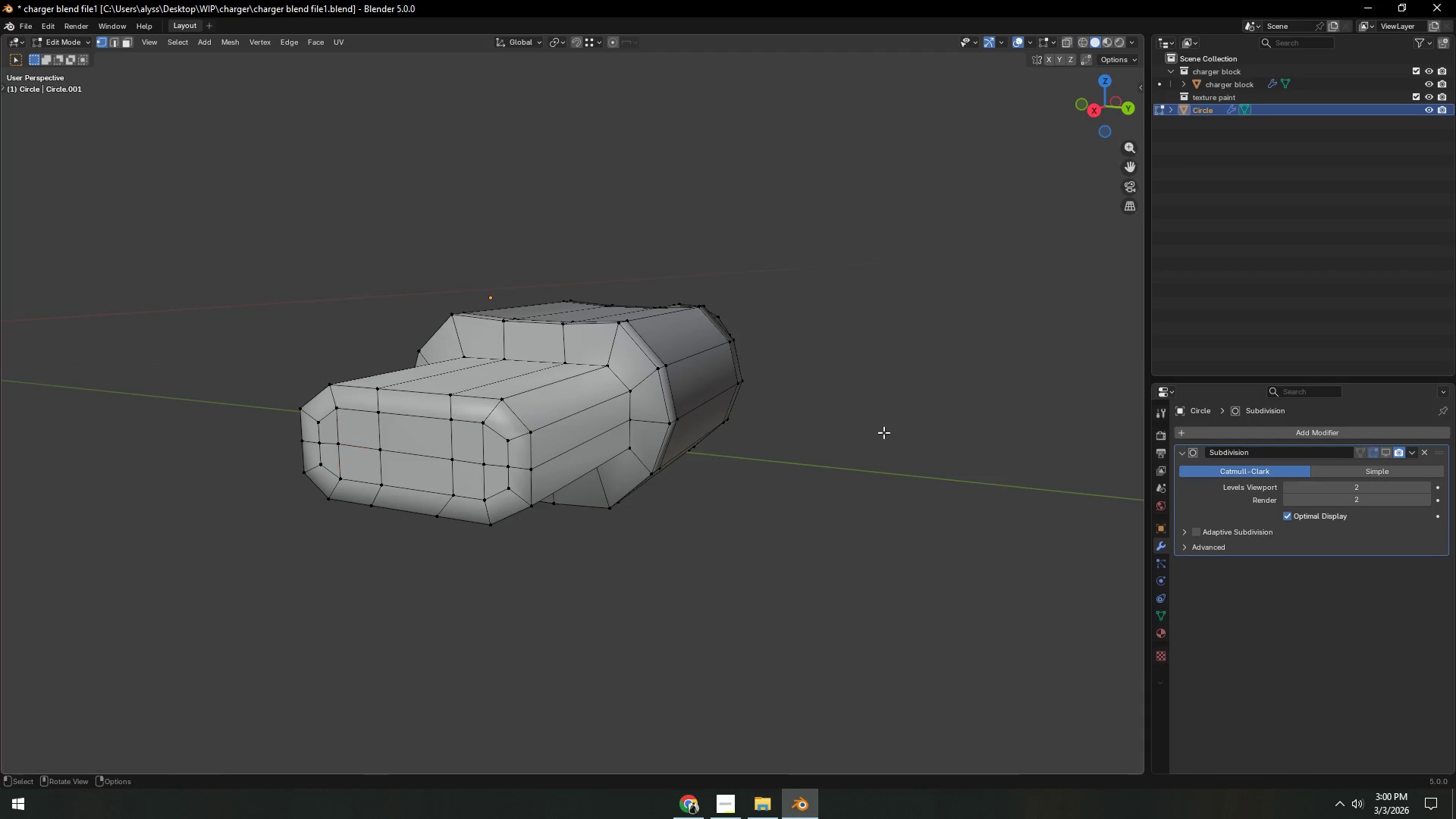 
key(Control+S)
 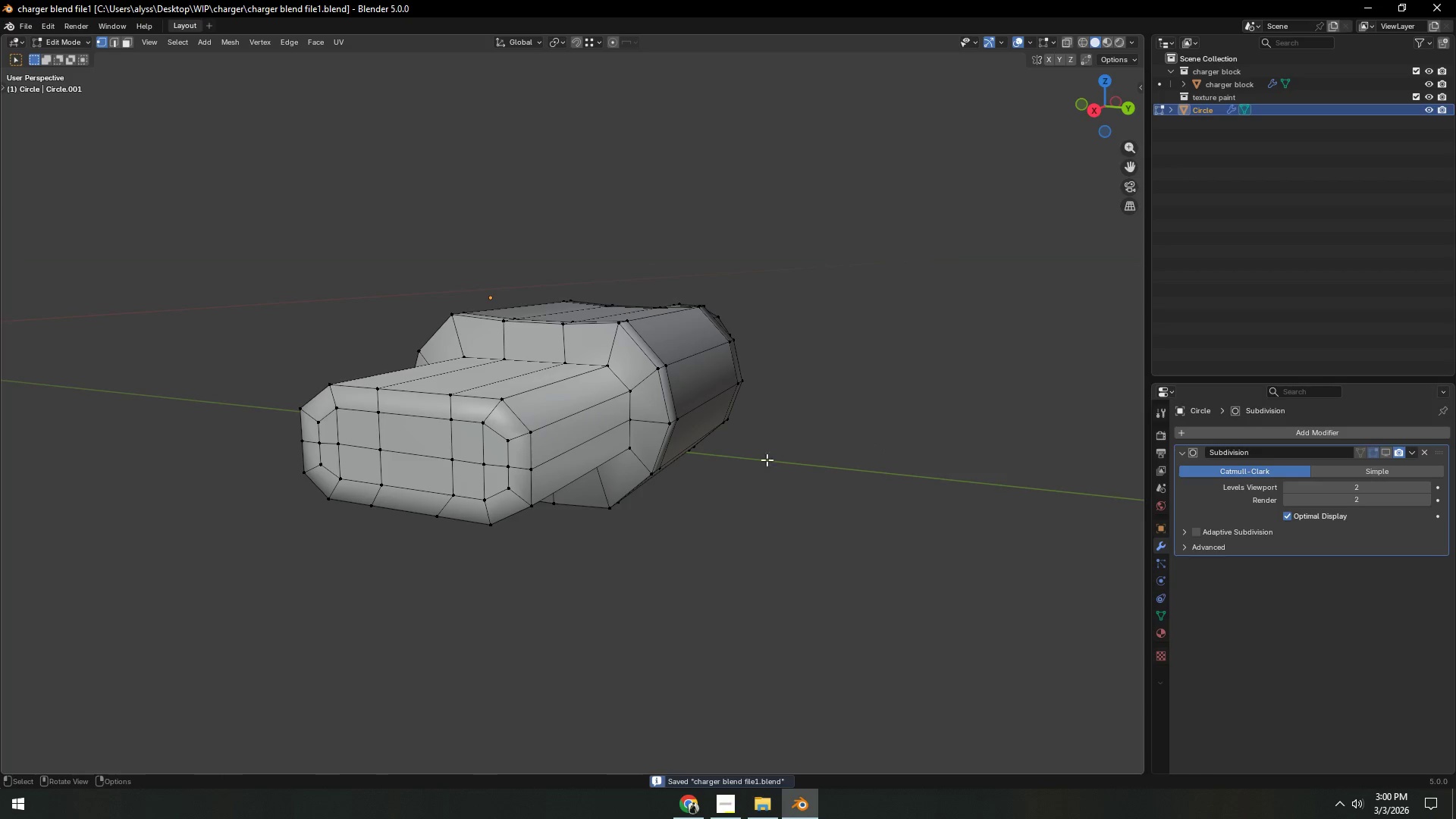 
hold_key(key=ShiftLeft, duration=0.31)
 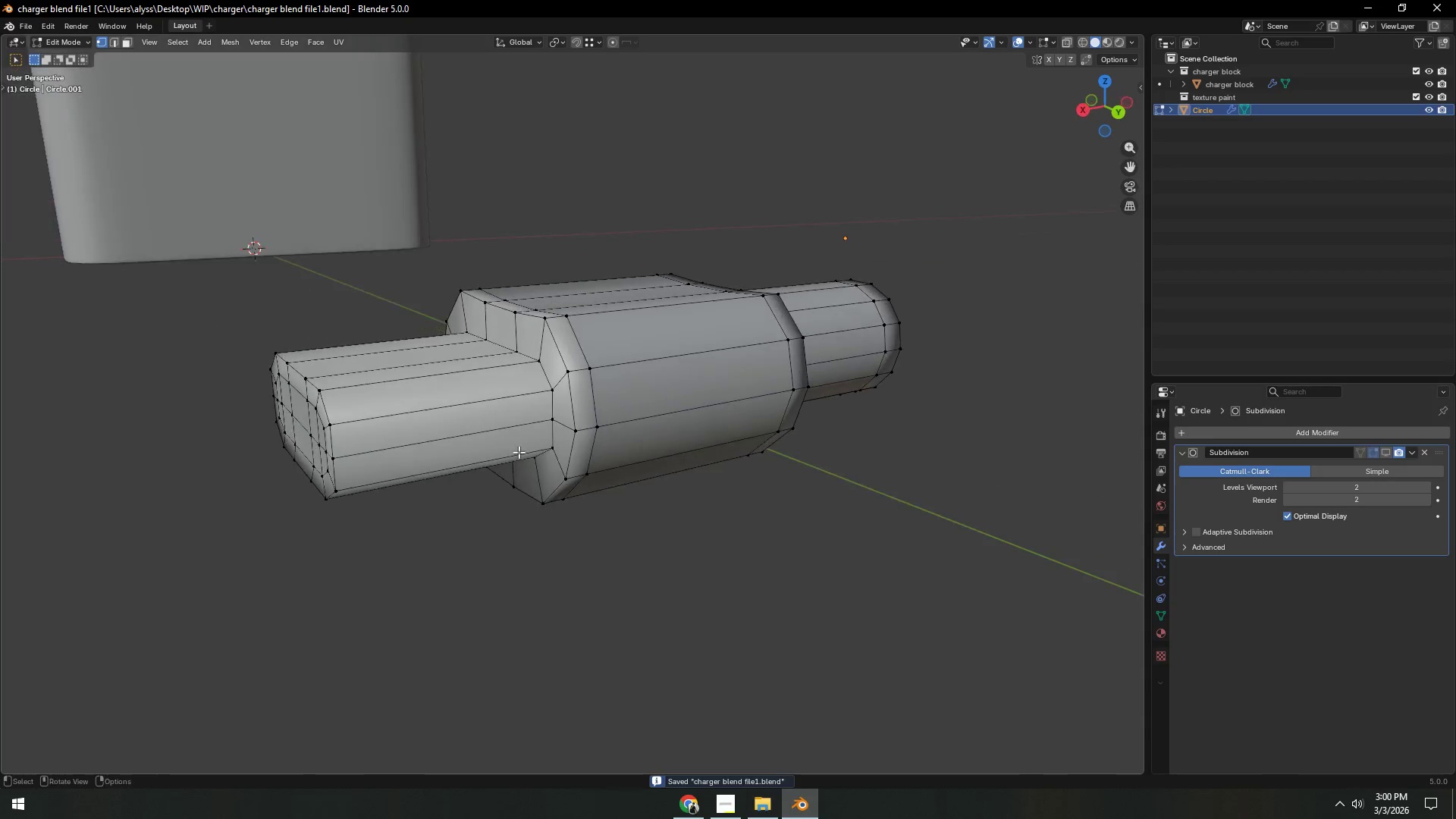 
key(Shift+ShiftLeft)
 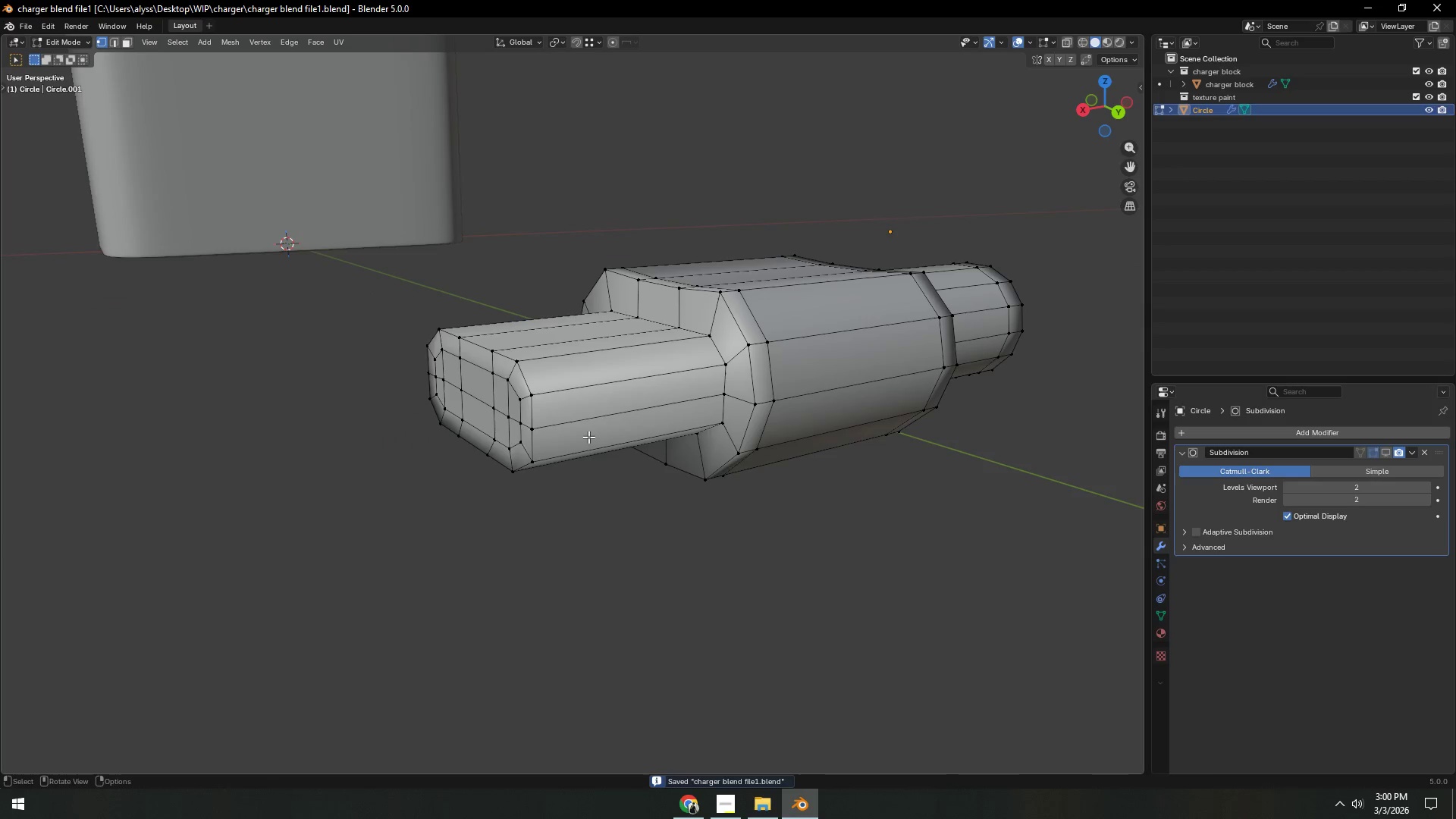 
scroll: coordinate [588, 438], scroll_direction: up, amount: 2.0
 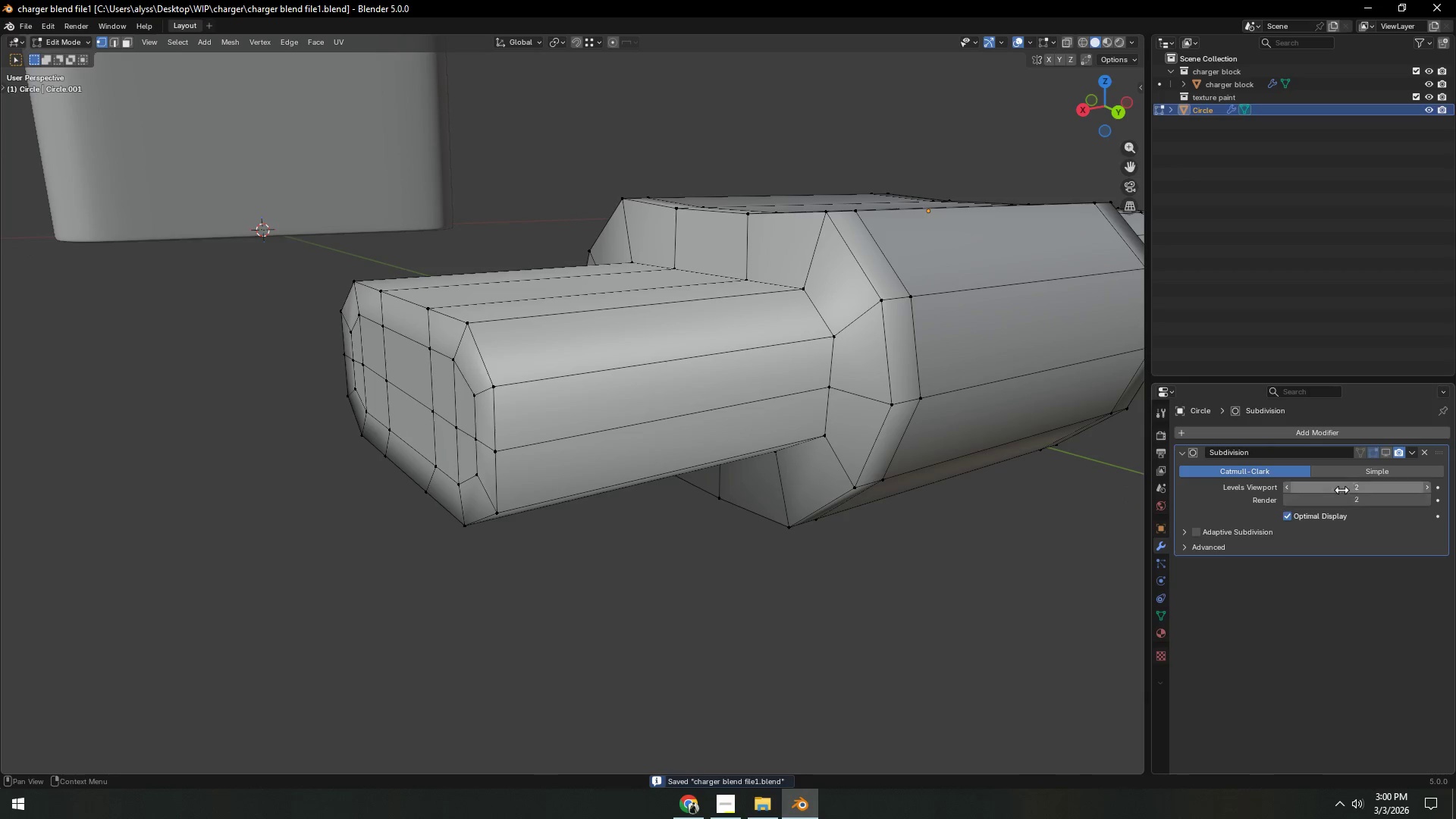 
left_click([1385, 453])
 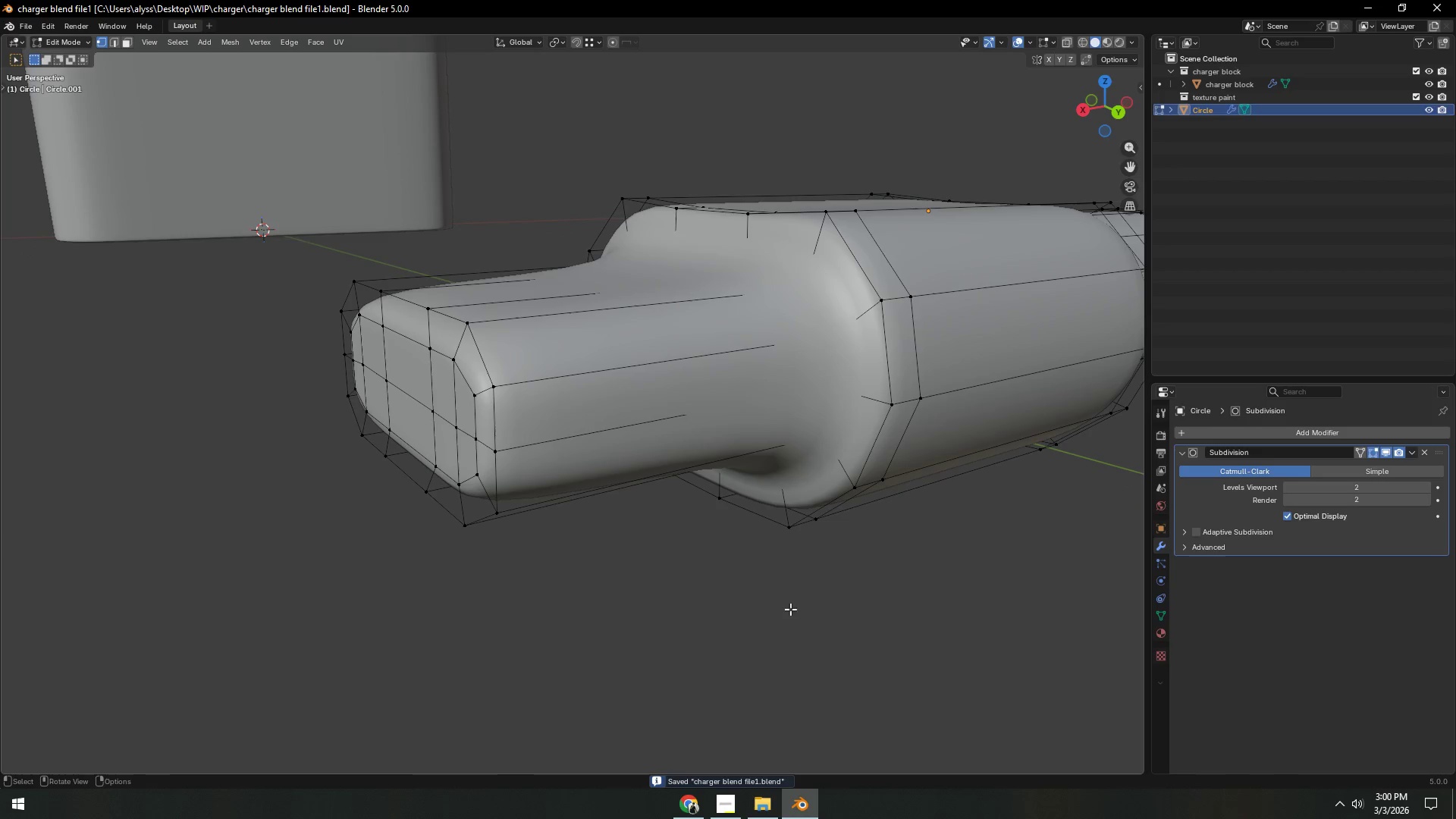 
left_click([693, 625])
 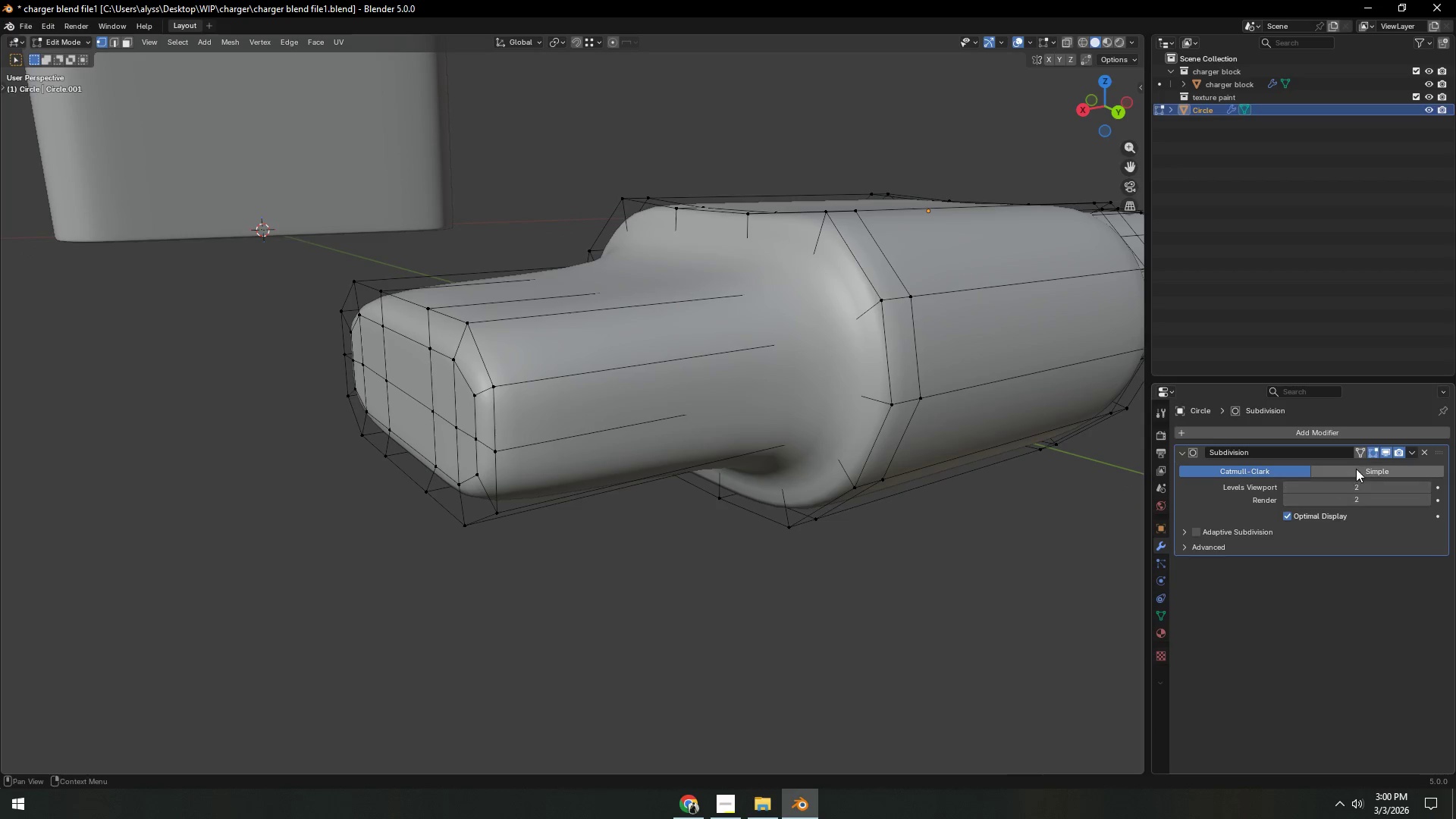 
left_click([1385, 451])
 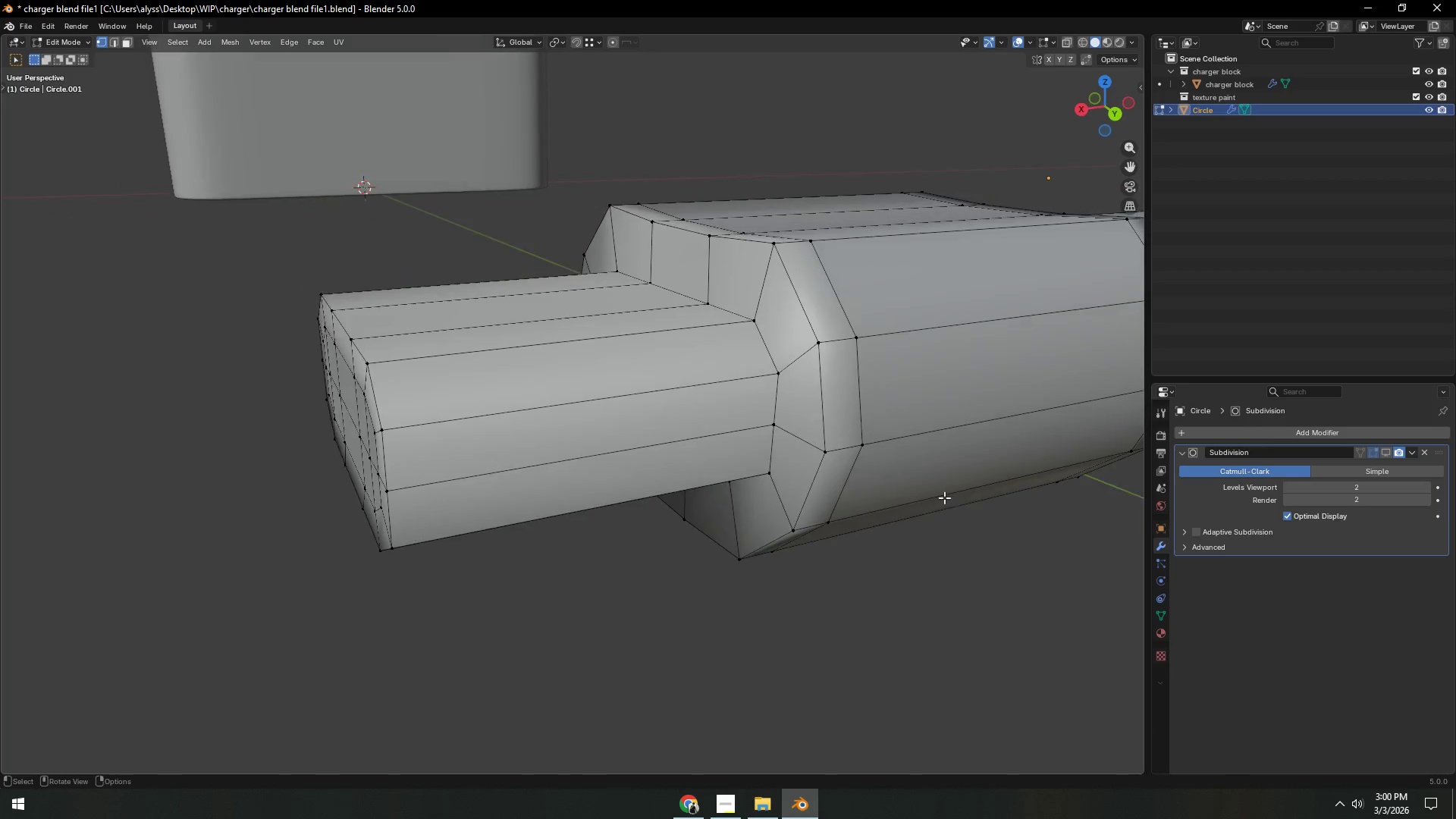 
key(Control+R)
 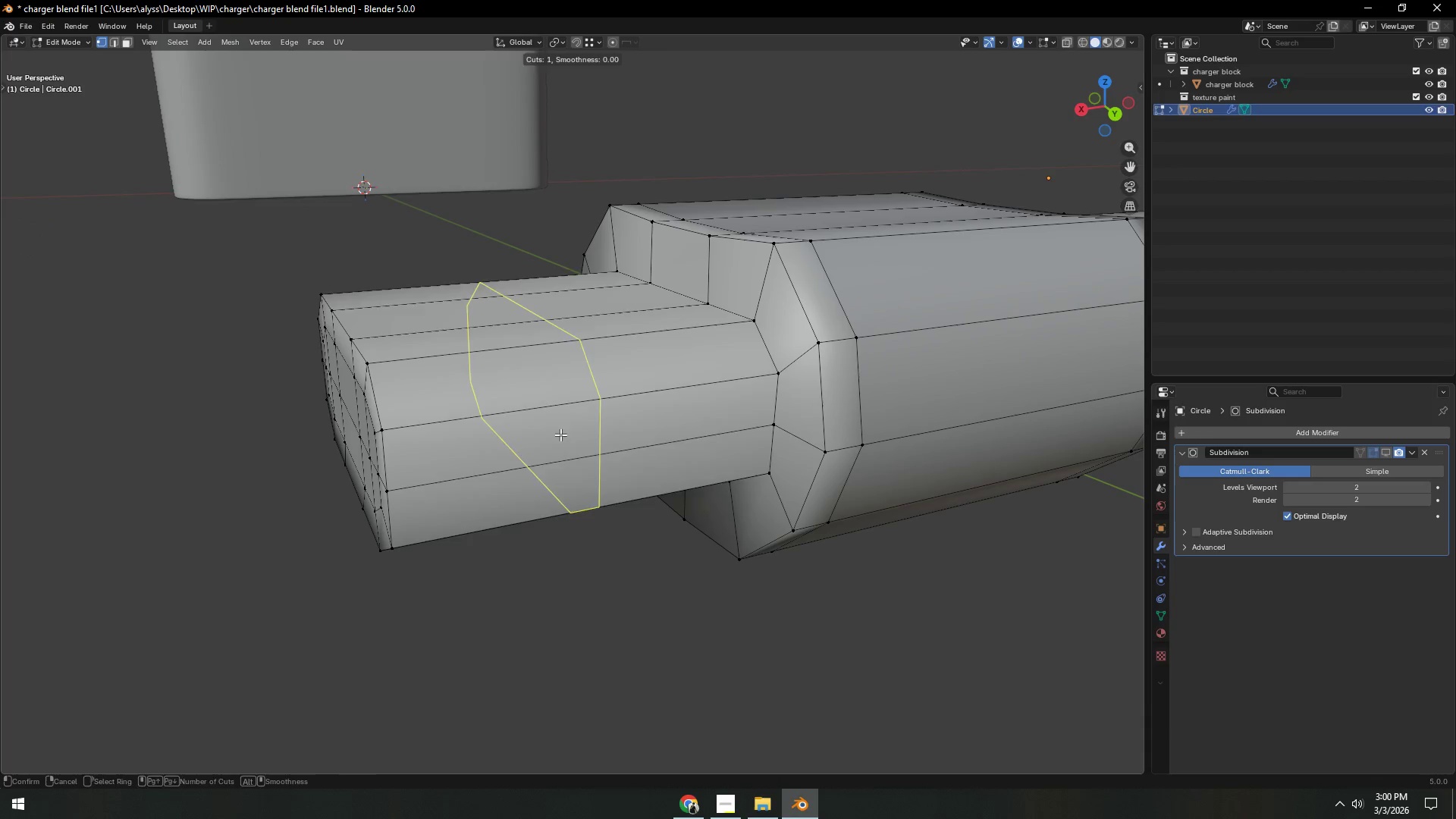 
left_click([560, 435])
 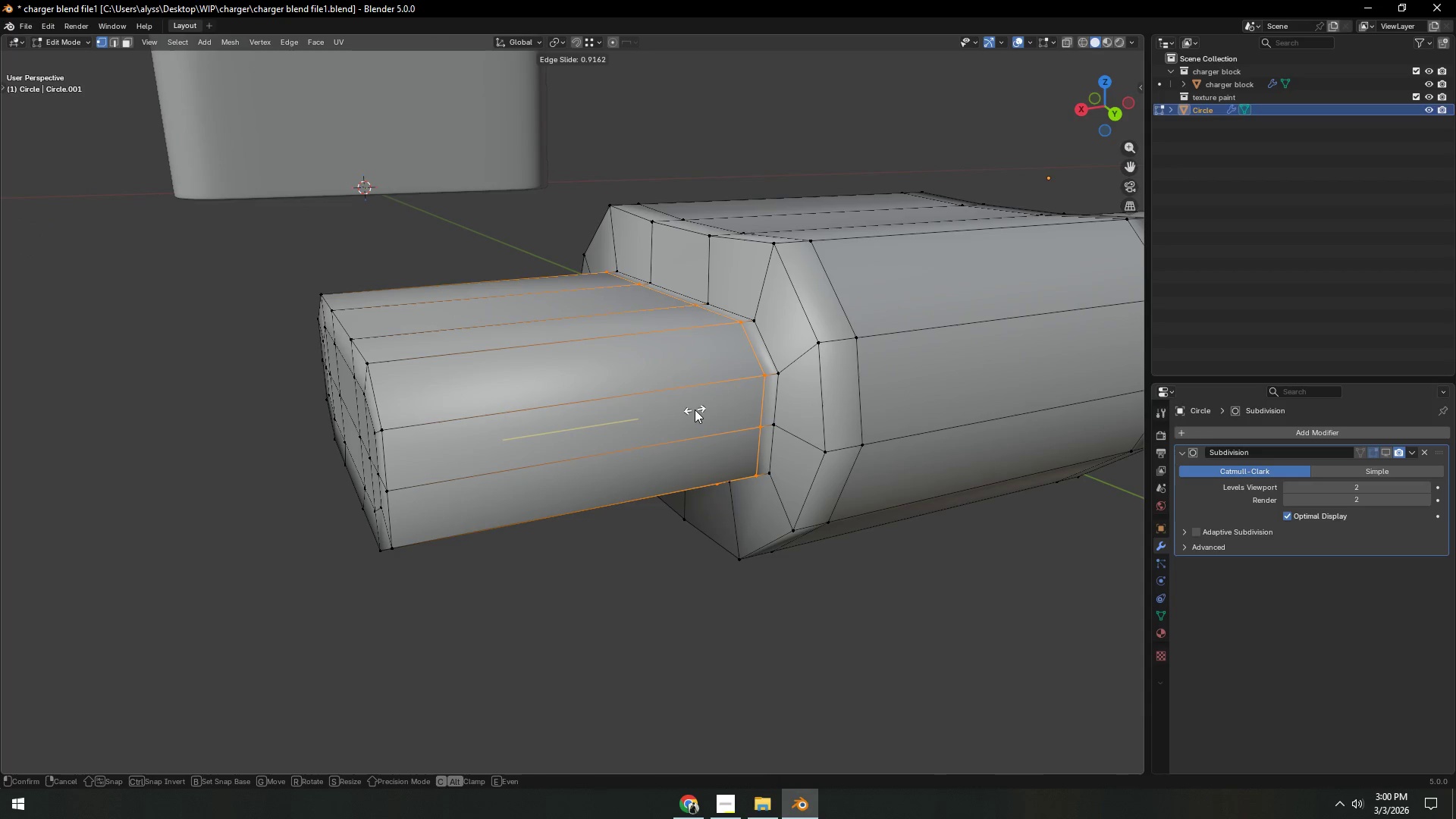 
left_click([695, 410])
 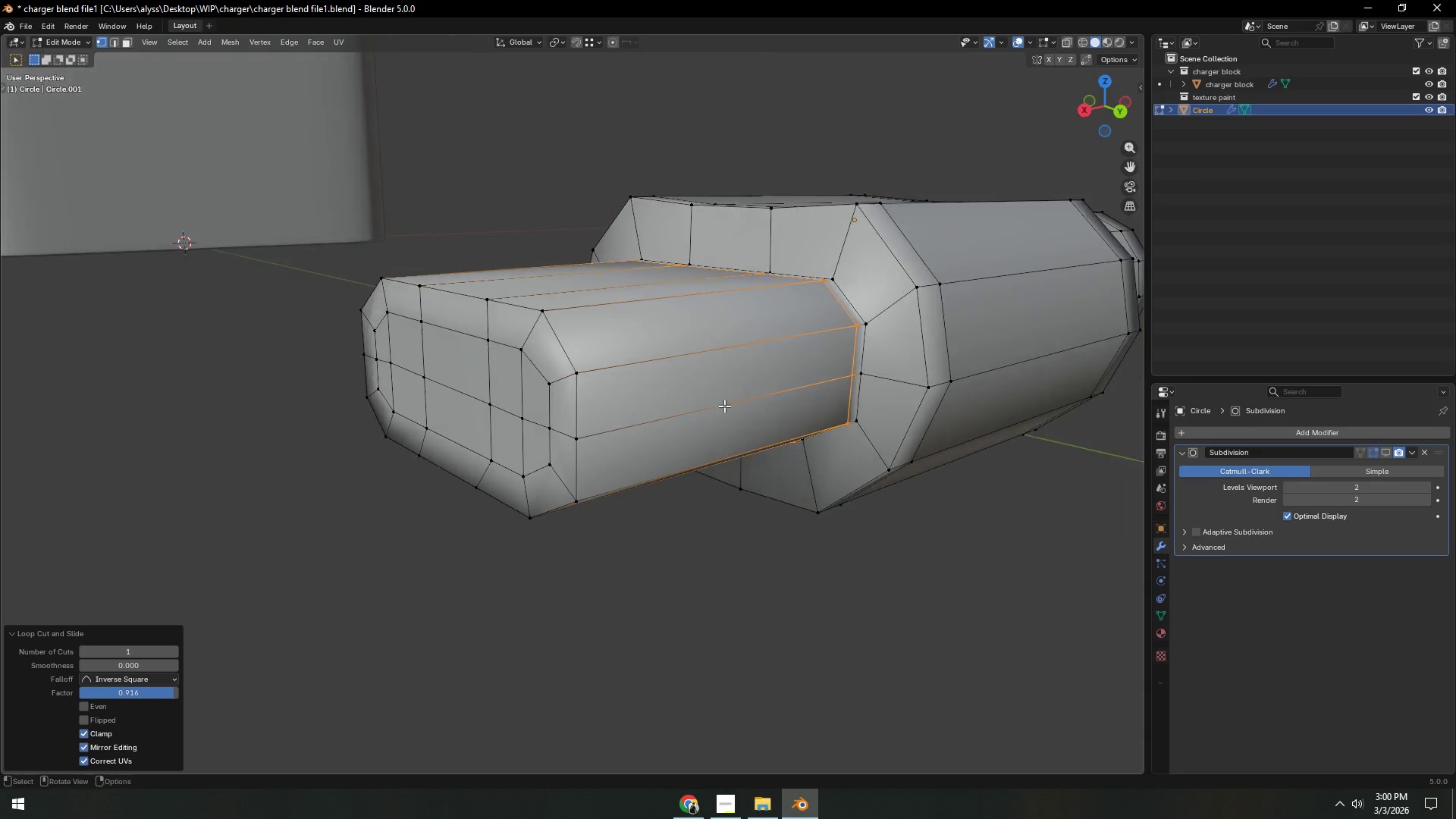 
key(Control+R)
 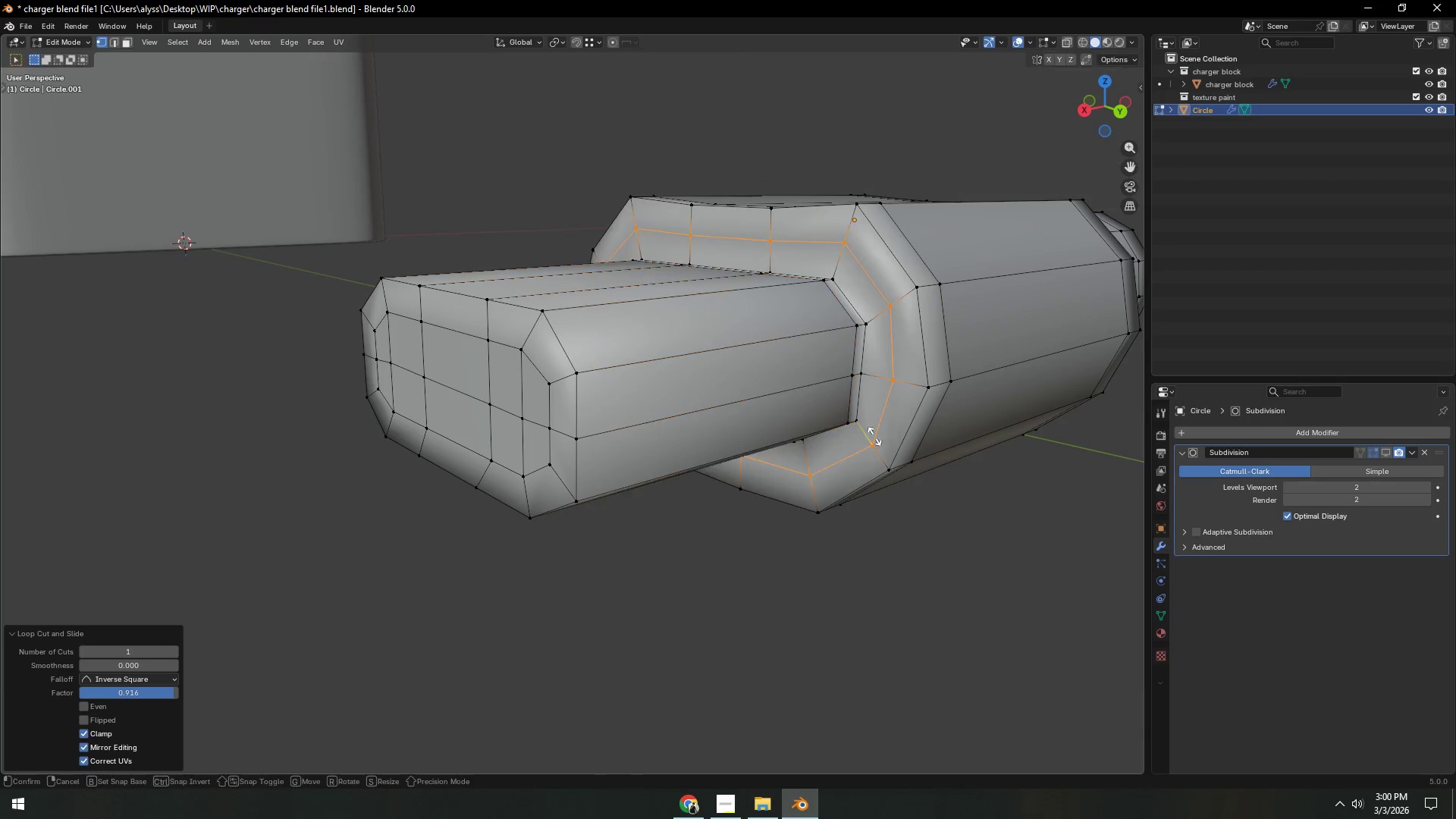 
left_click([874, 436])
 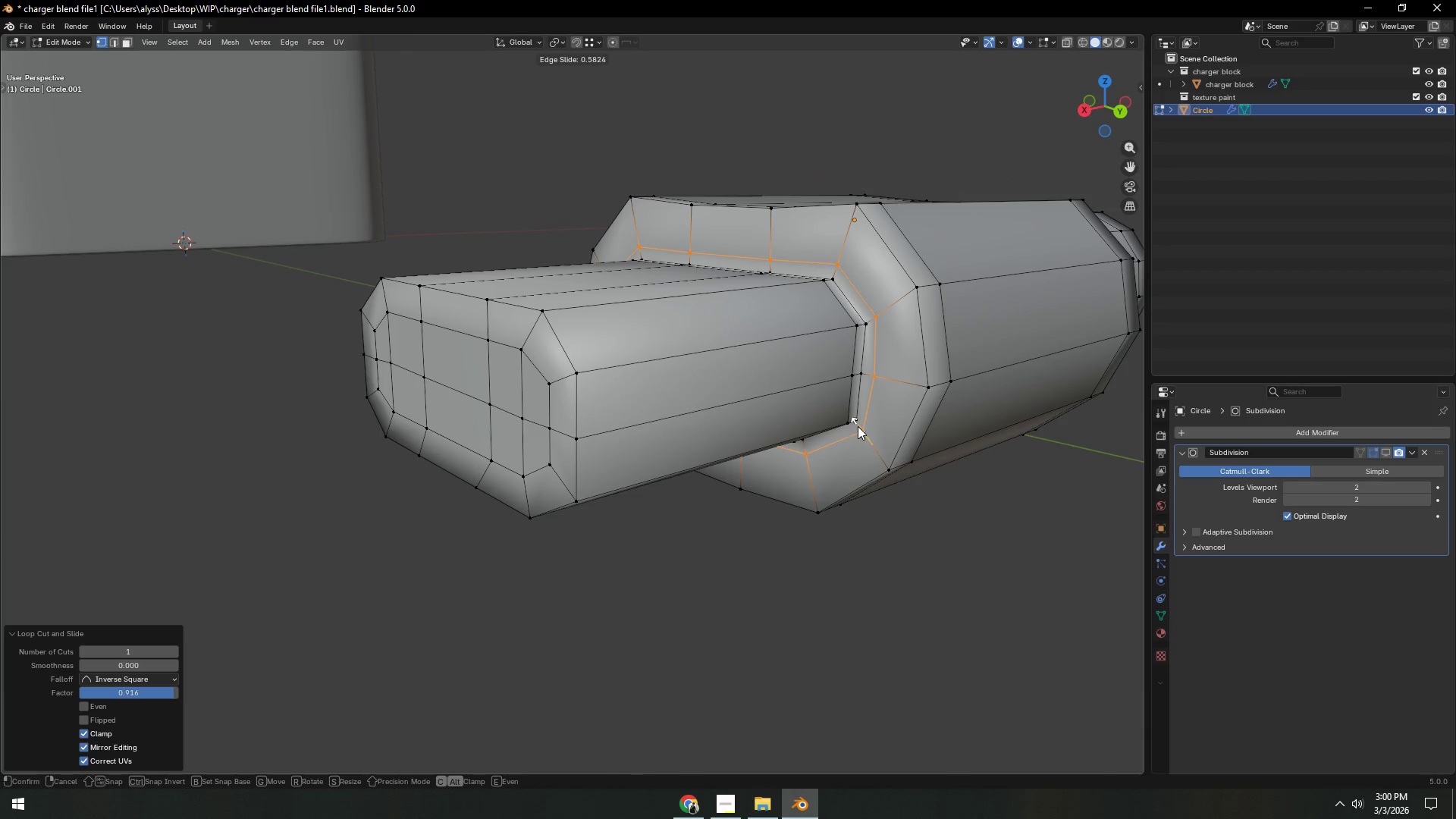 
left_click([858, 426])
 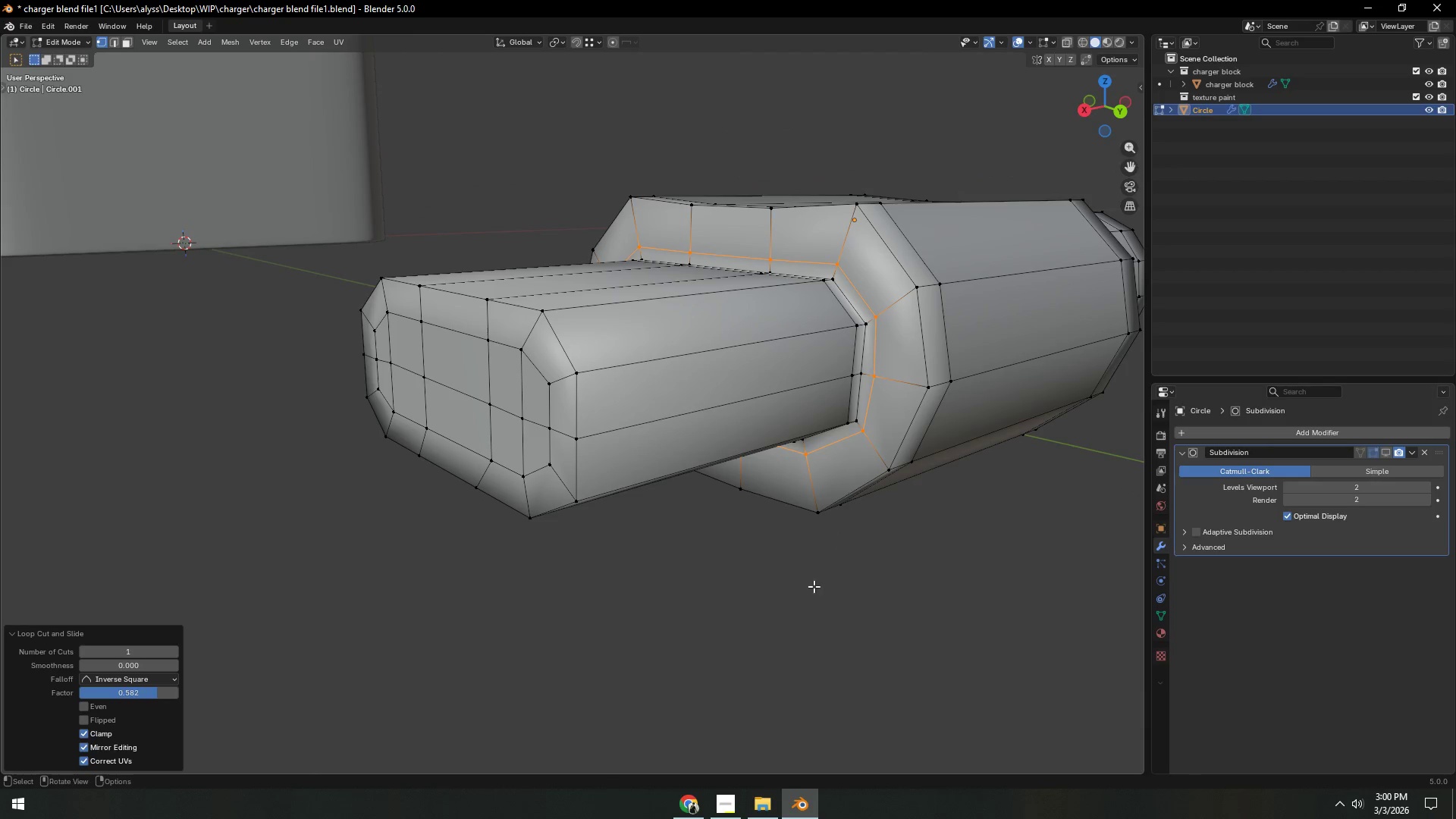 
double_click([799, 602])
 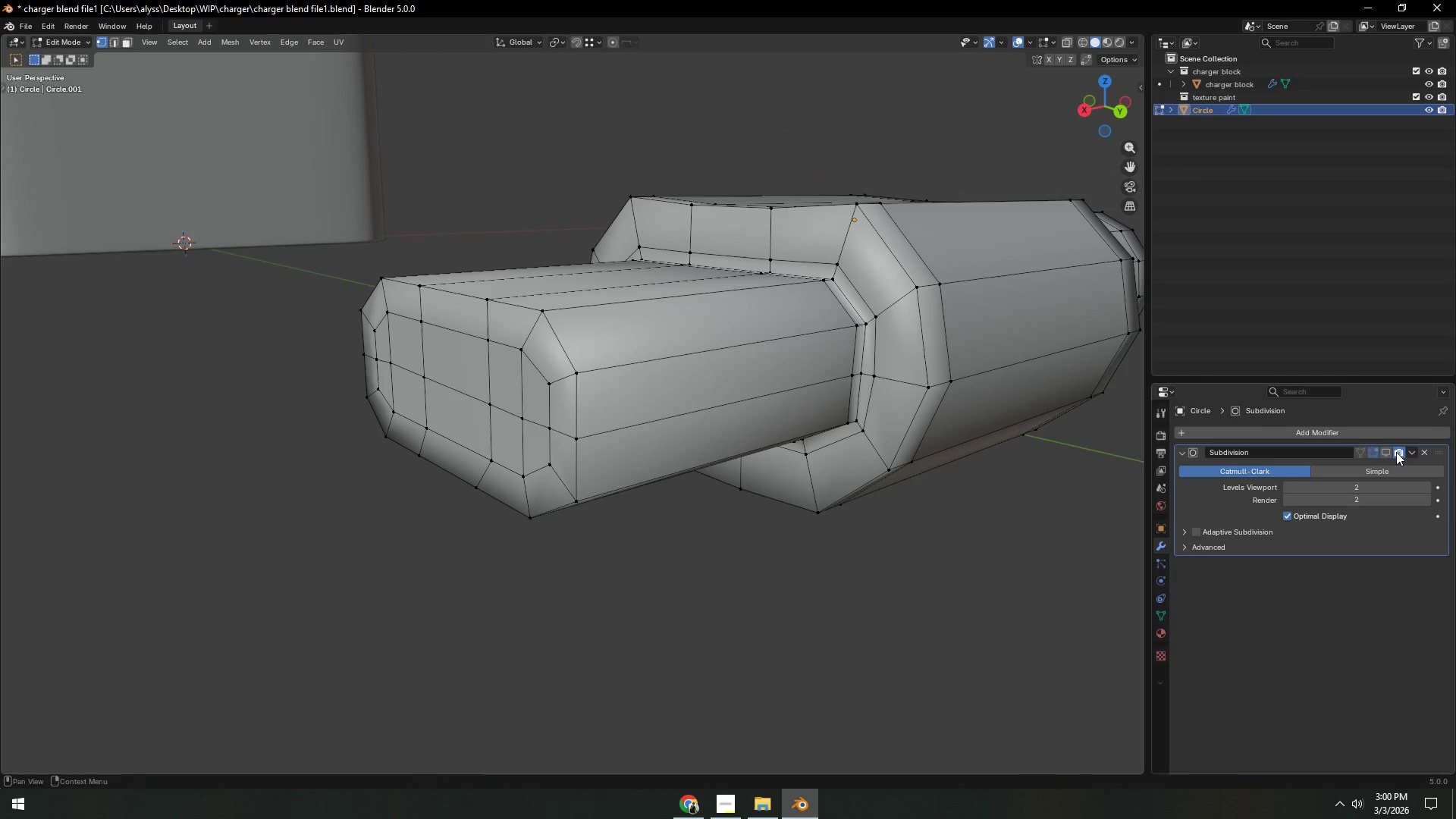 
left_click([1392, 451])
 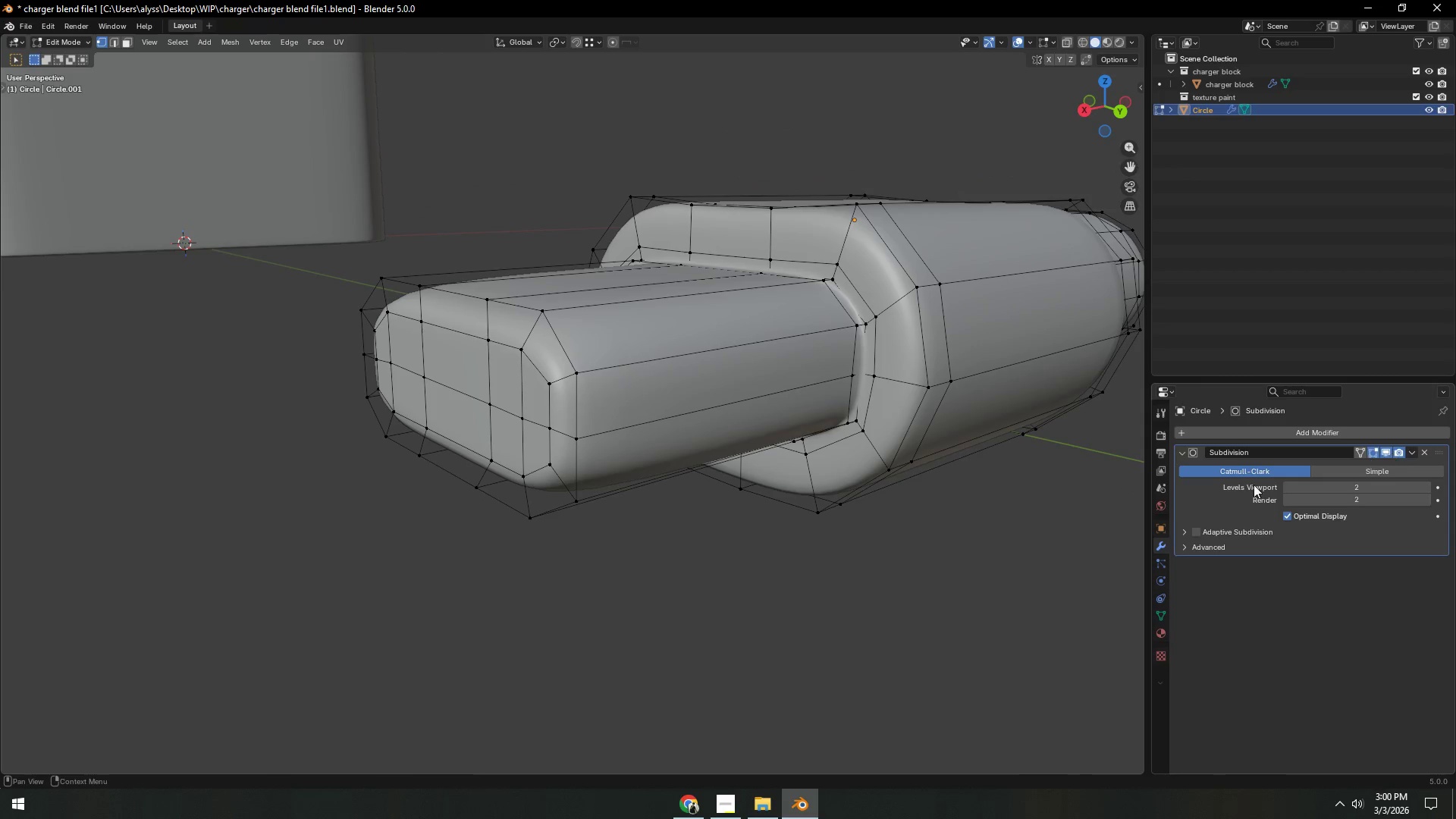 
key(Tab)
 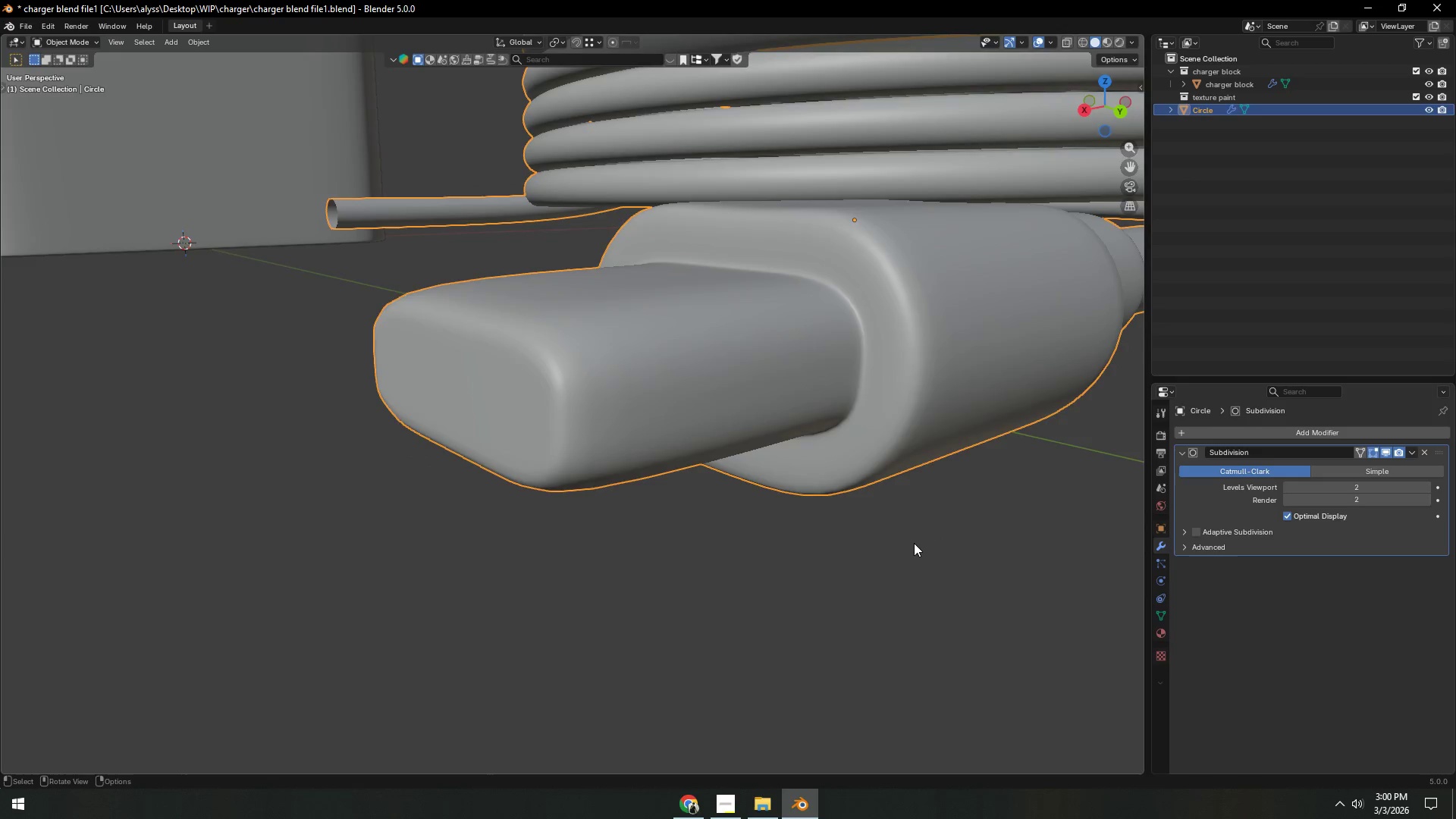 
scroll: coordinate [914, 543], scroll_direction: down, amount: 4.0
 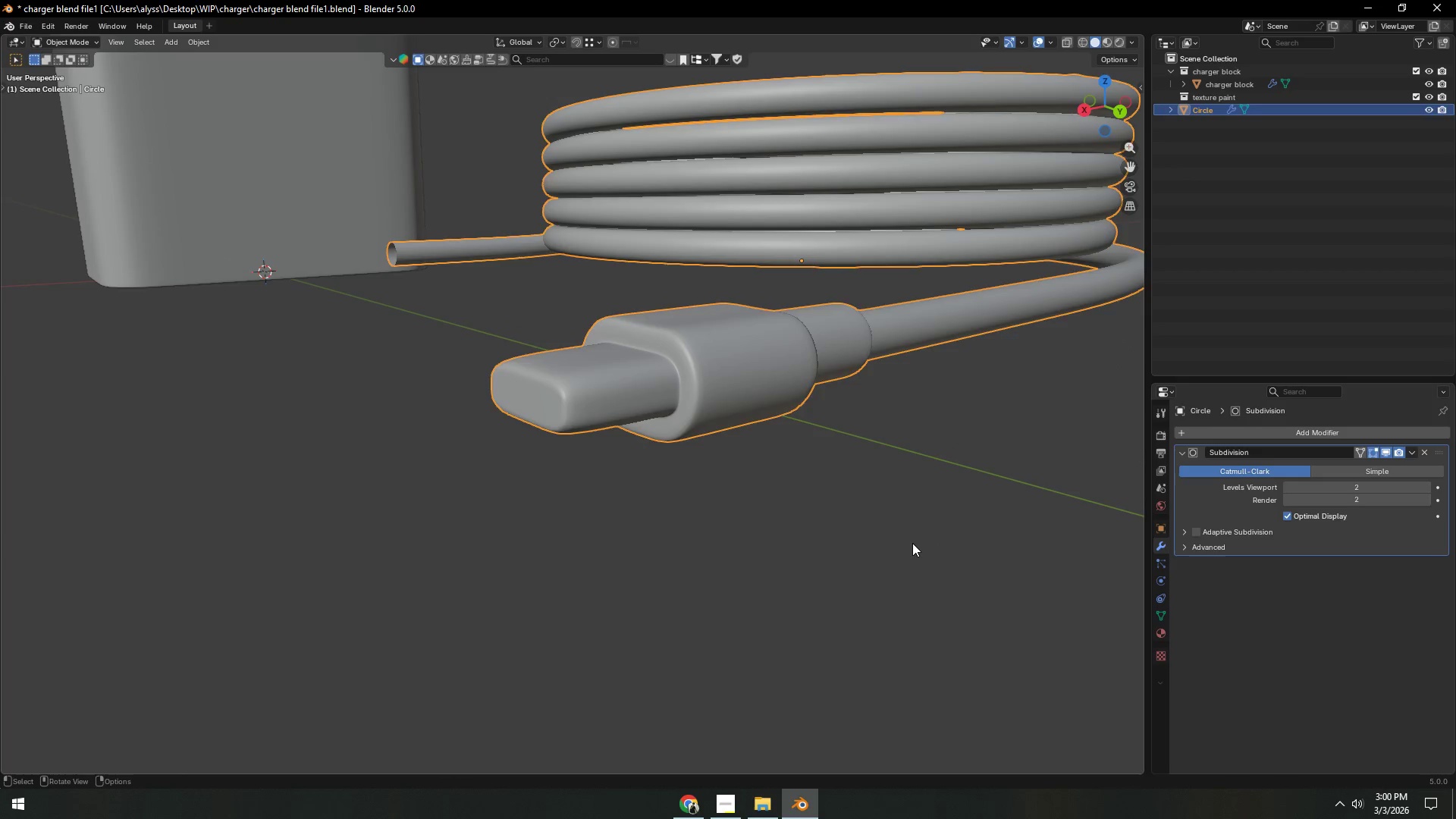 
left_click([912, 543])
 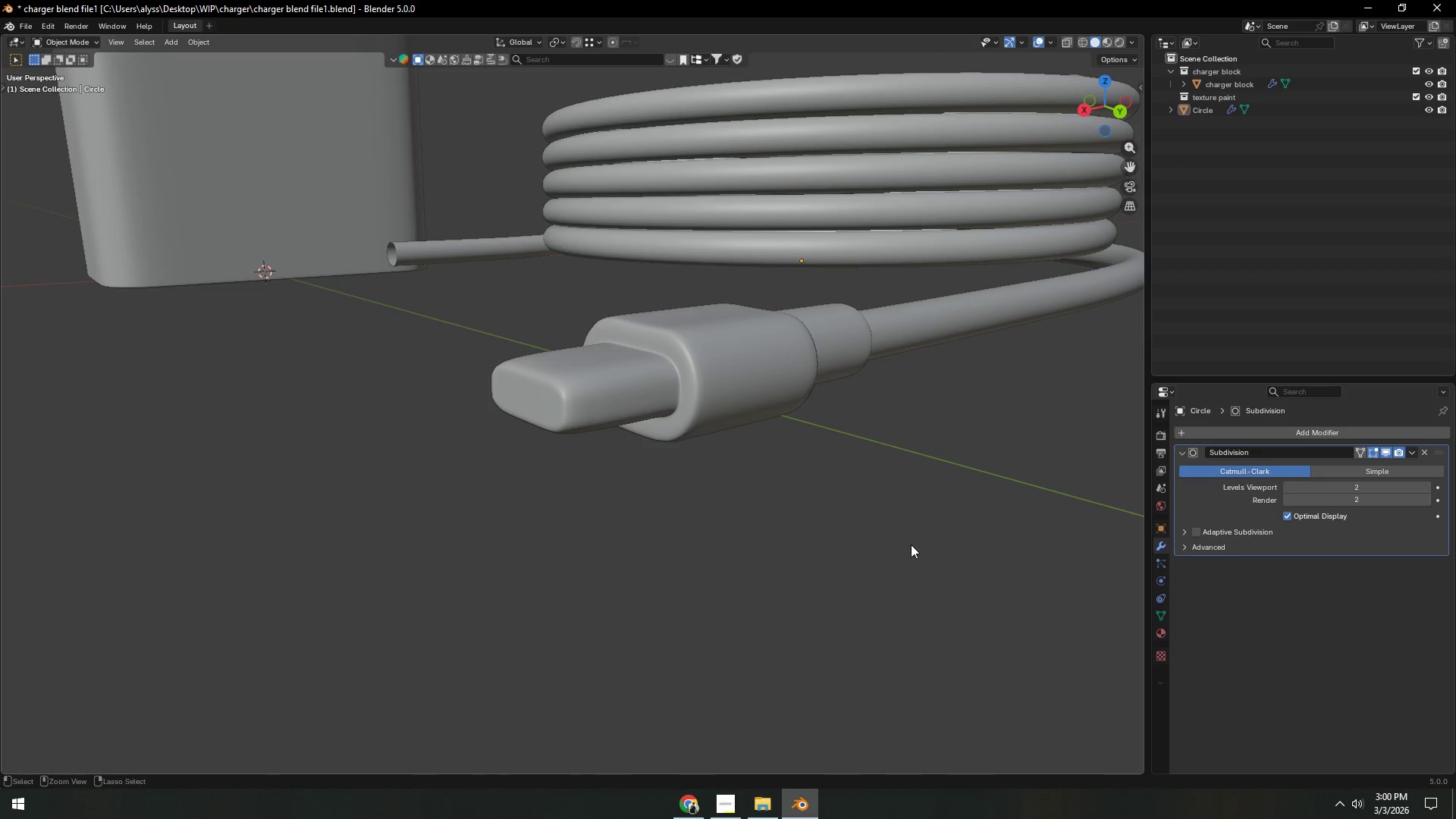 
key(Control+ControlLeft)
 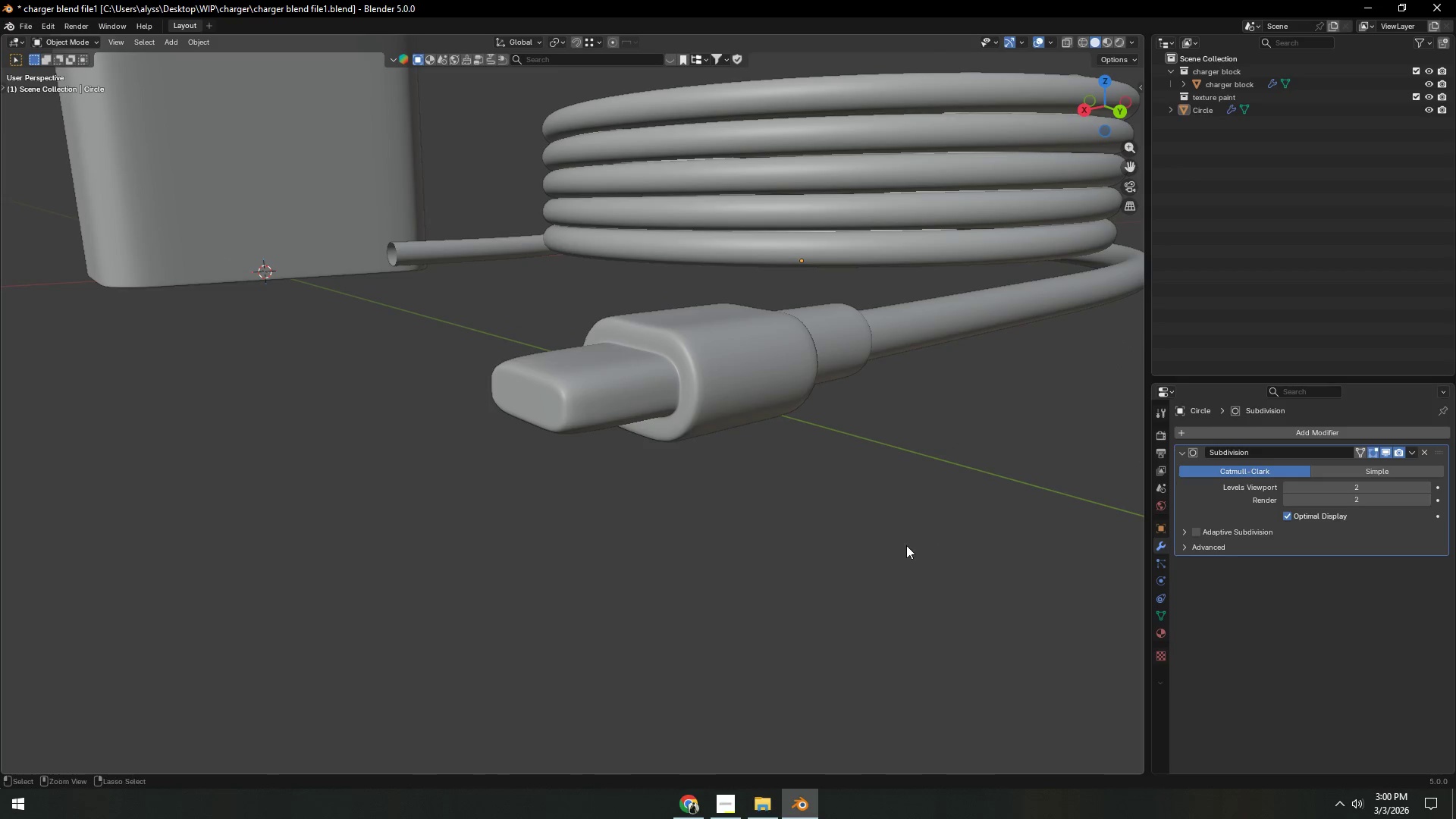 
key(Control+S)
 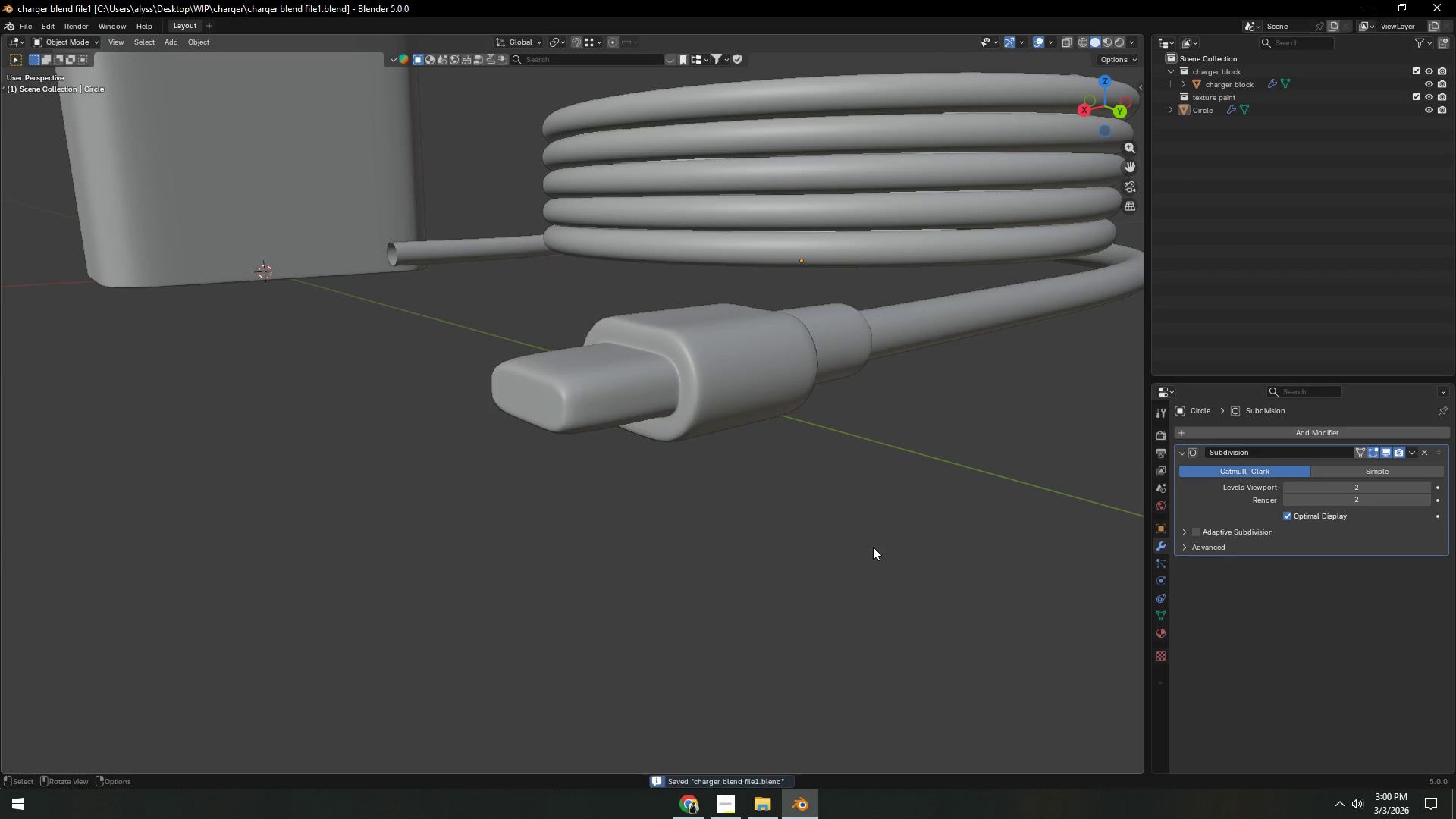 
scroll: coordinate [846, 583], scroll_direction: down, amount: 9.0
 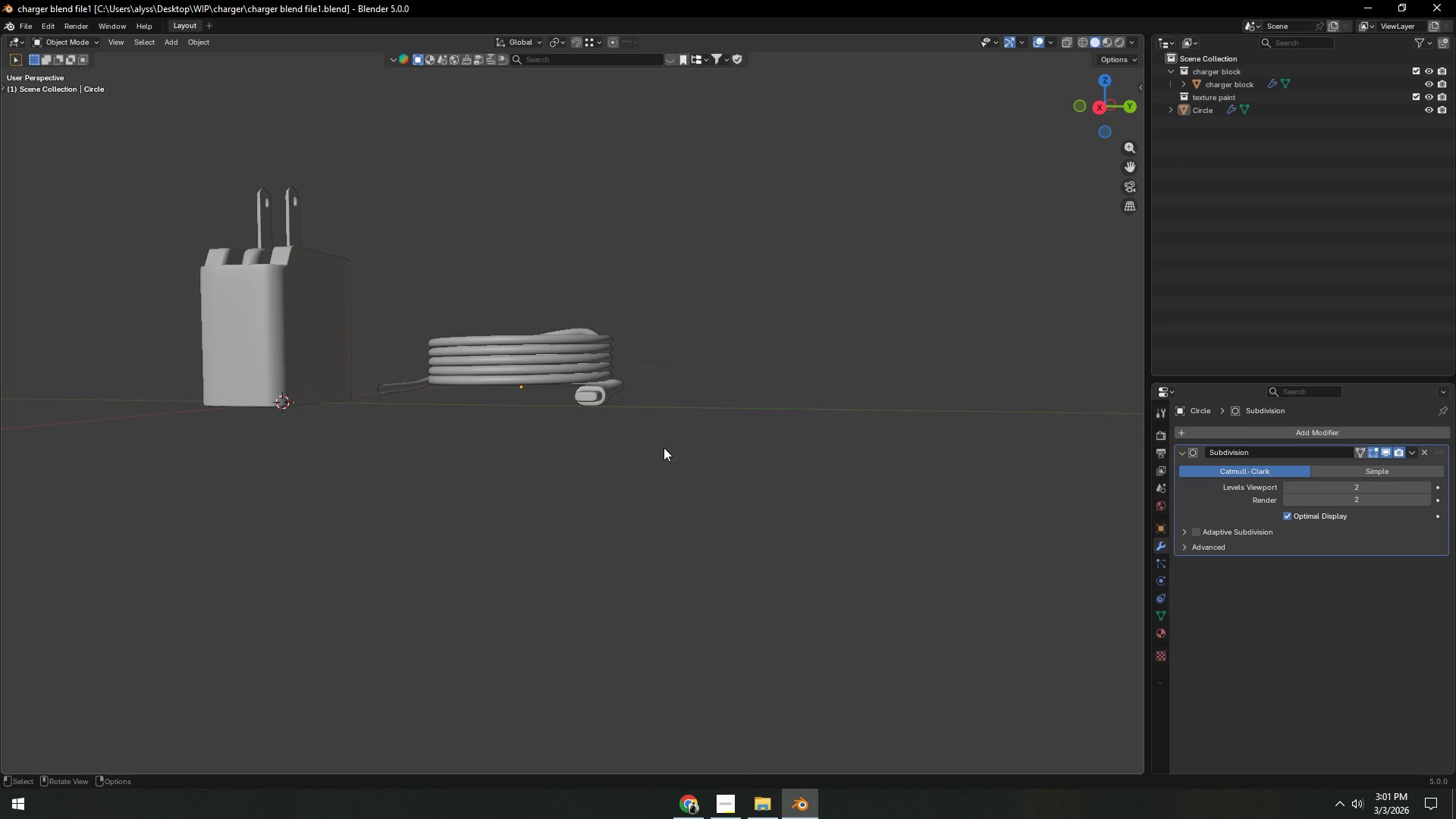 
wait(25.38)
 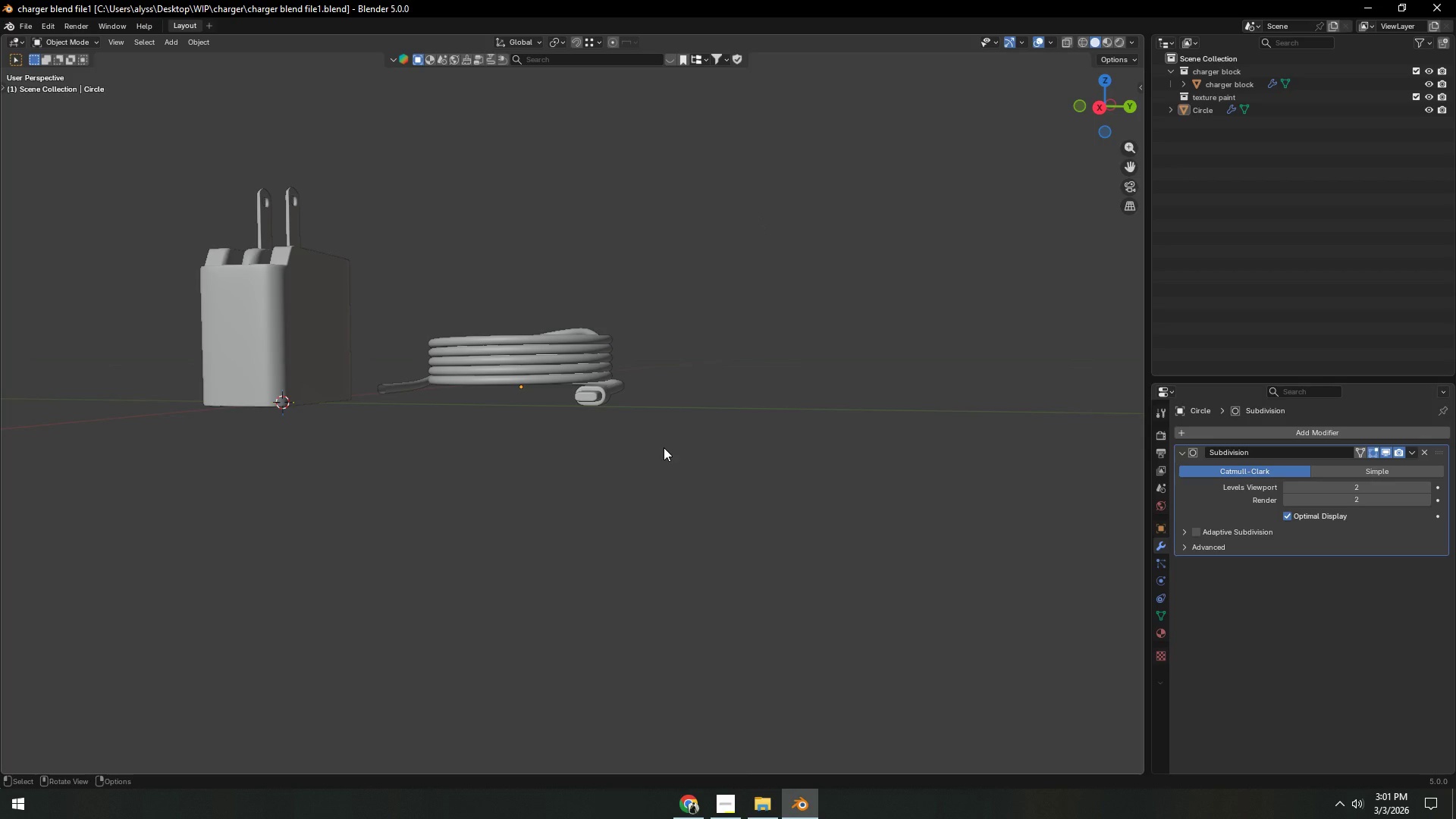 
scroll: coordinate [646, 498], scroll_direction: up, amount: 11.0
 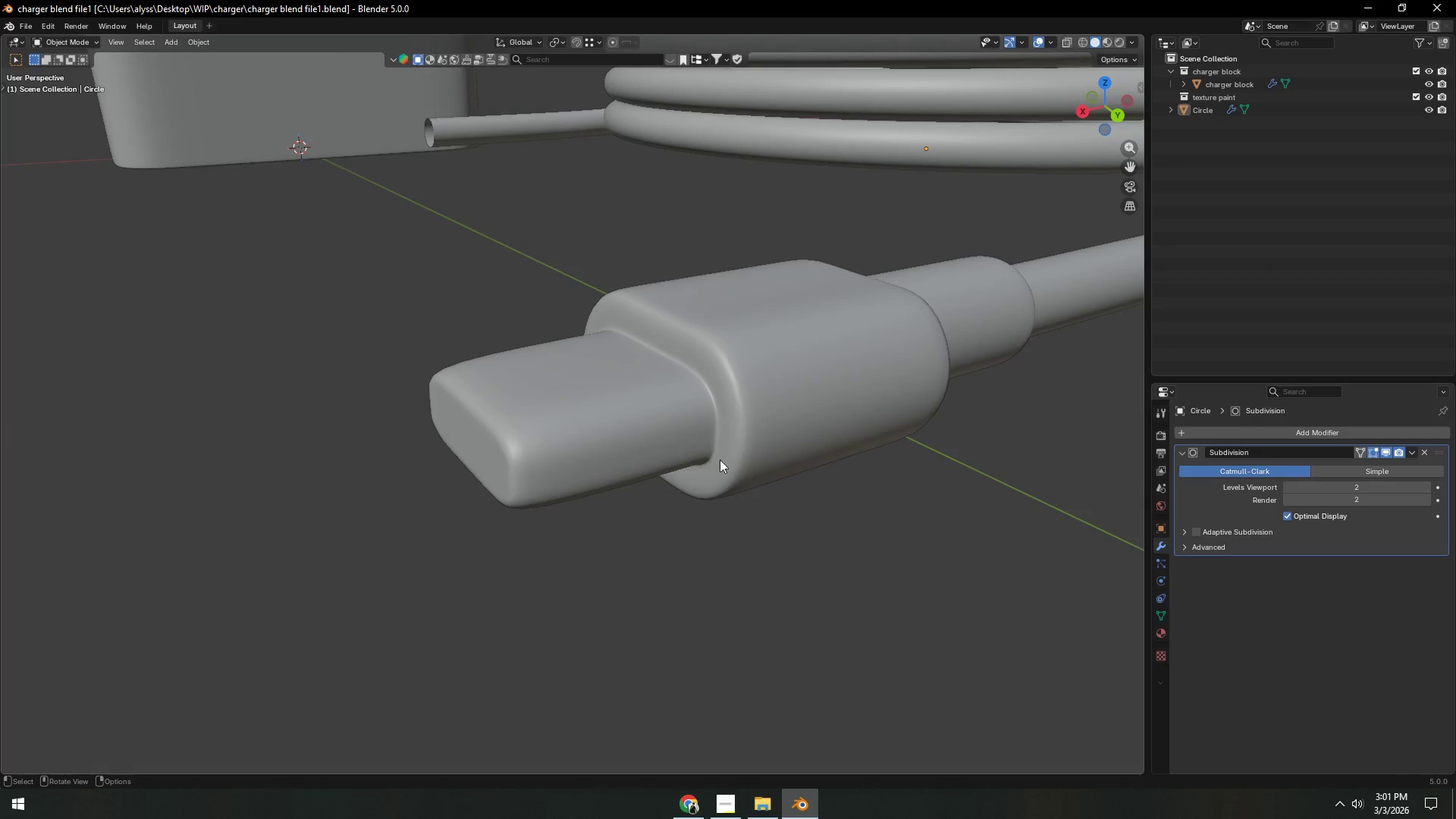 
key(Tab)
 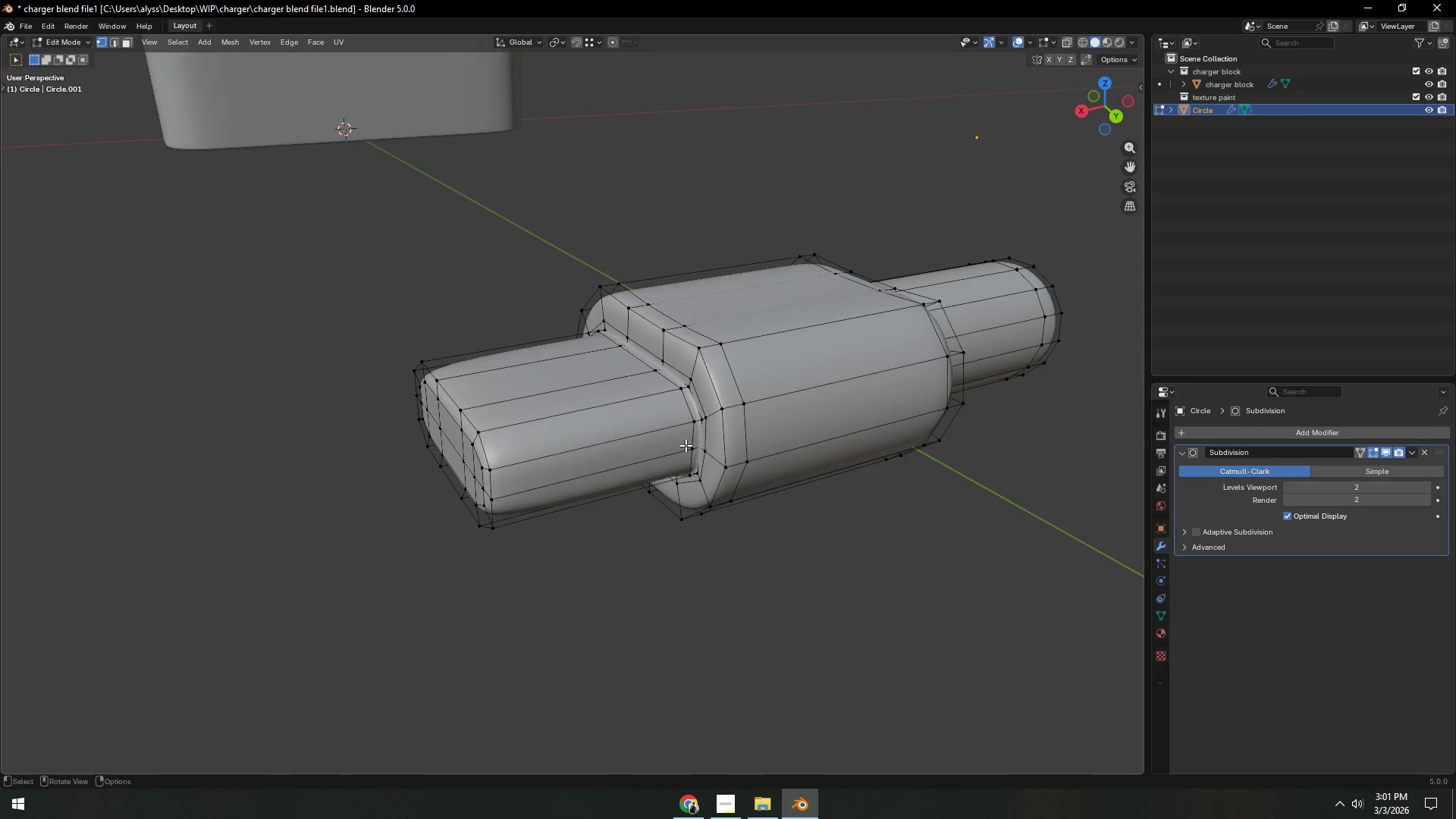 
scroll: coordinate [685, 446], scroll_direction: up, amount: 3.0
 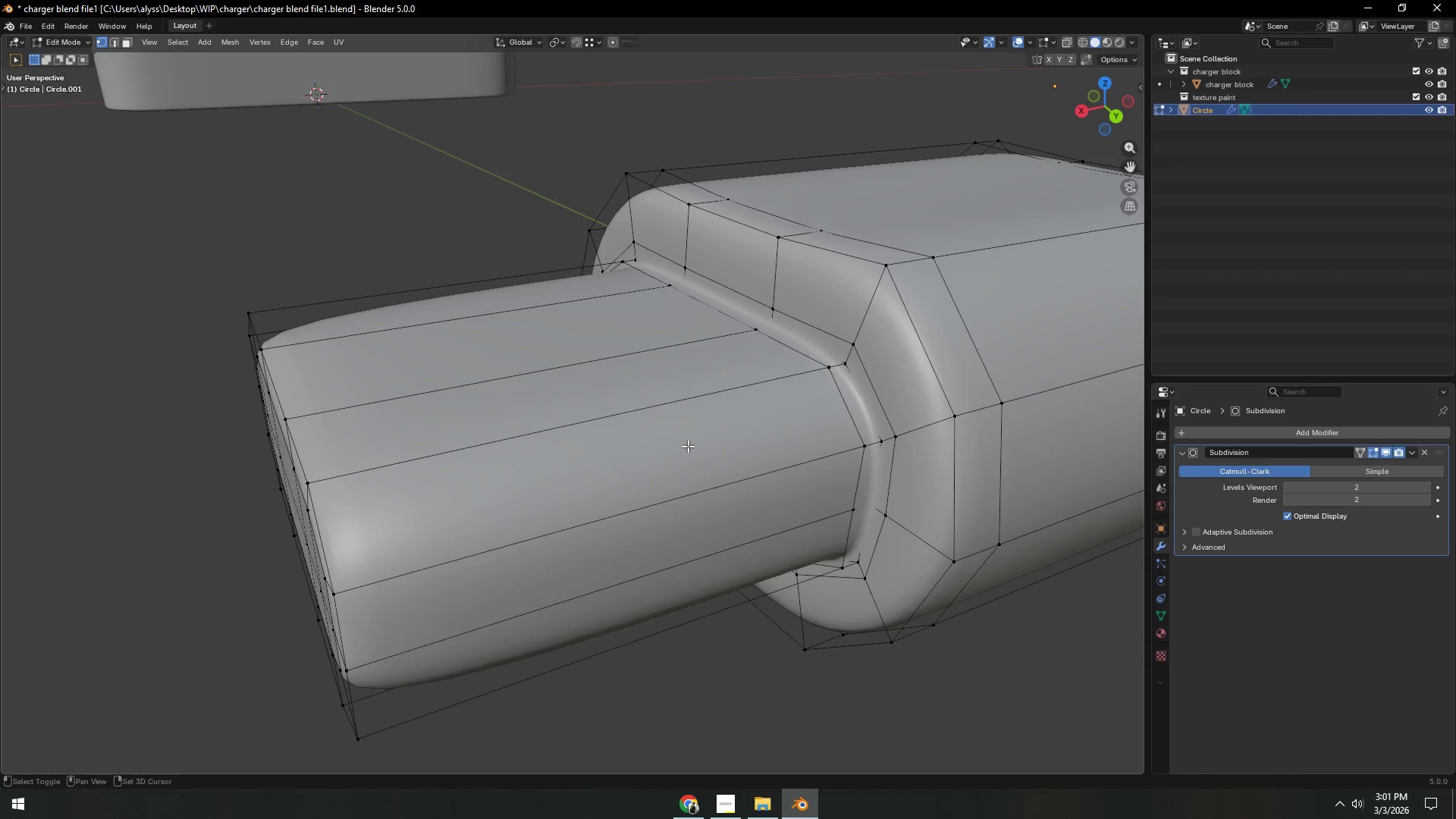 
hold_key(key=ShiftLeft, duration=0.36)
 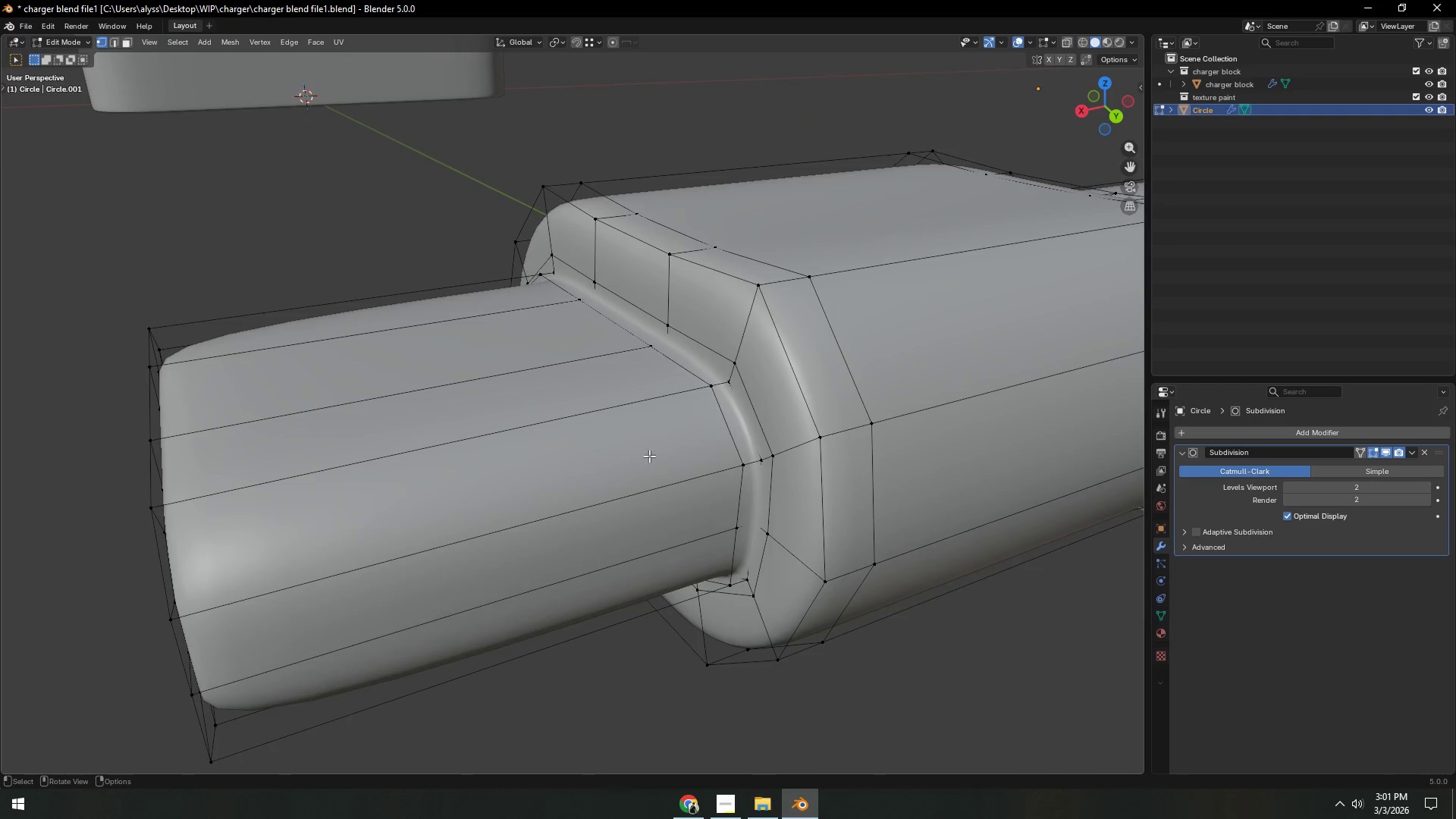 
scroll: coordinate [692, 456], scroll_direction: up, amount: 1.0
 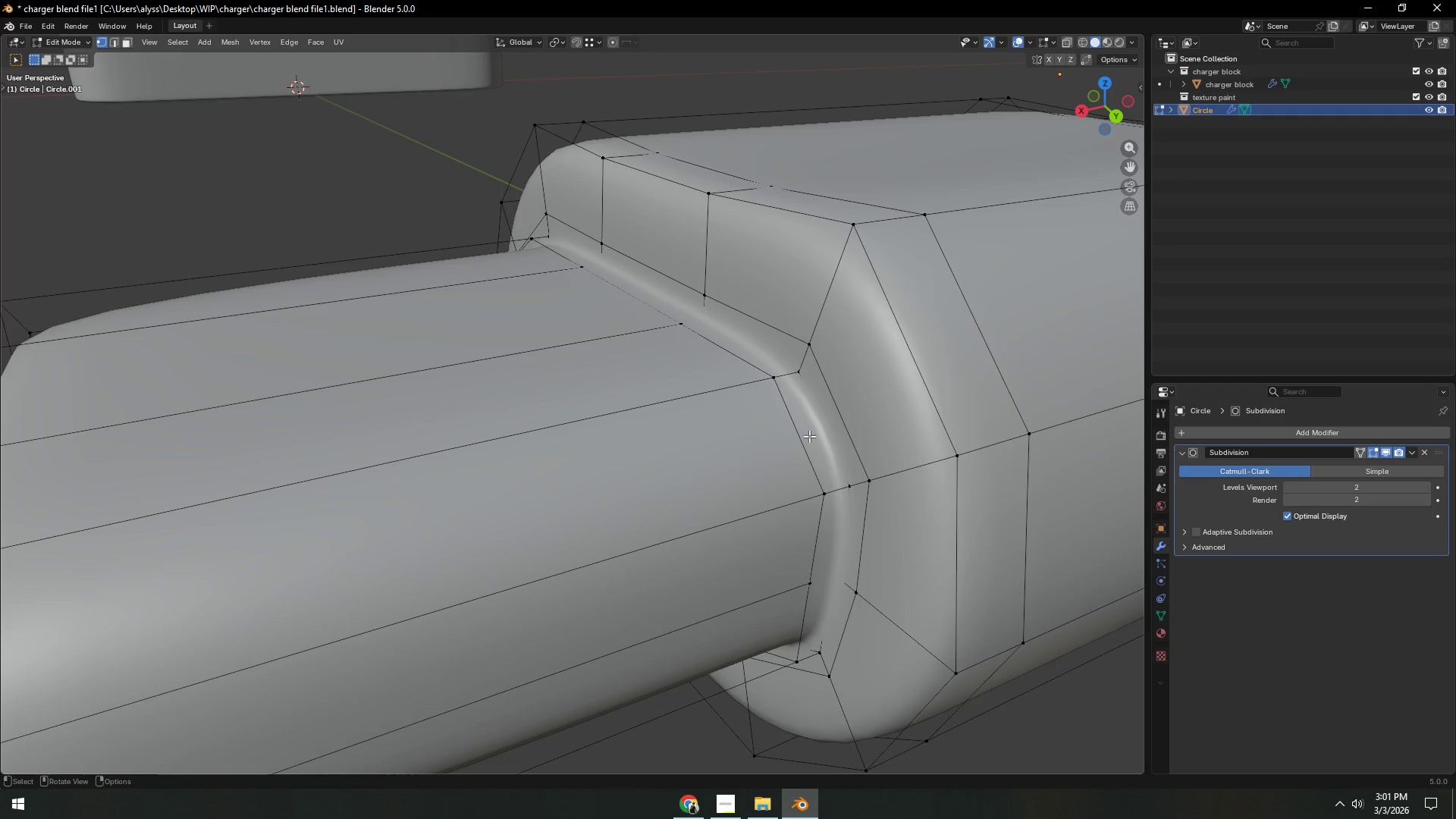 
key(2)
 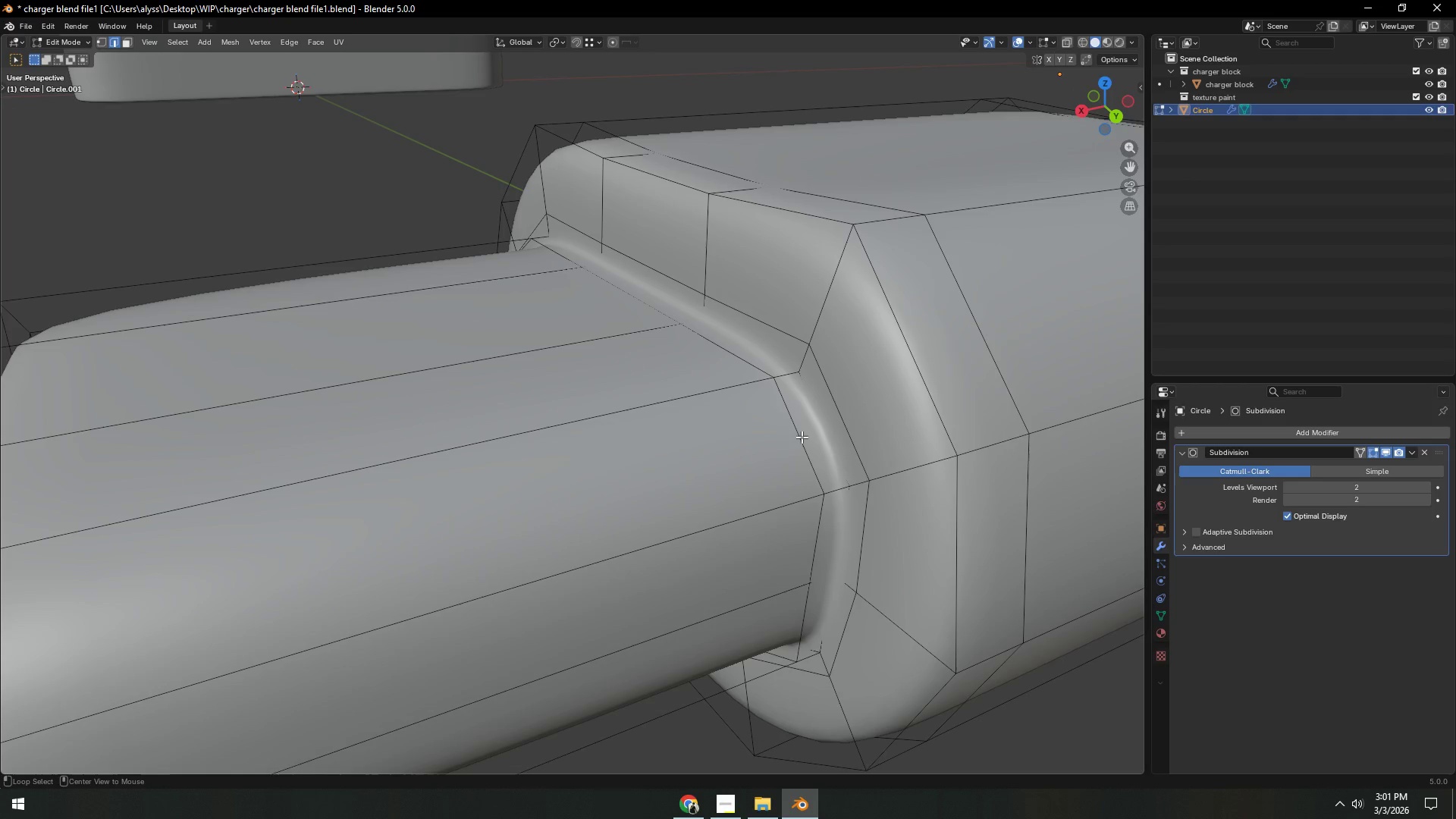 
hold_key(key=AltLeft, duration=0.73)
left_click([802, 437])
 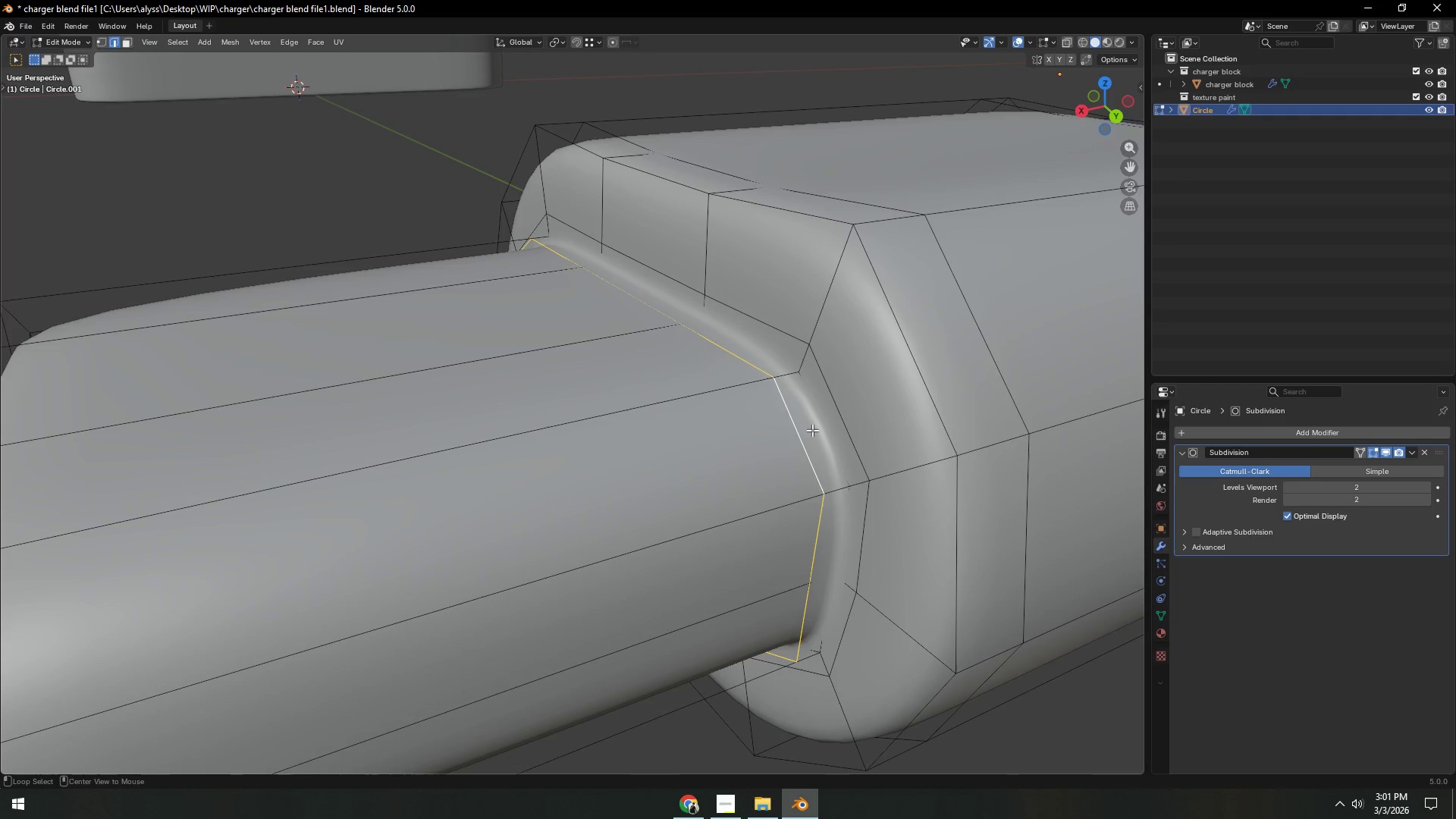 
type(gg)
 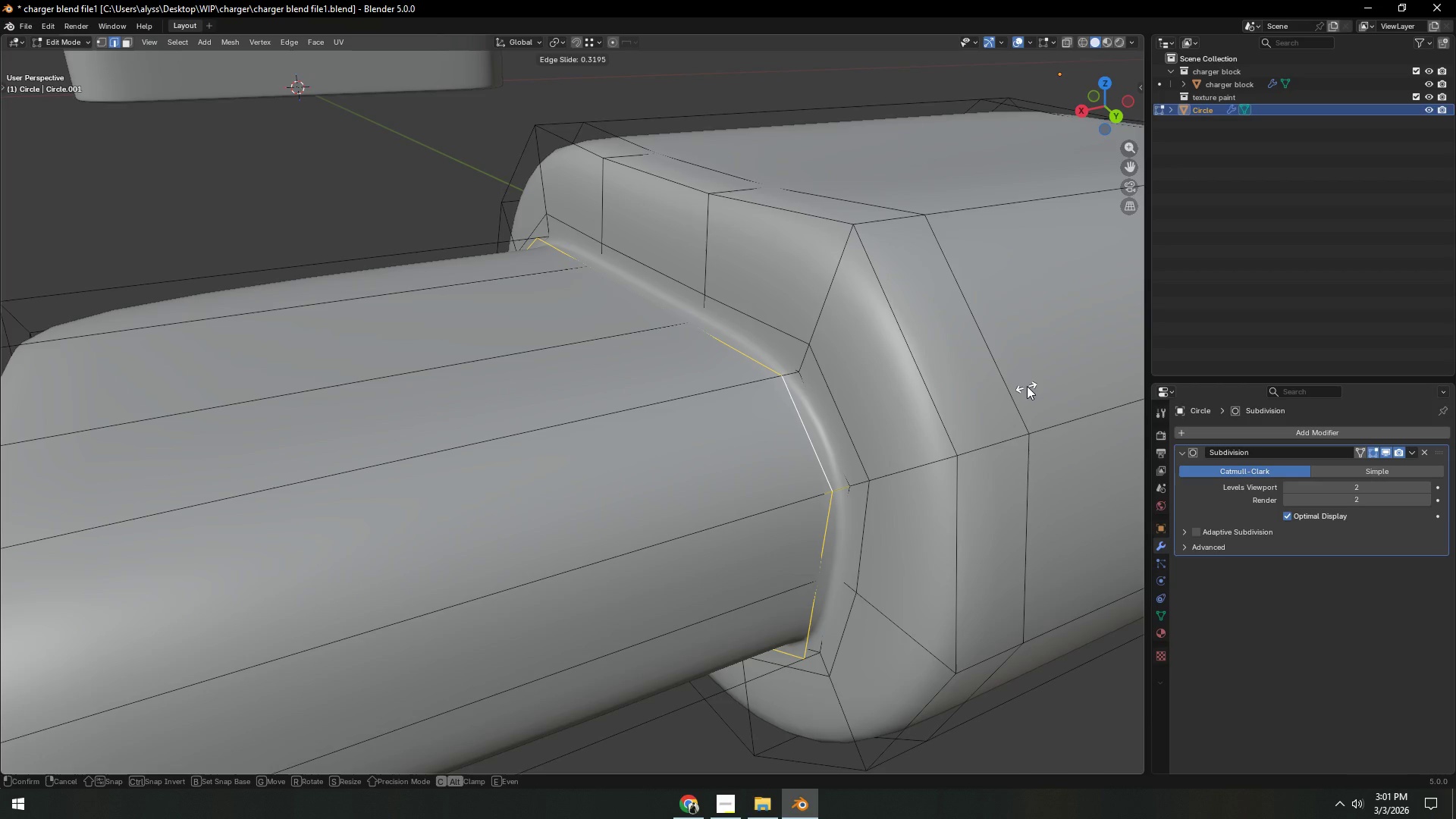 
left_click([1072, 373])
 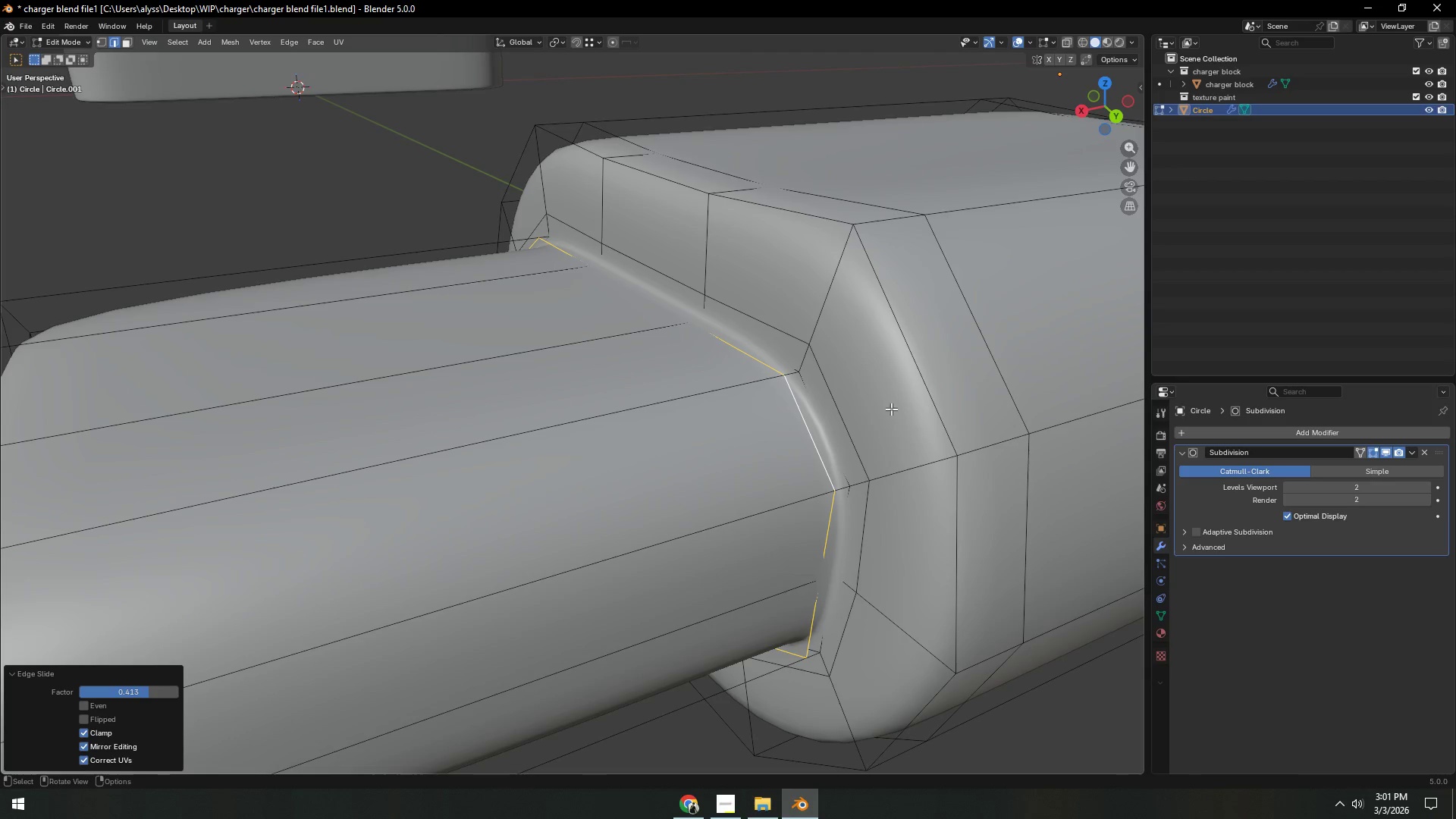 
key(Alt+AltLeft)
 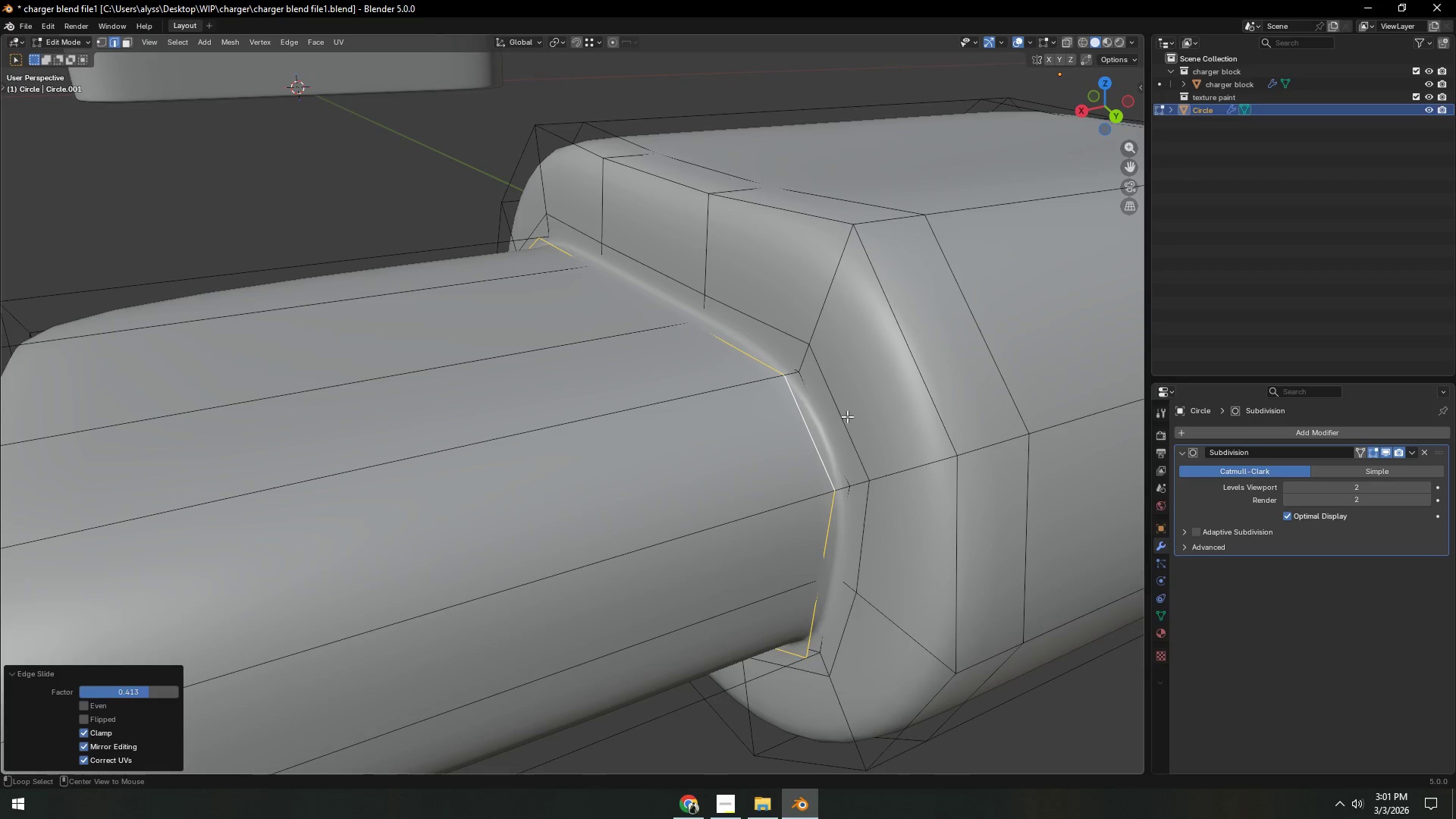 
left_click([847, 416])
 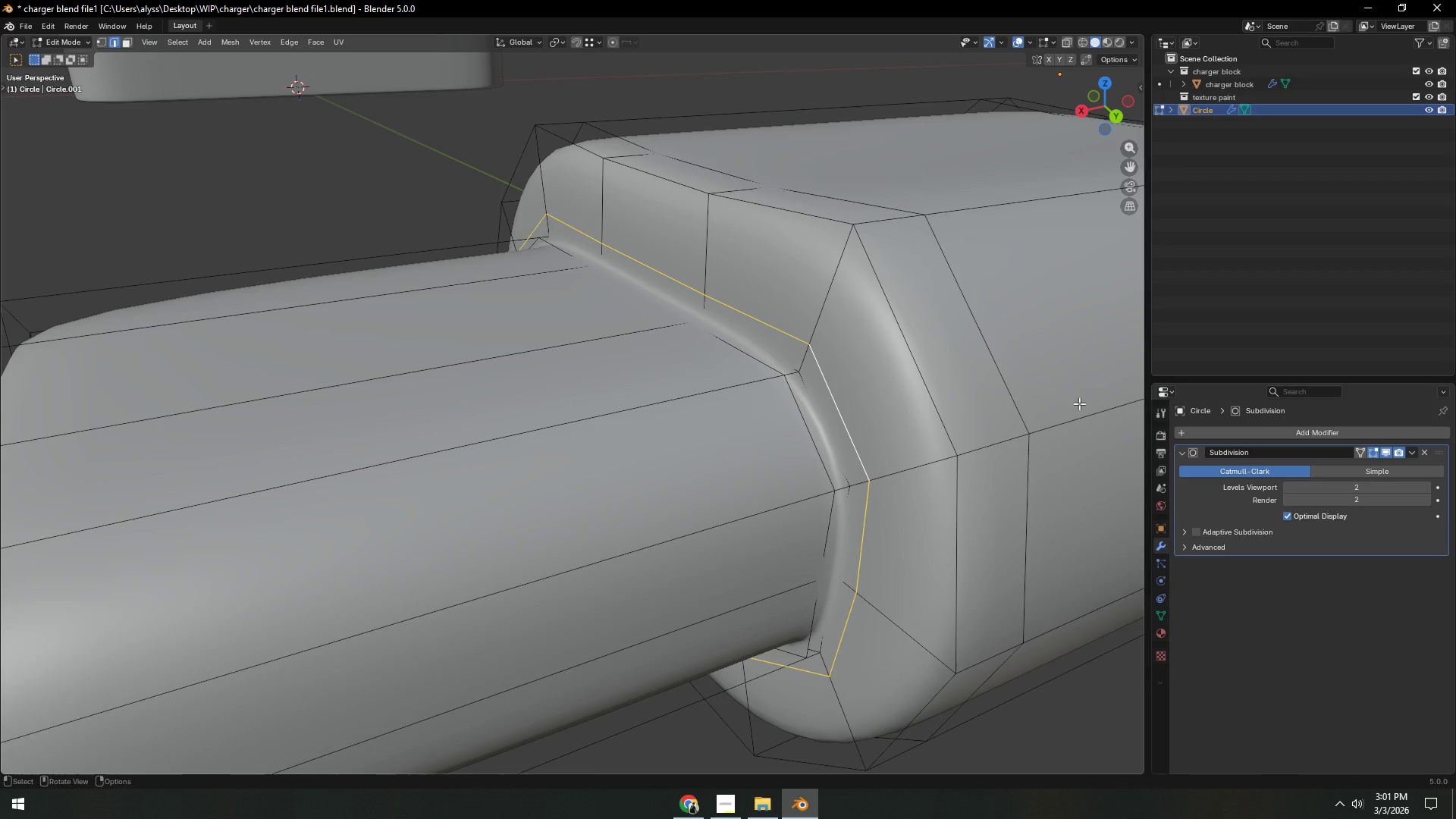 
key(S)
 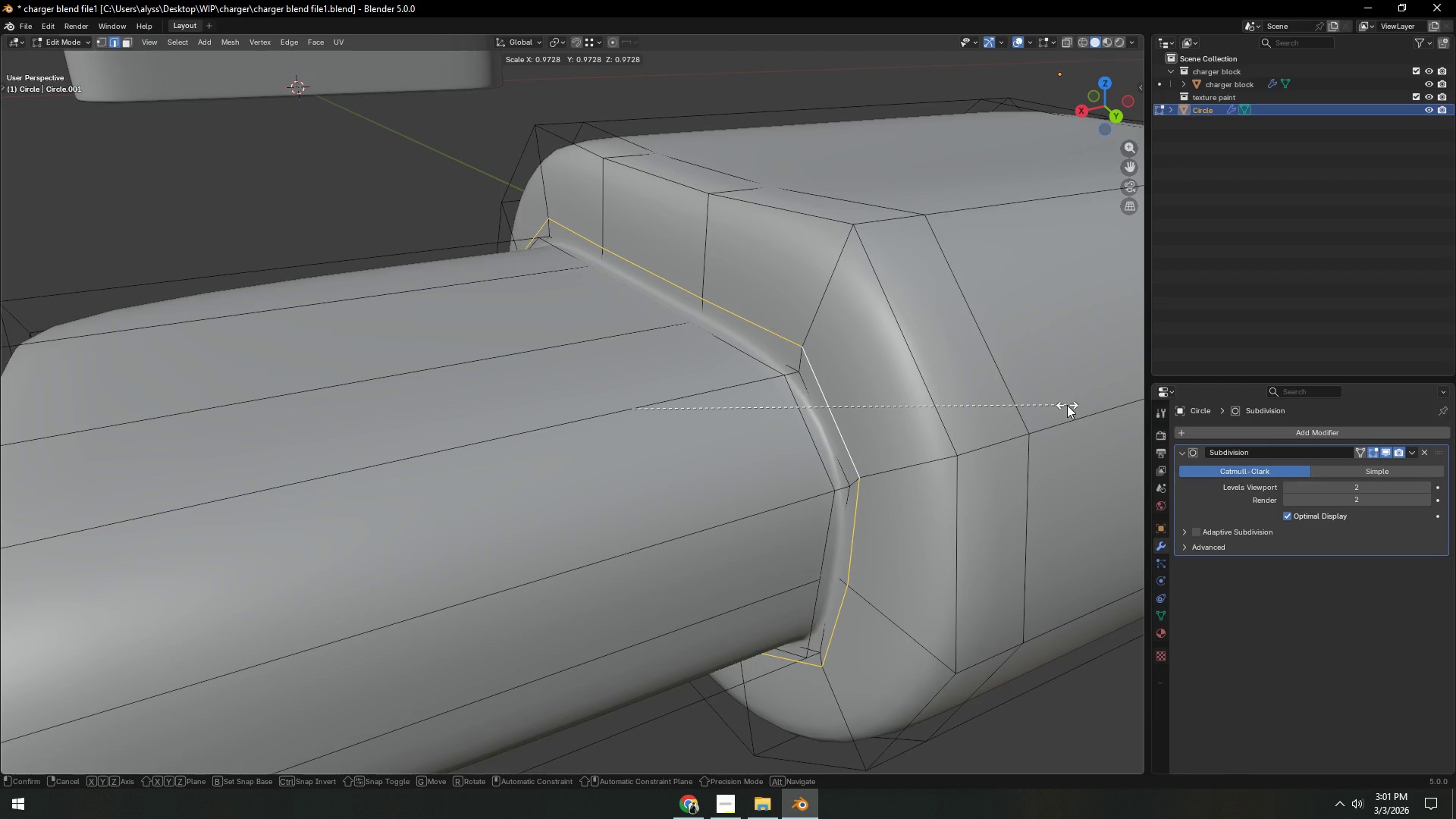 
right_click([1067, 405])
 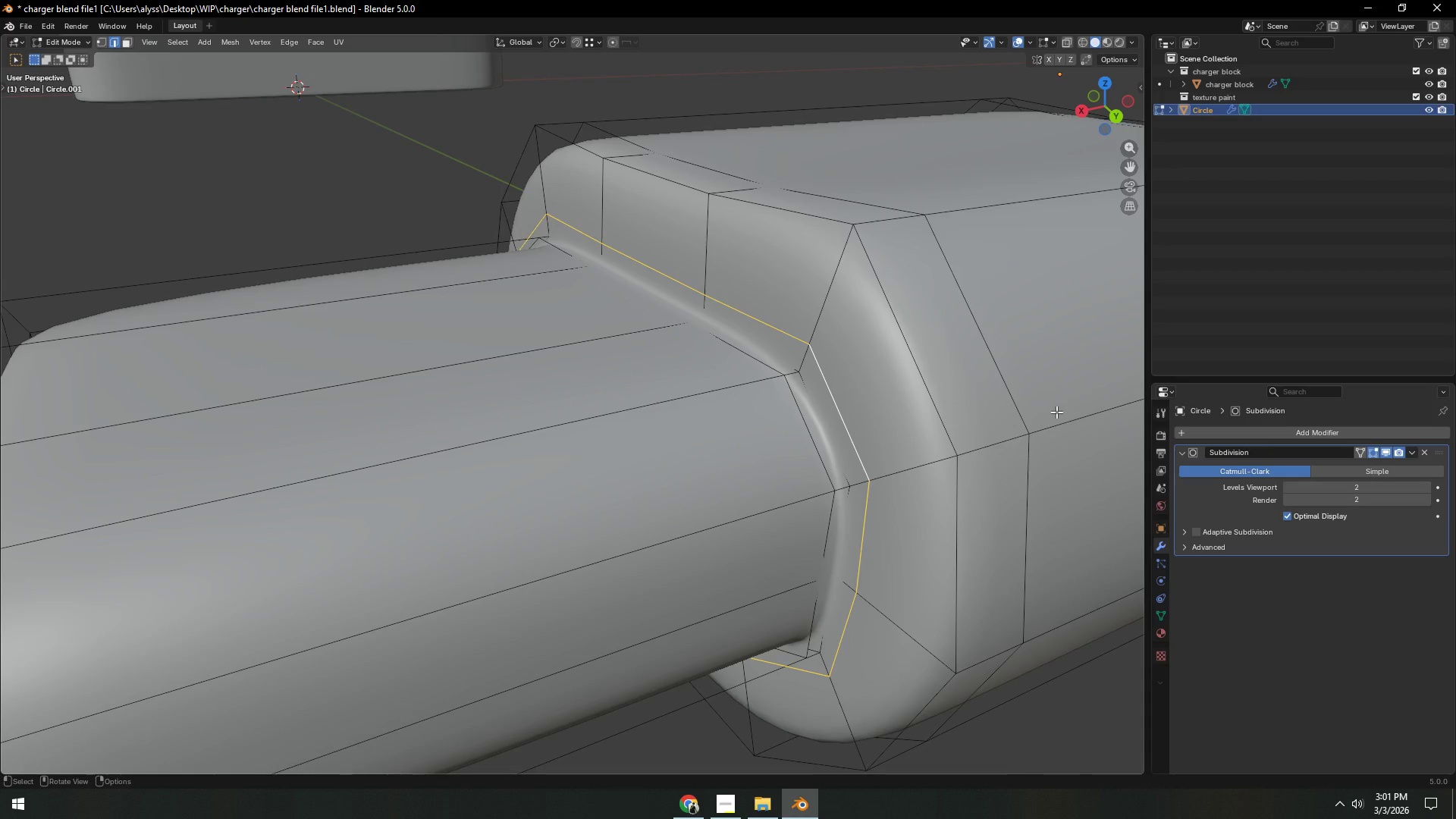 
type(gg)
 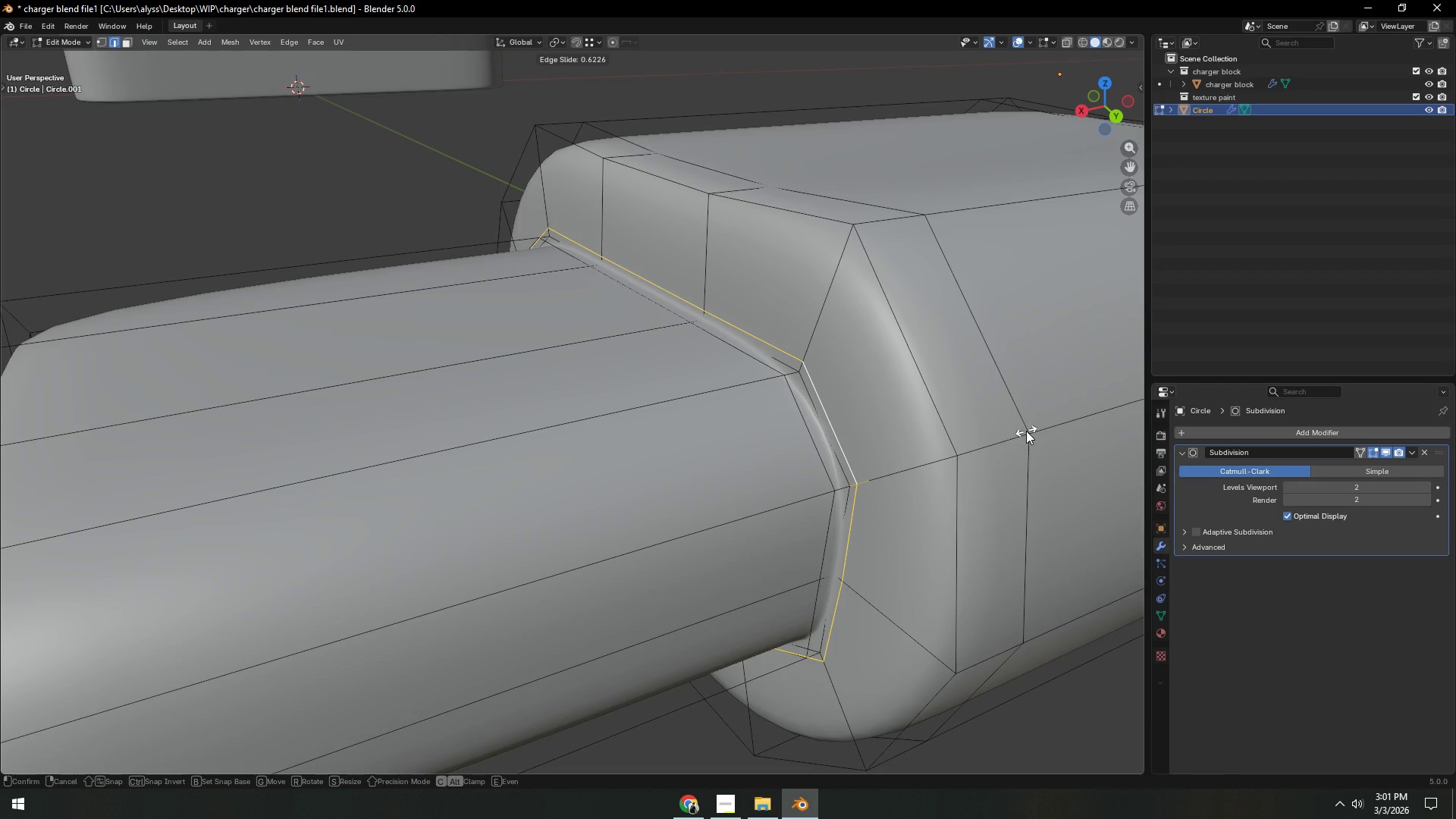 
left_click([1026, 431])
 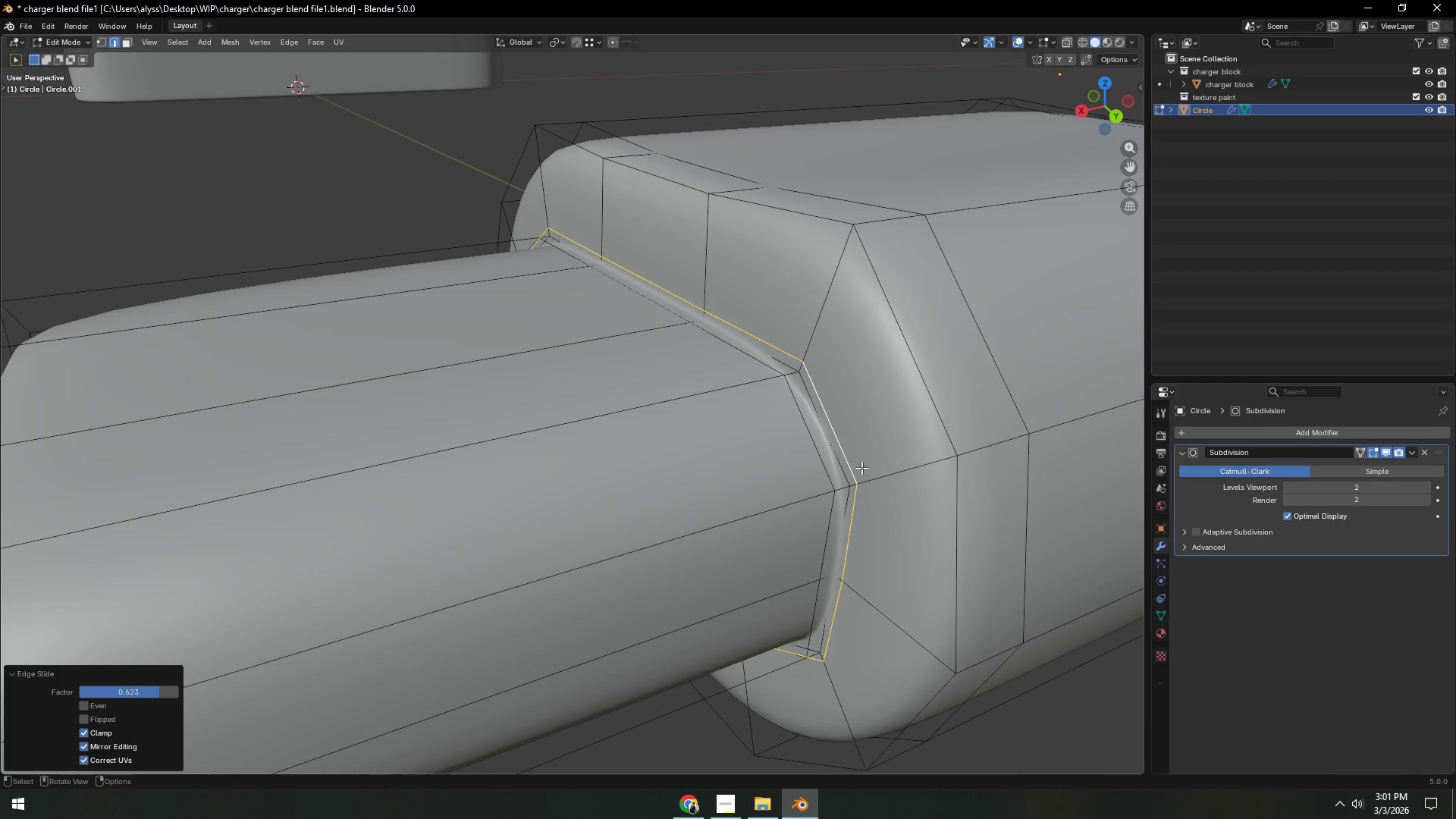 
hold_key(key=AltLeft, duration=0.52)
left_click([807, 455])
 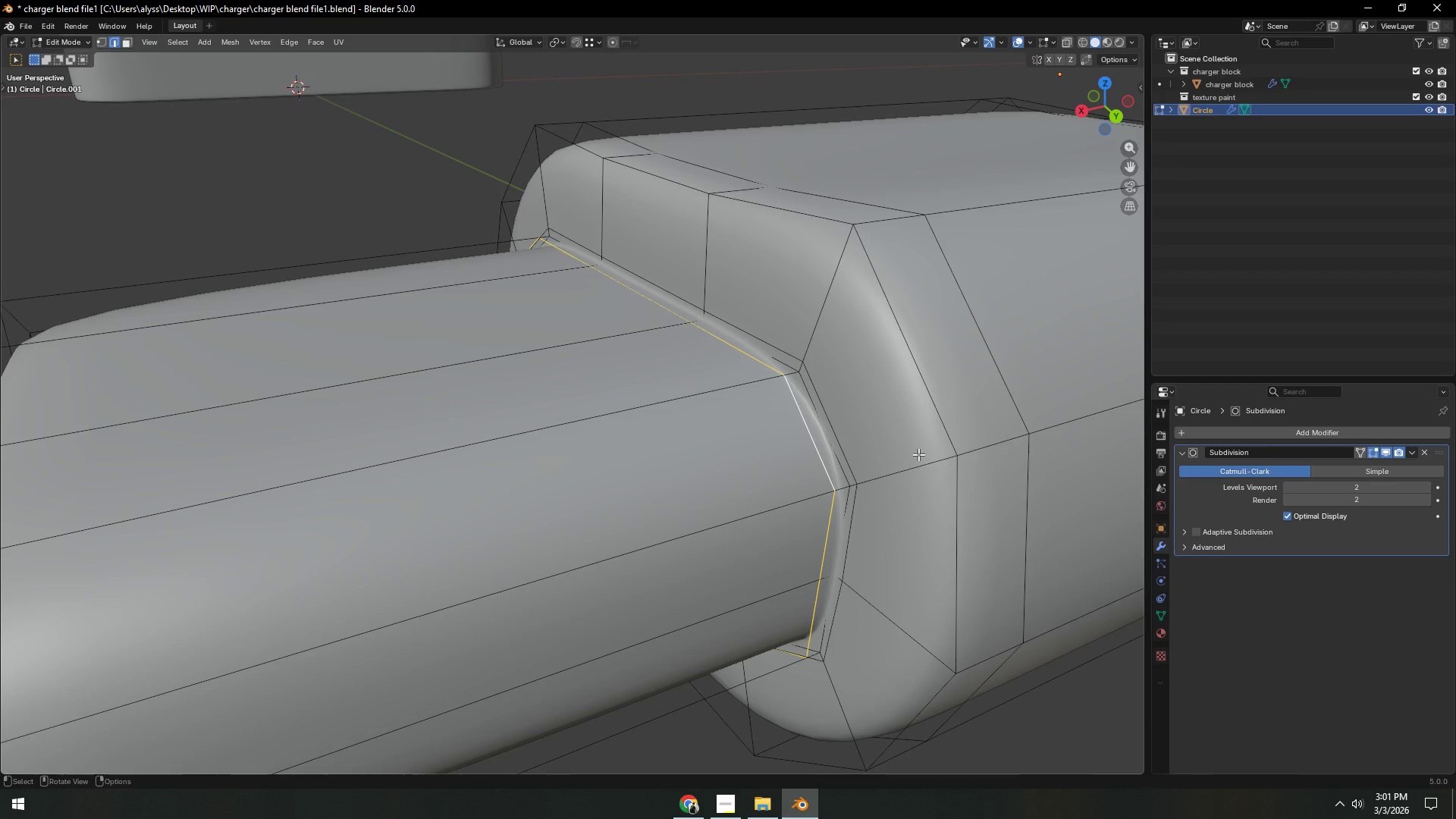 
type(gg)
 